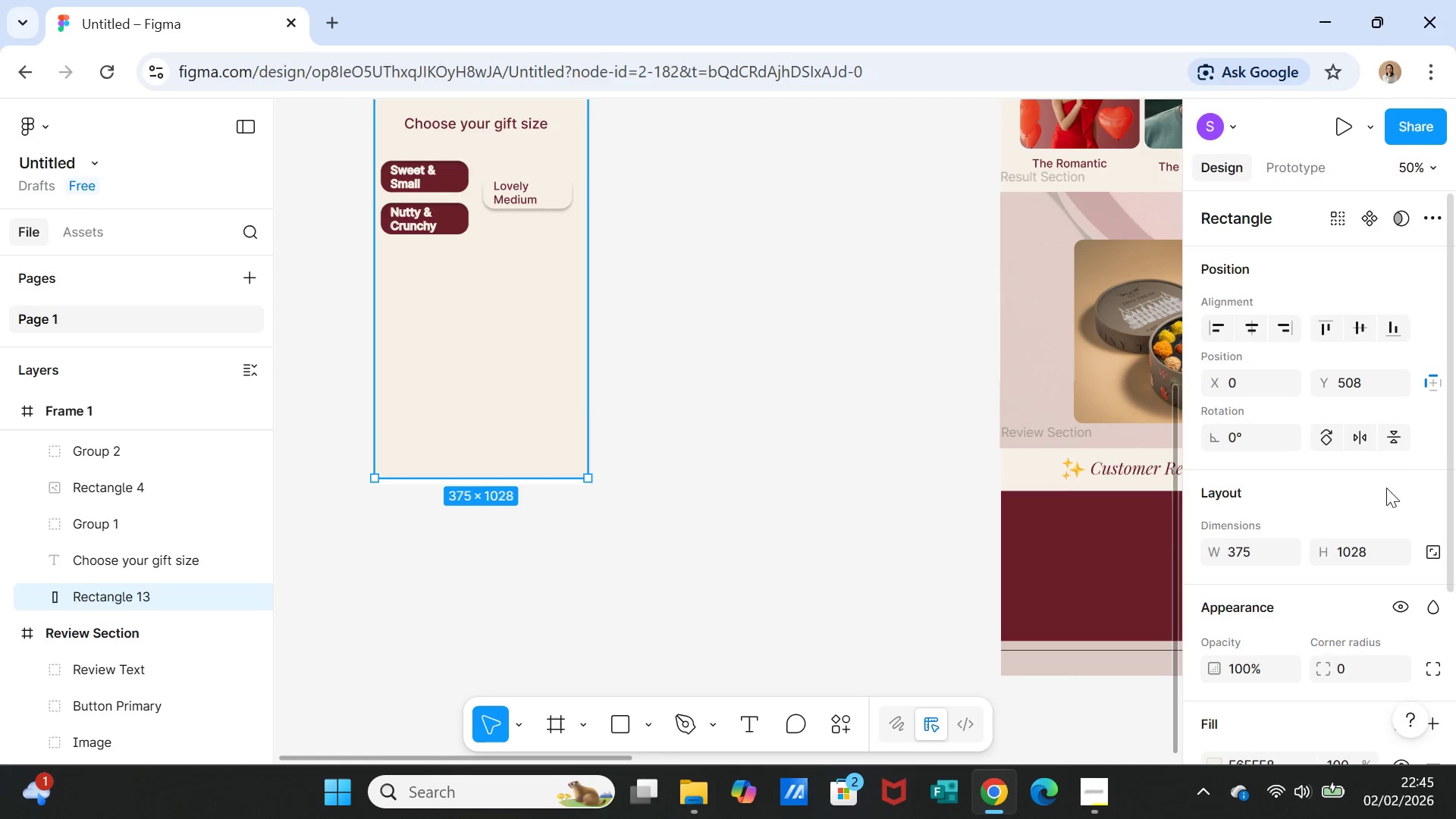 
scroll: coordinate [1428, 540], scroll_direction: down, amount: 1.0
 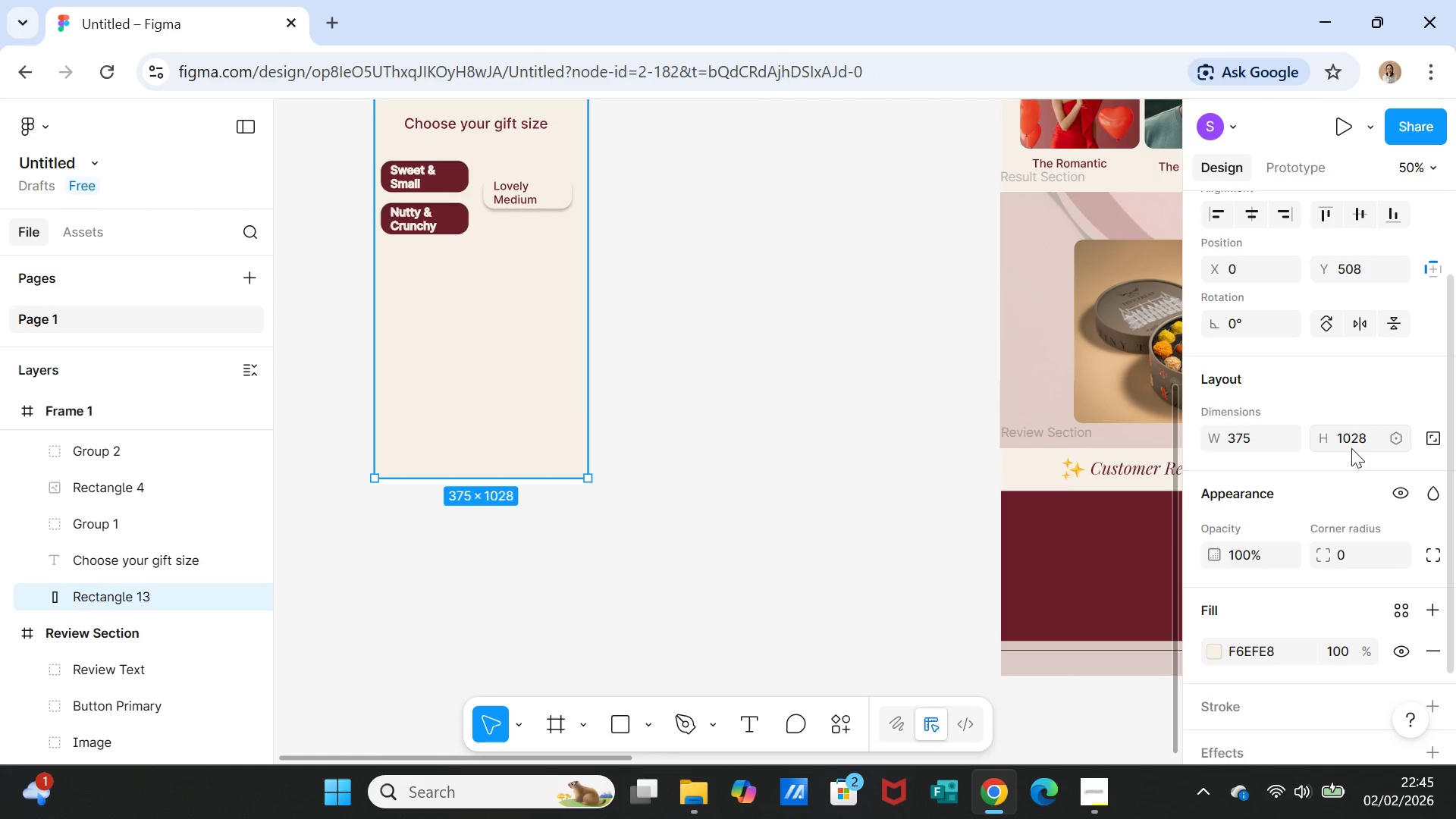 
left_click([1351, 441])
 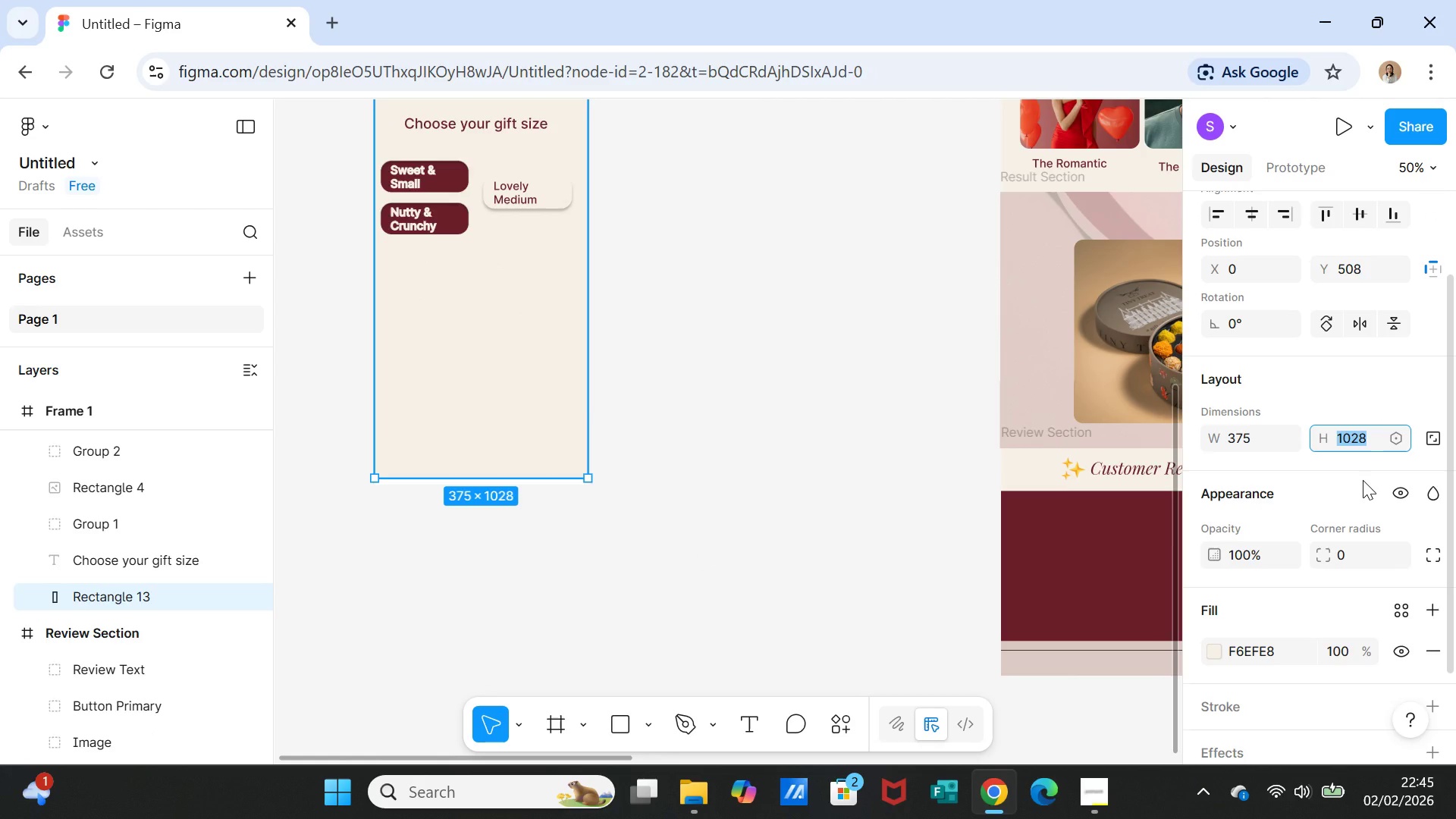 
type(900)
 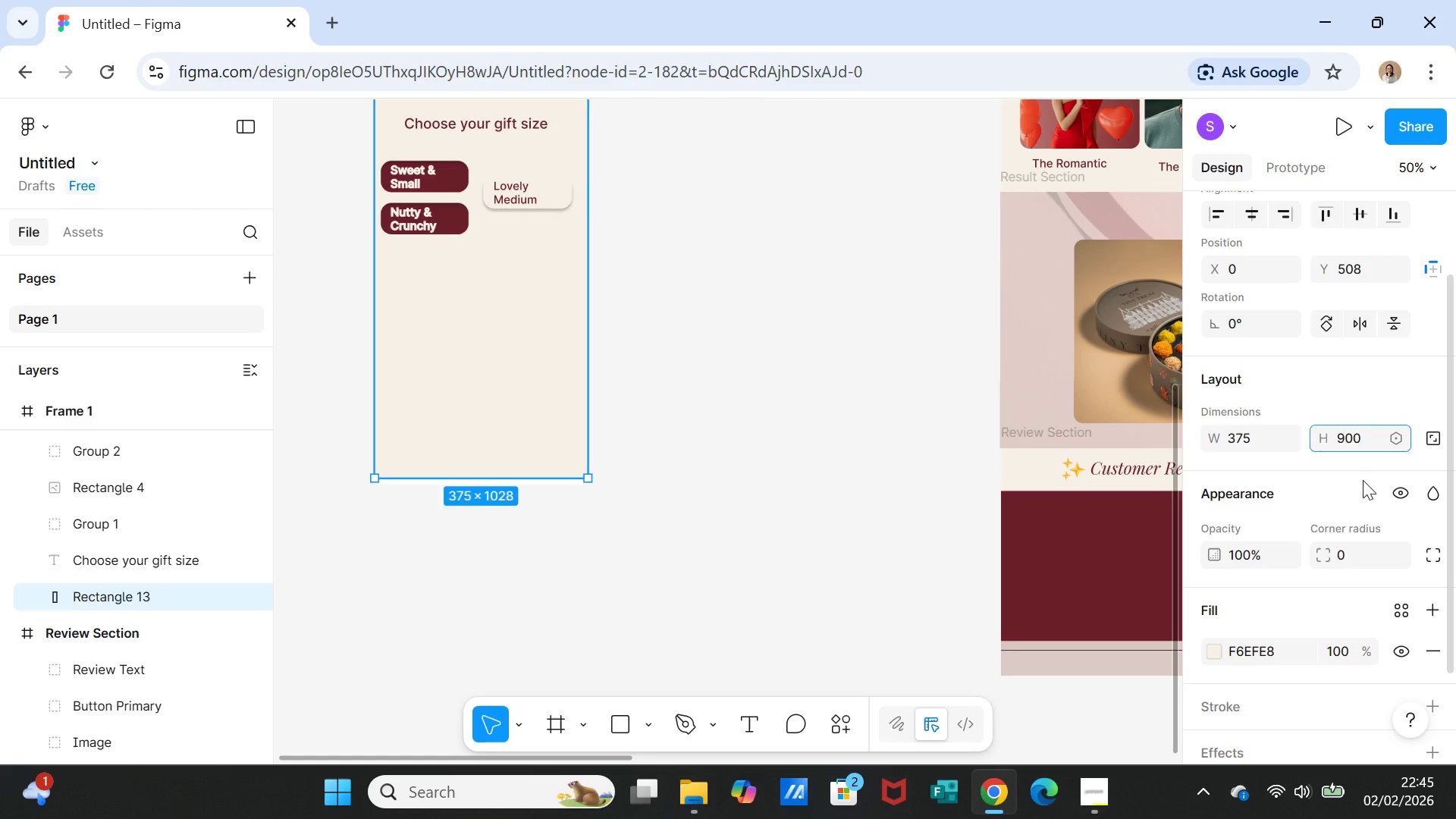 
key(Enter)
 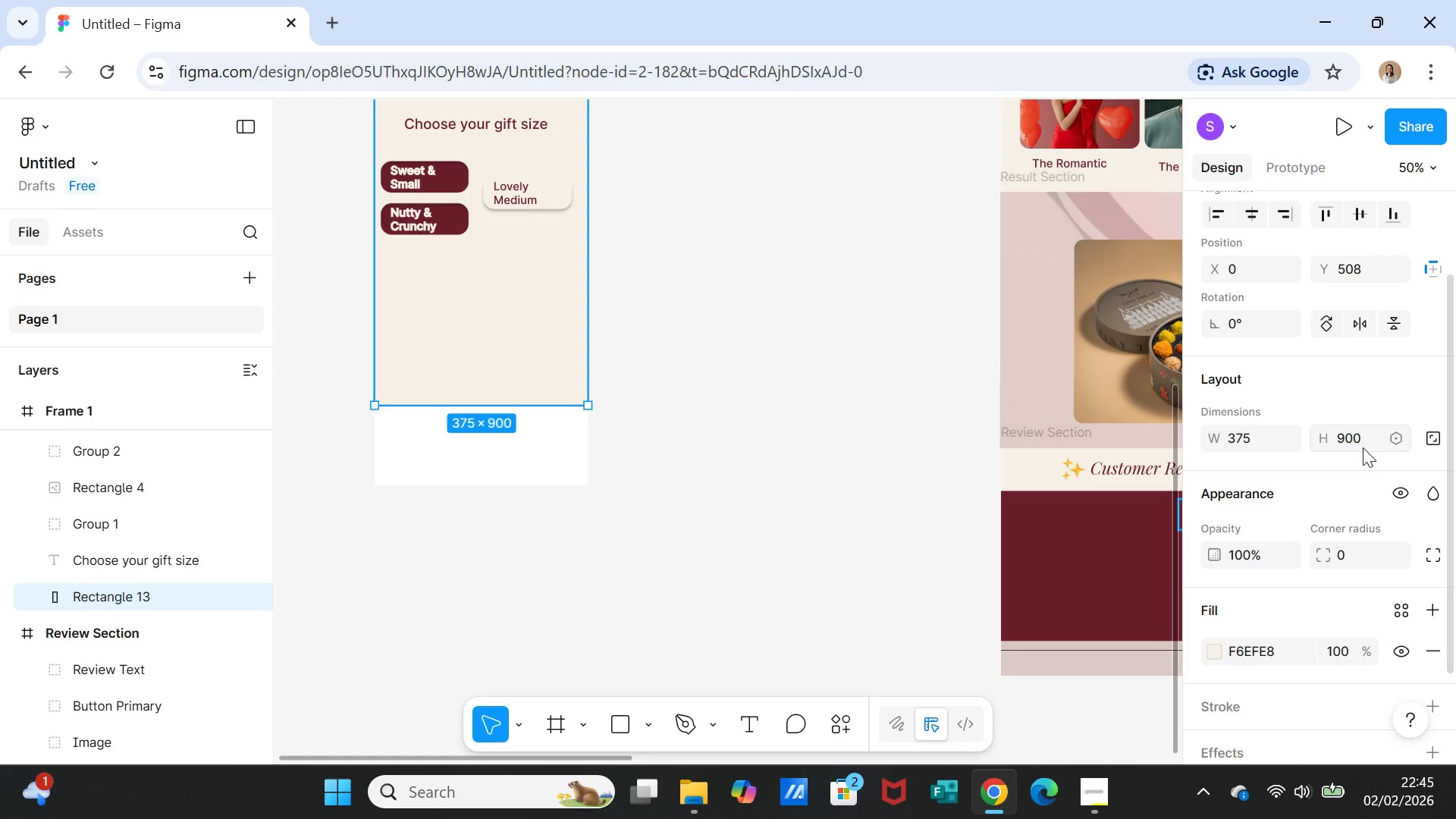 
double_click([1360, 444])
 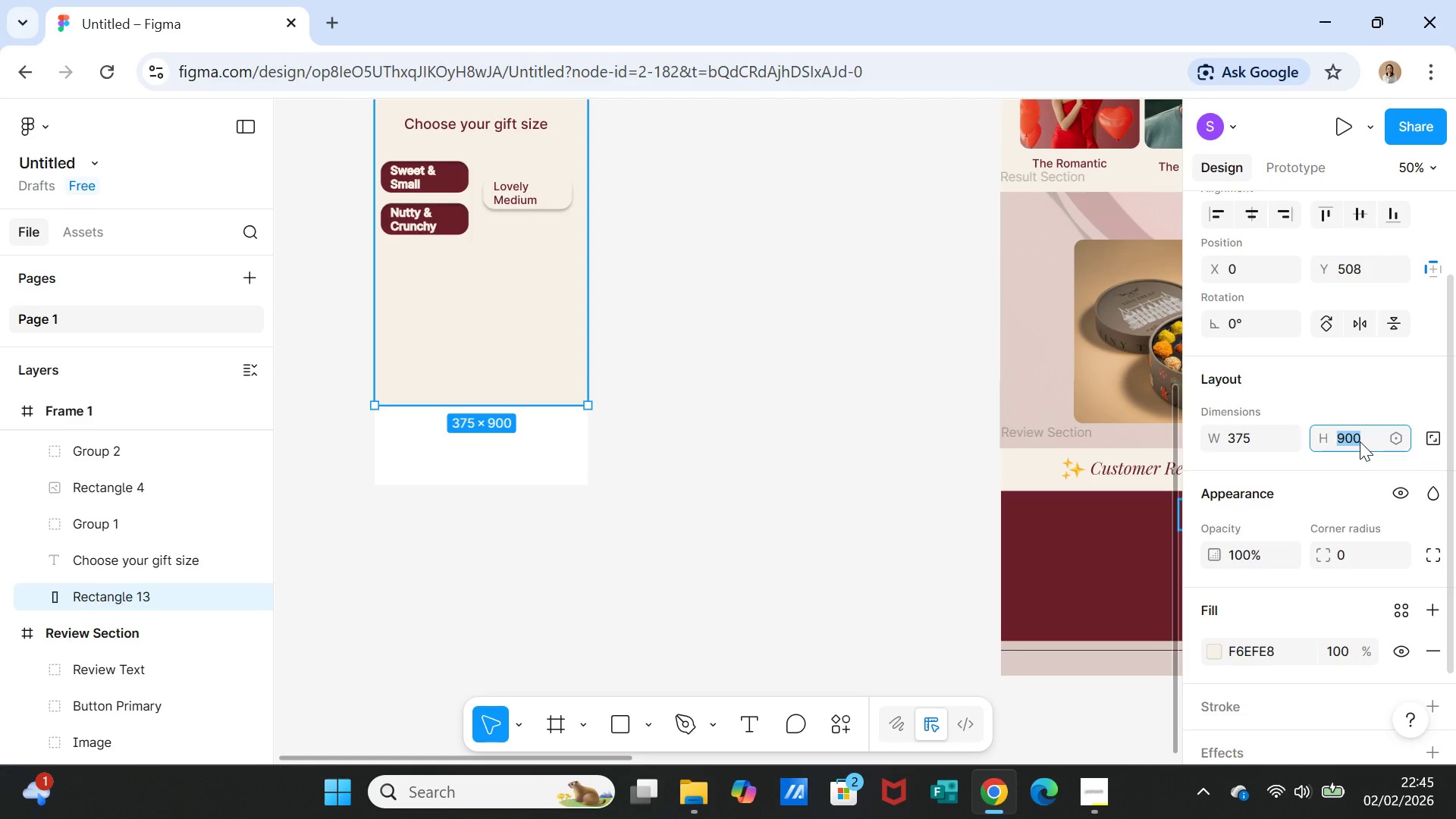 
type(700)
 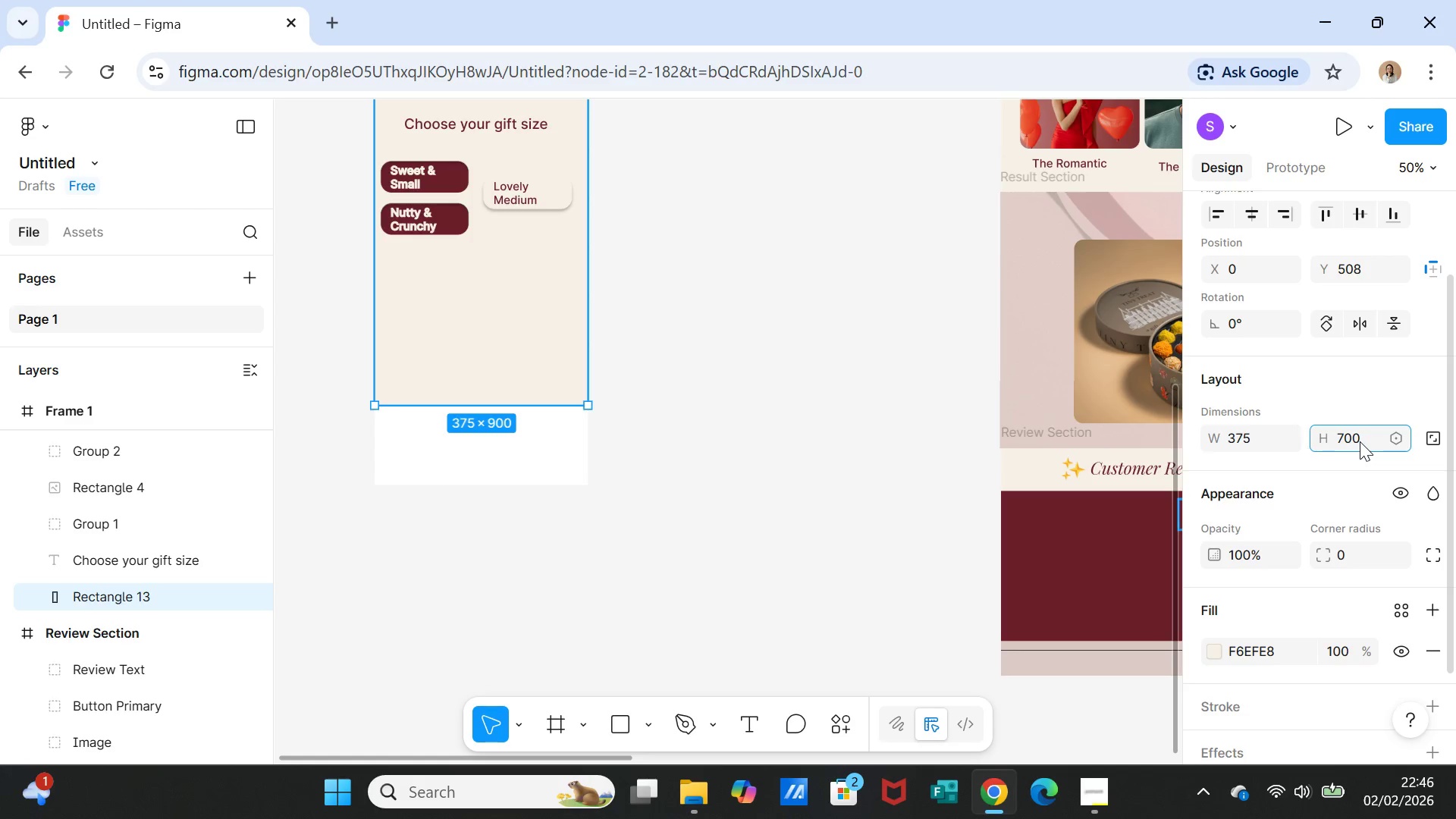 
key(Enter)
 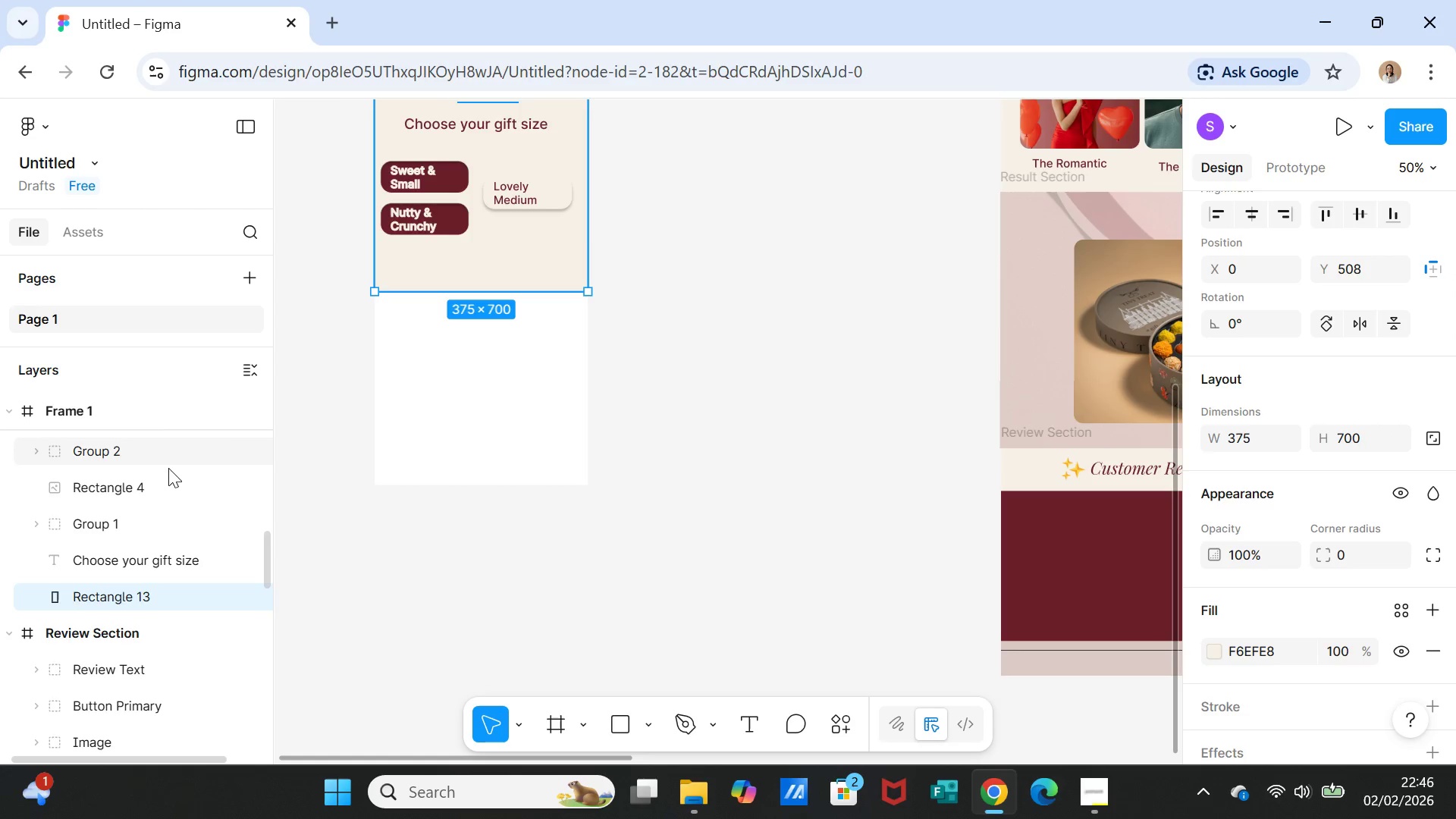 
left_click([149, 413])
 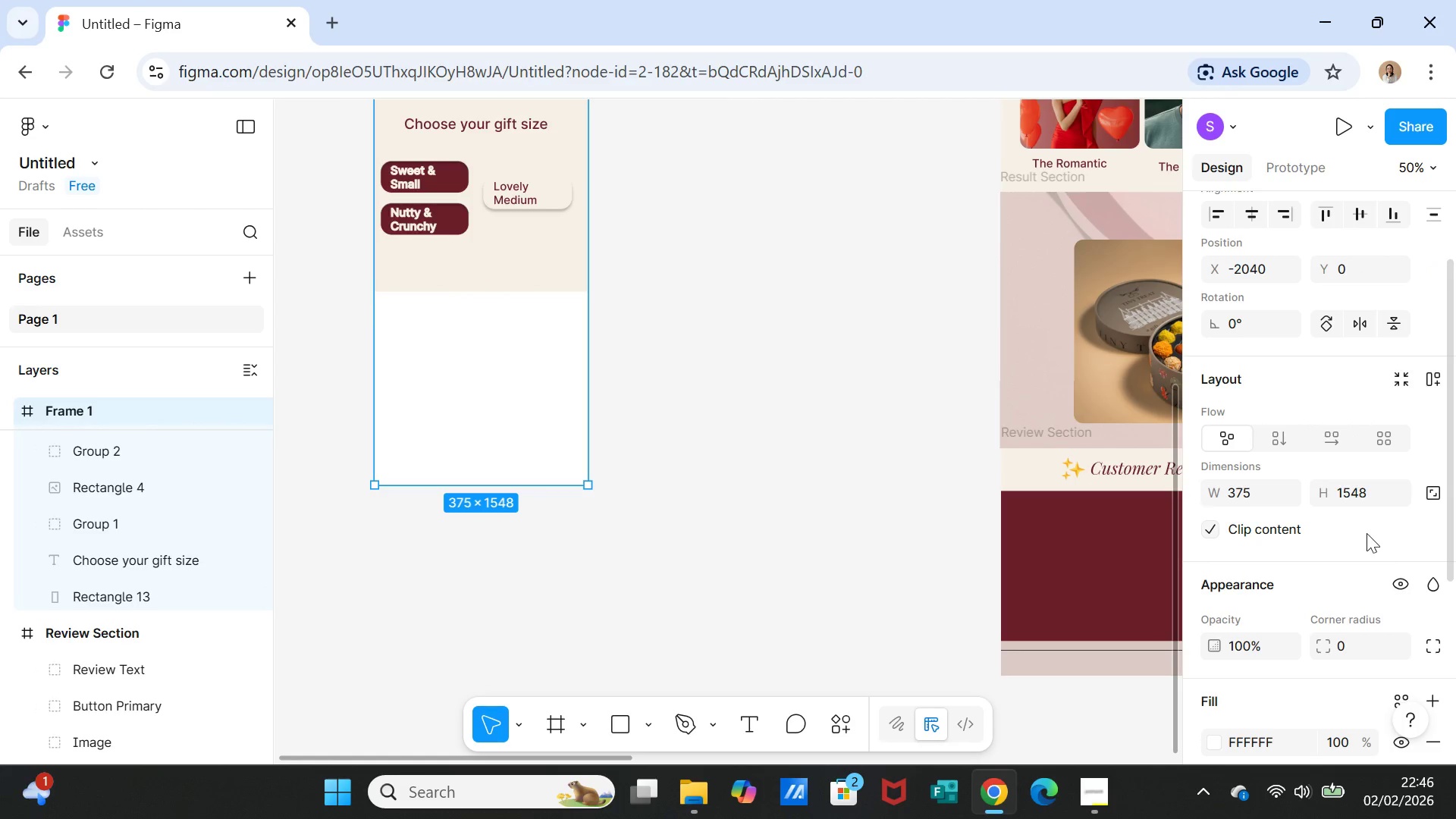 
left_click([1353, 491])
 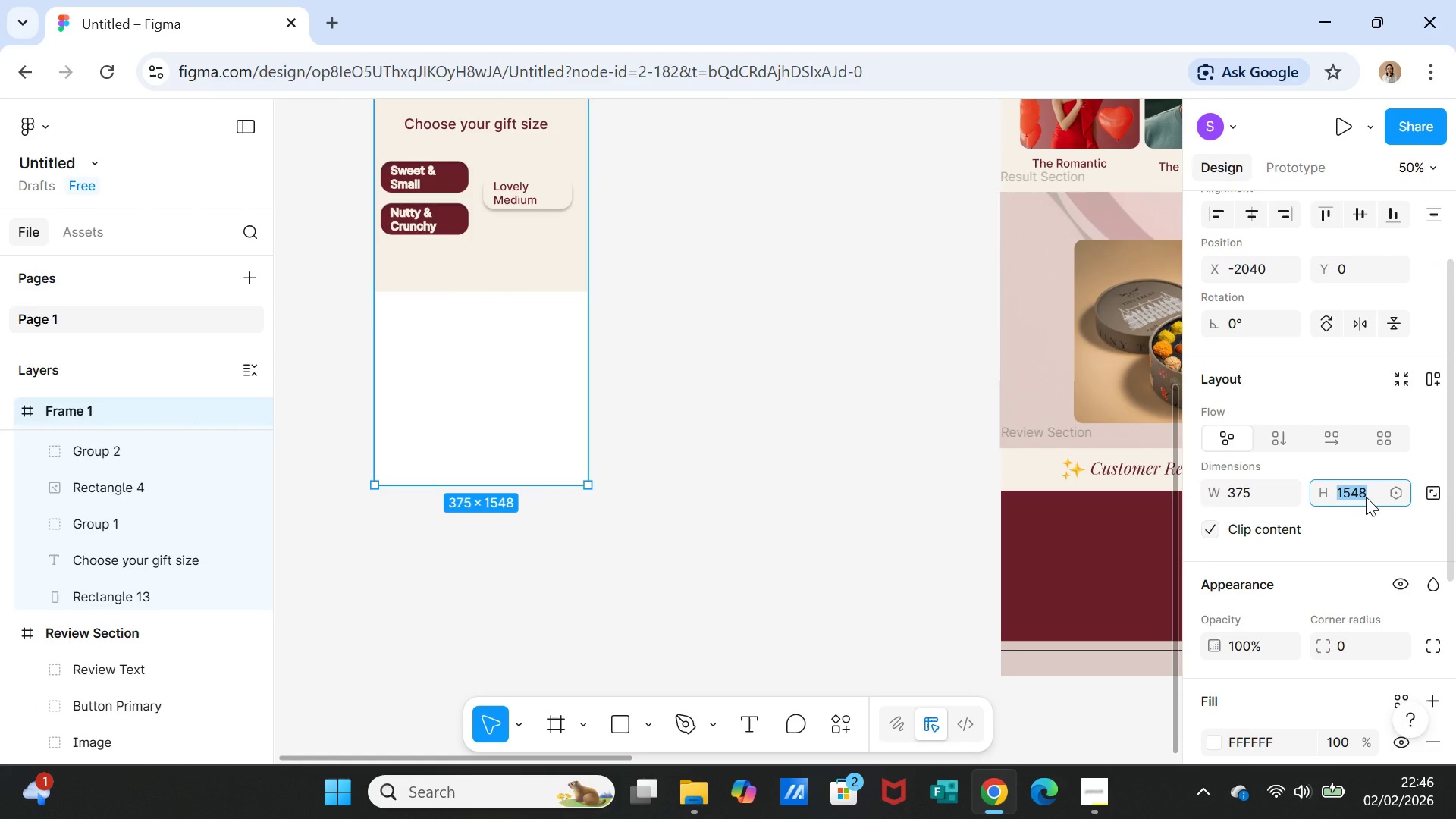 
type(600)
 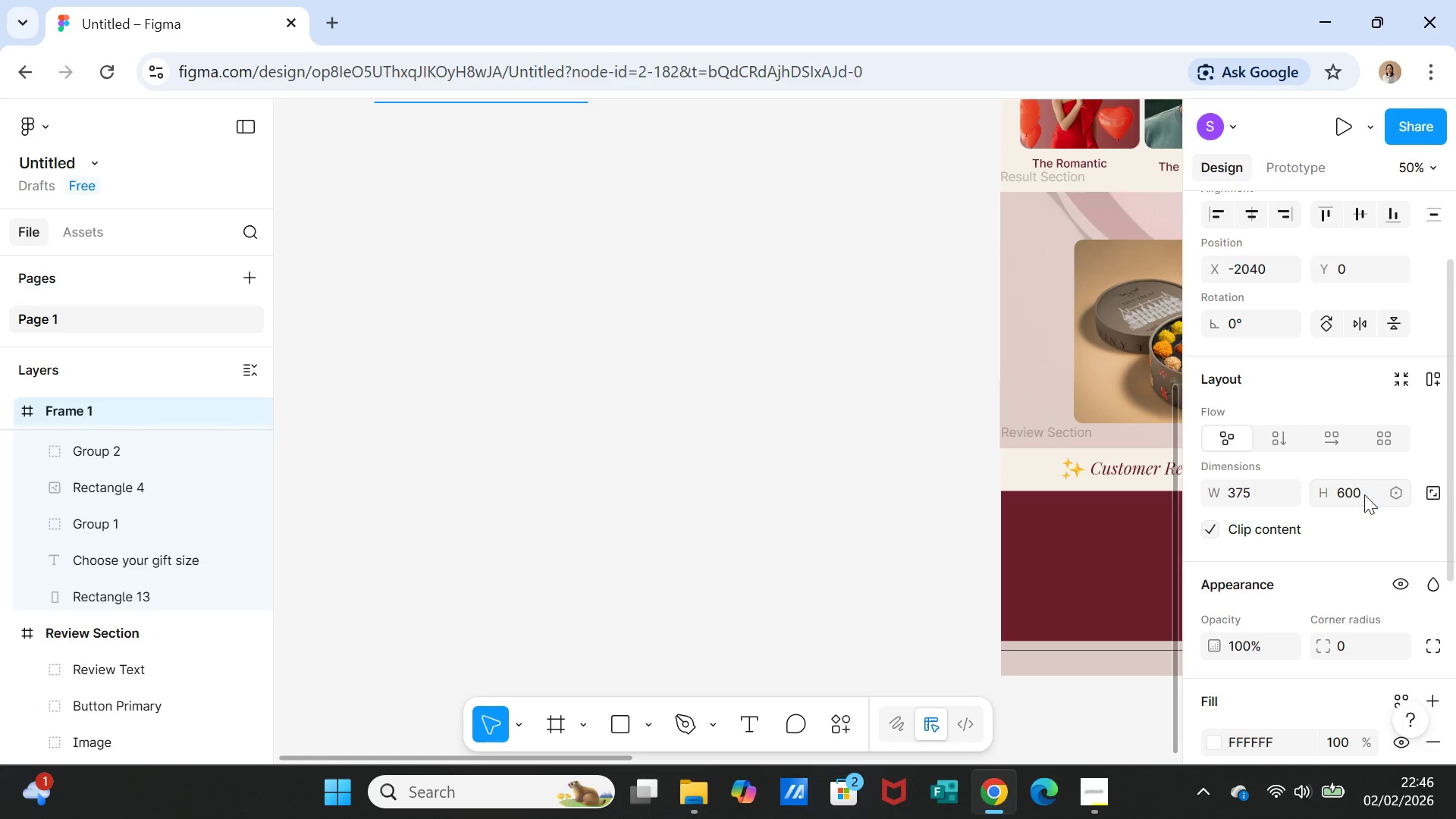 
key(Enter)
 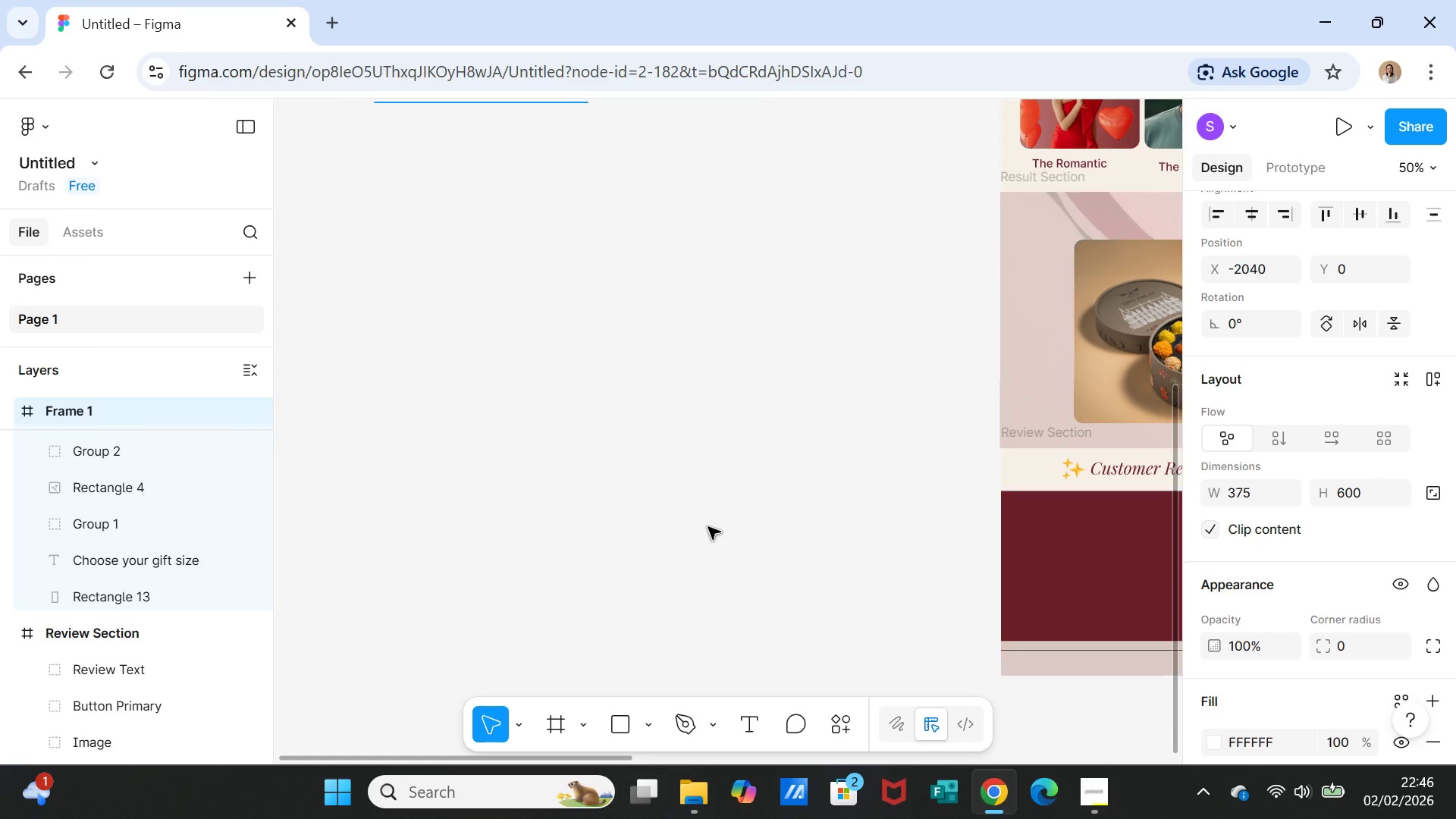 
scroll: coordinate [714, 479], scroll_direction: up, amount: 11.0
 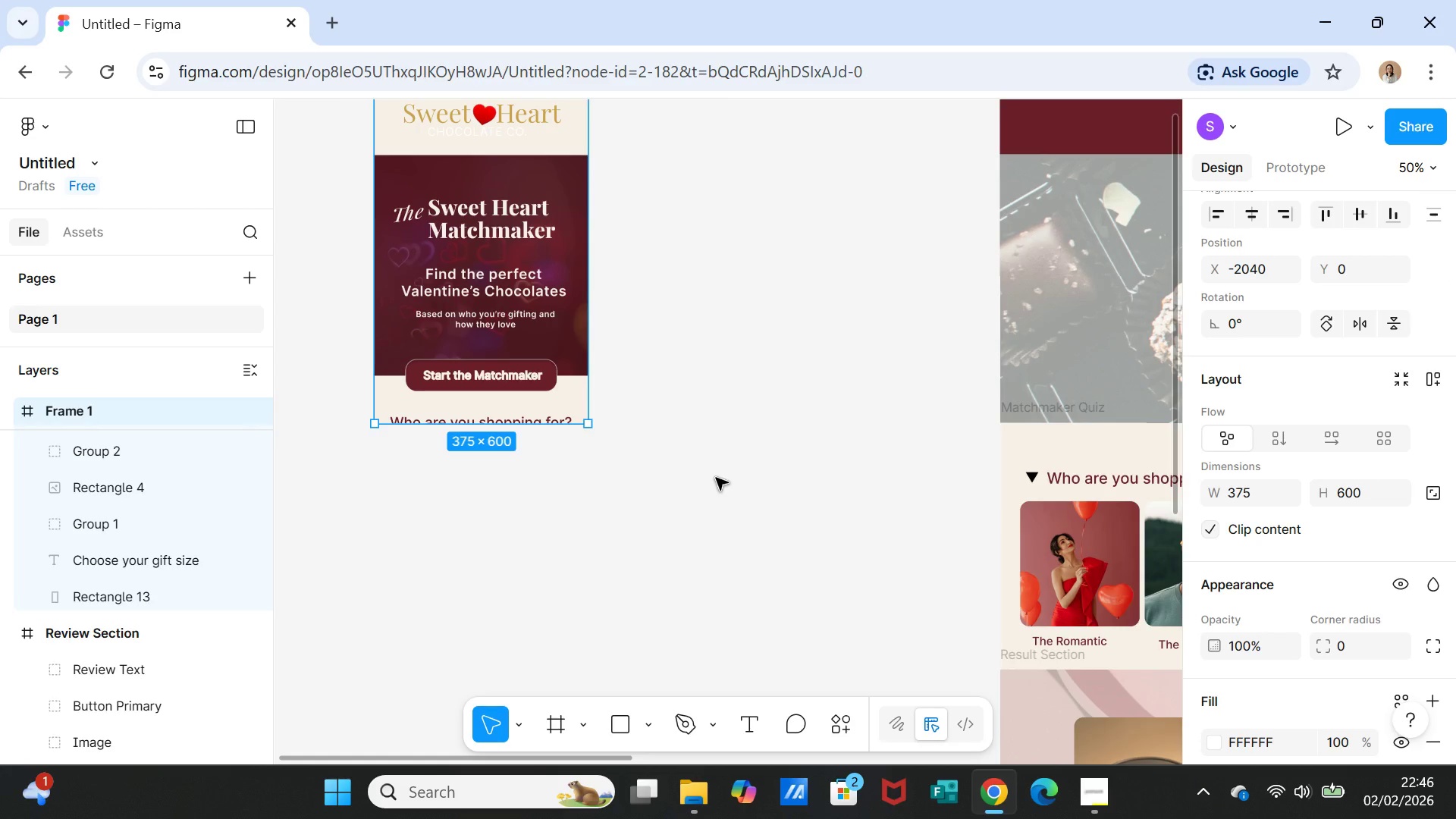 
key(Control+Z)
 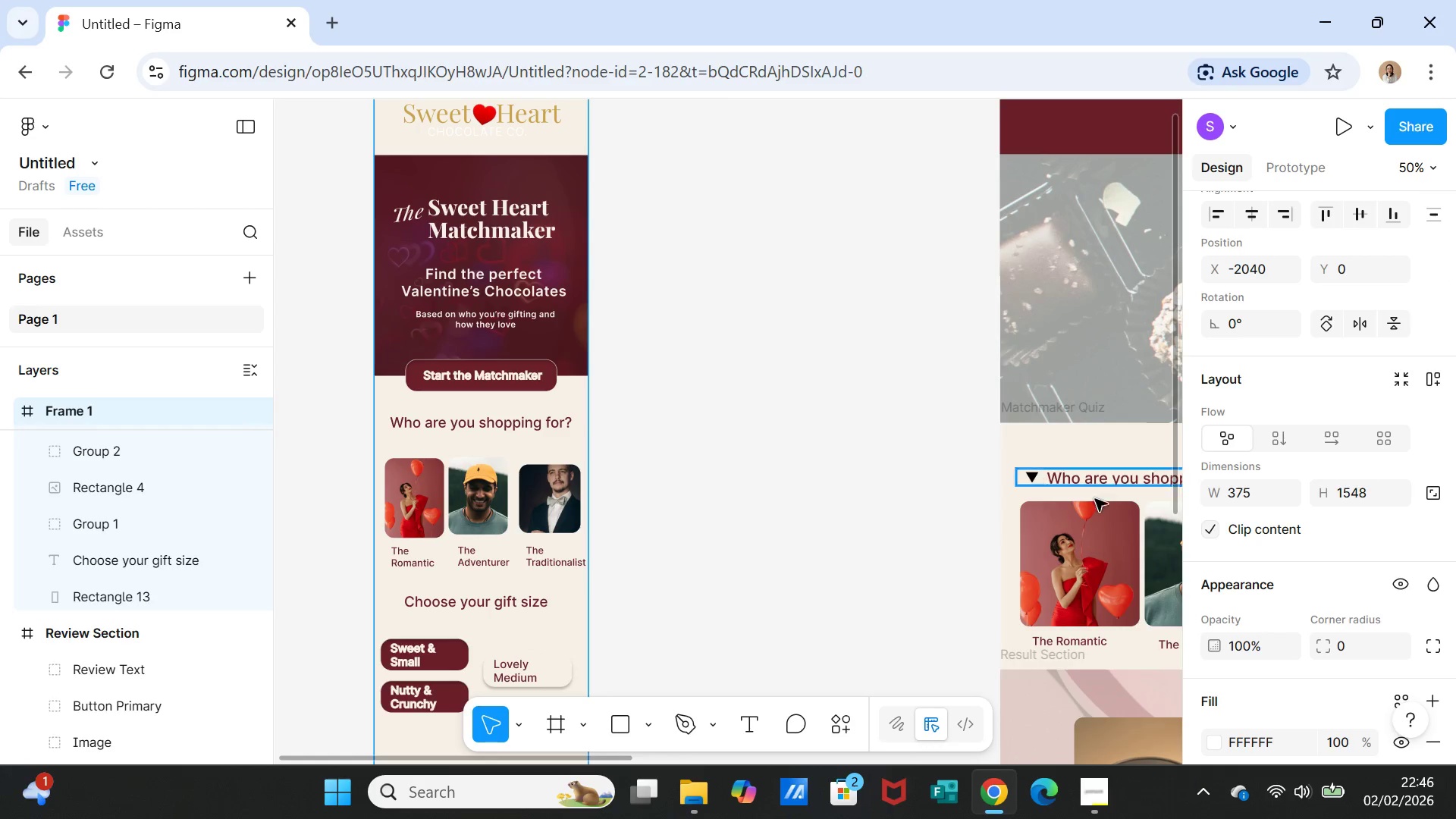 
scroll: coordinate [588, 604], scroll_direction: down, amount: 9.0
 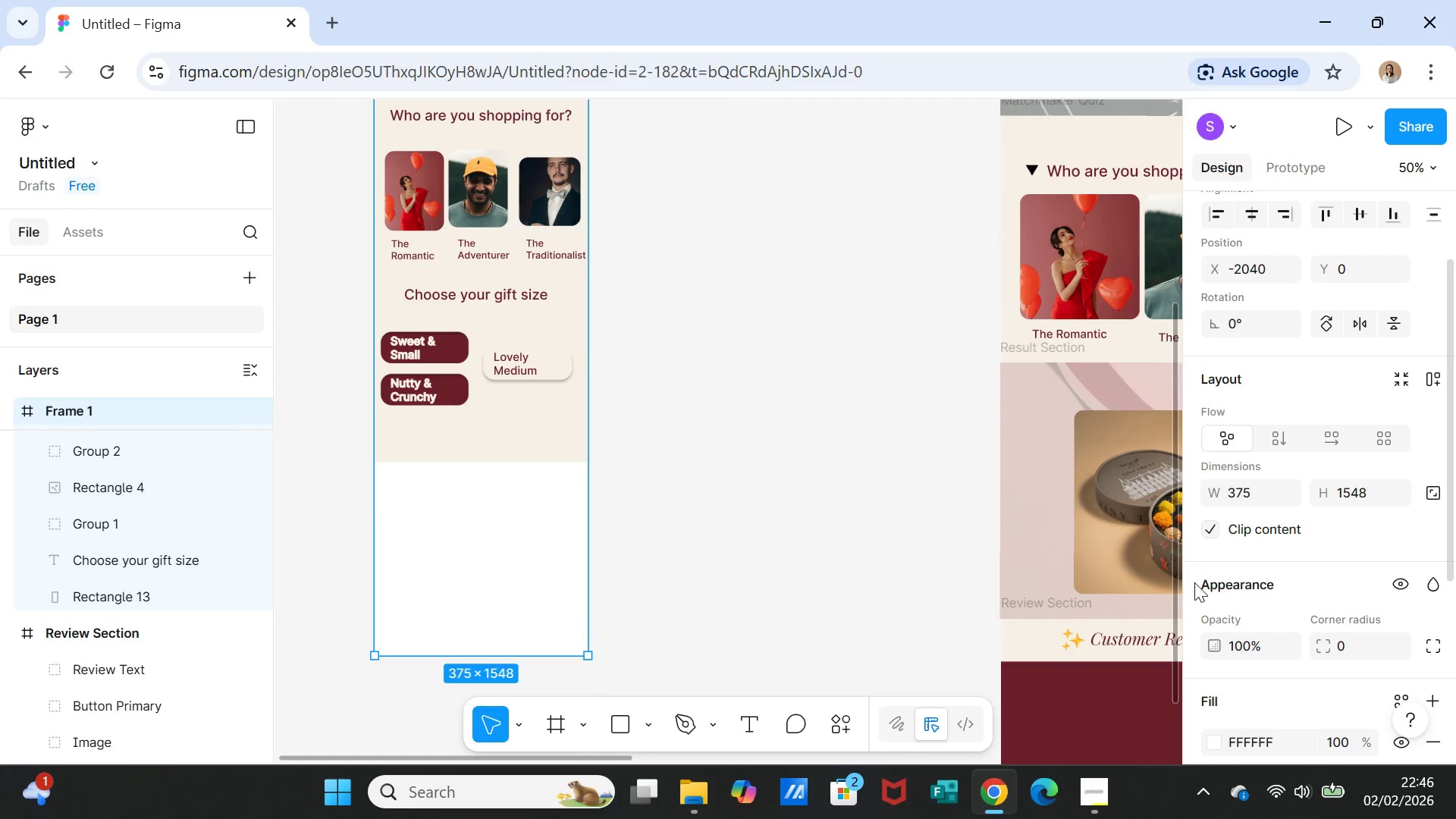 
left_click([1362, 494])
 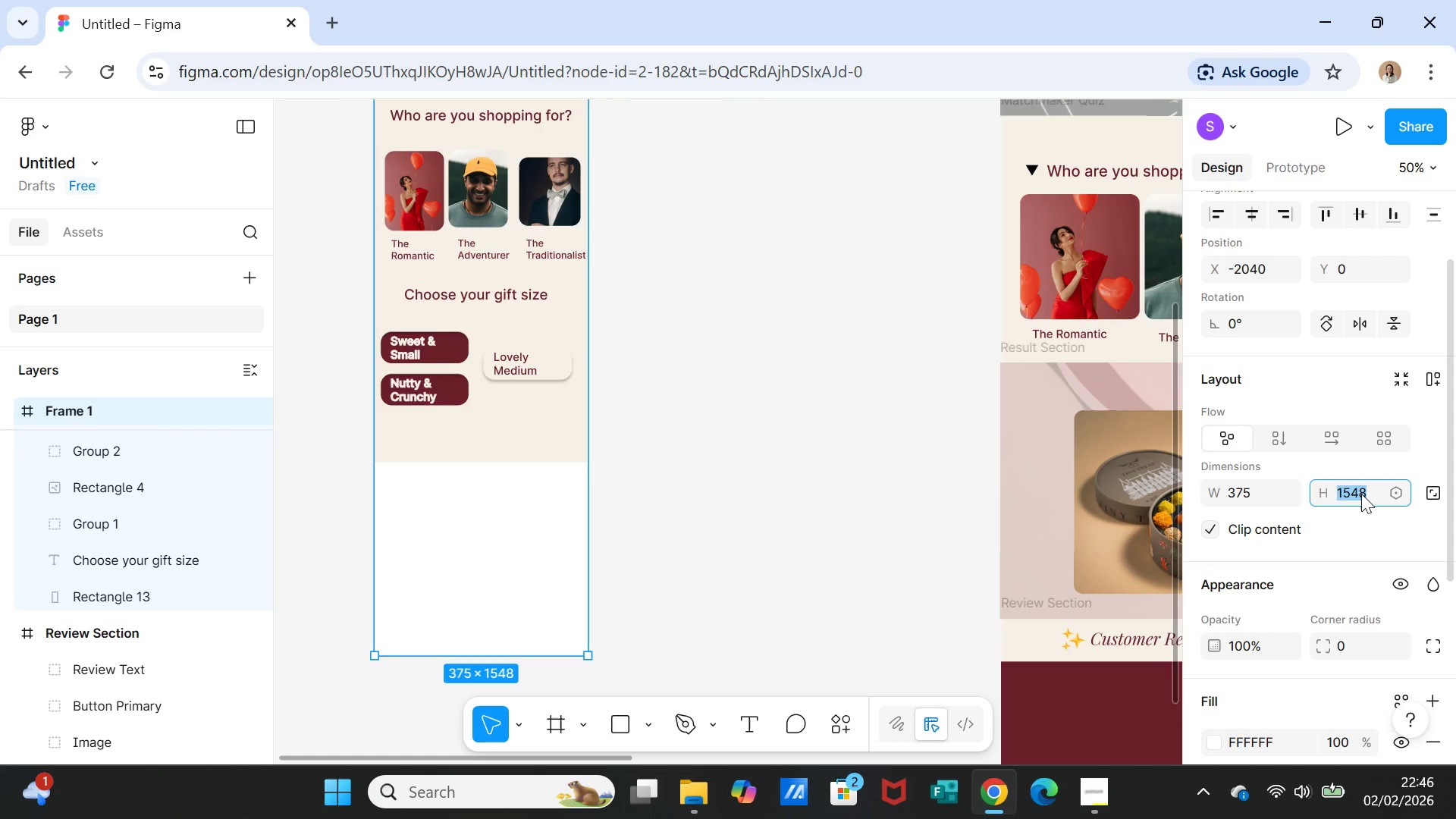 
type(750)
 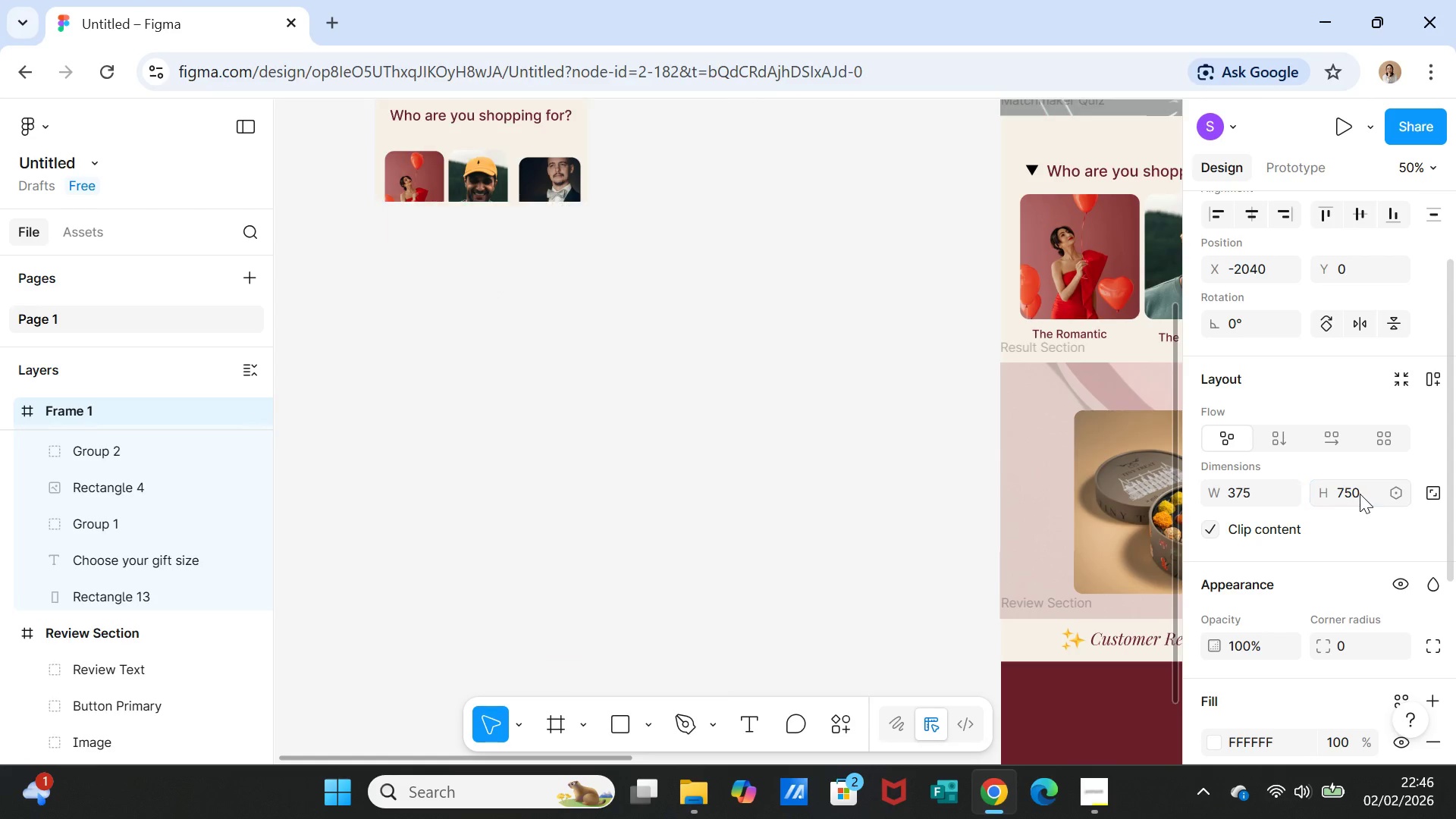 
key(Enter)
 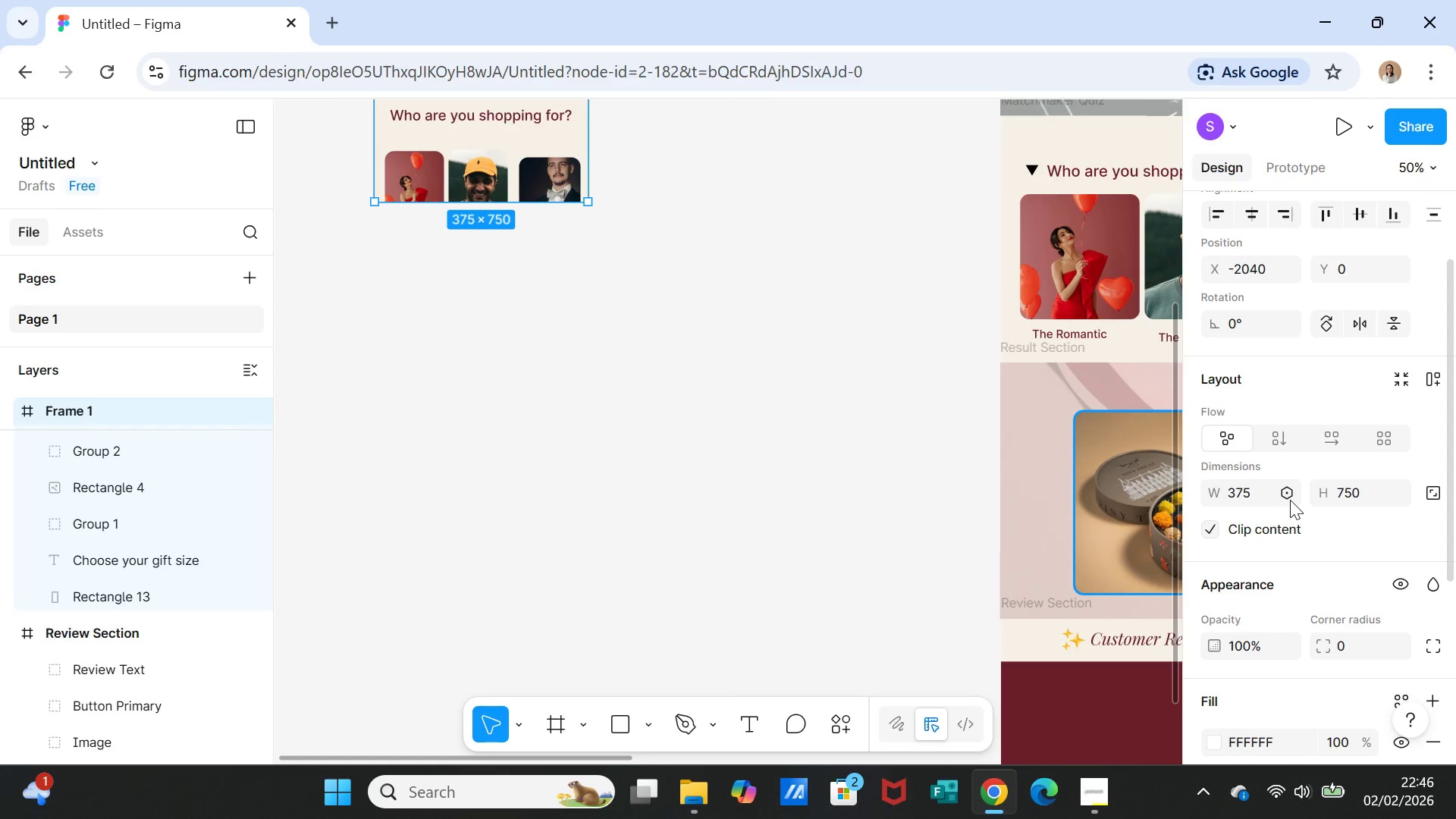 
key(Control+Z)
 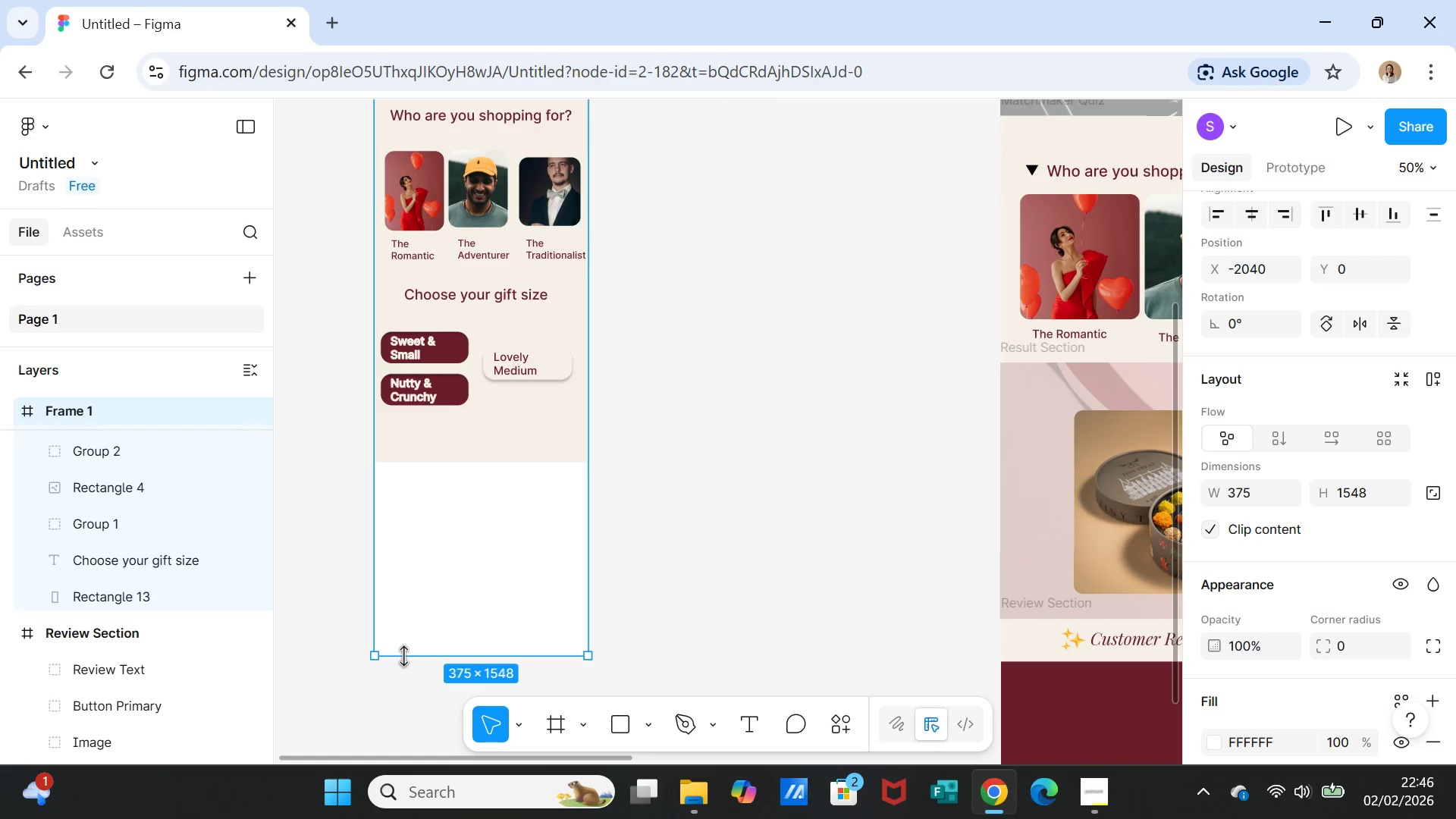 
left_click_drag(start_coordinate=[377, 651], to_coordinate=[375, 645])
 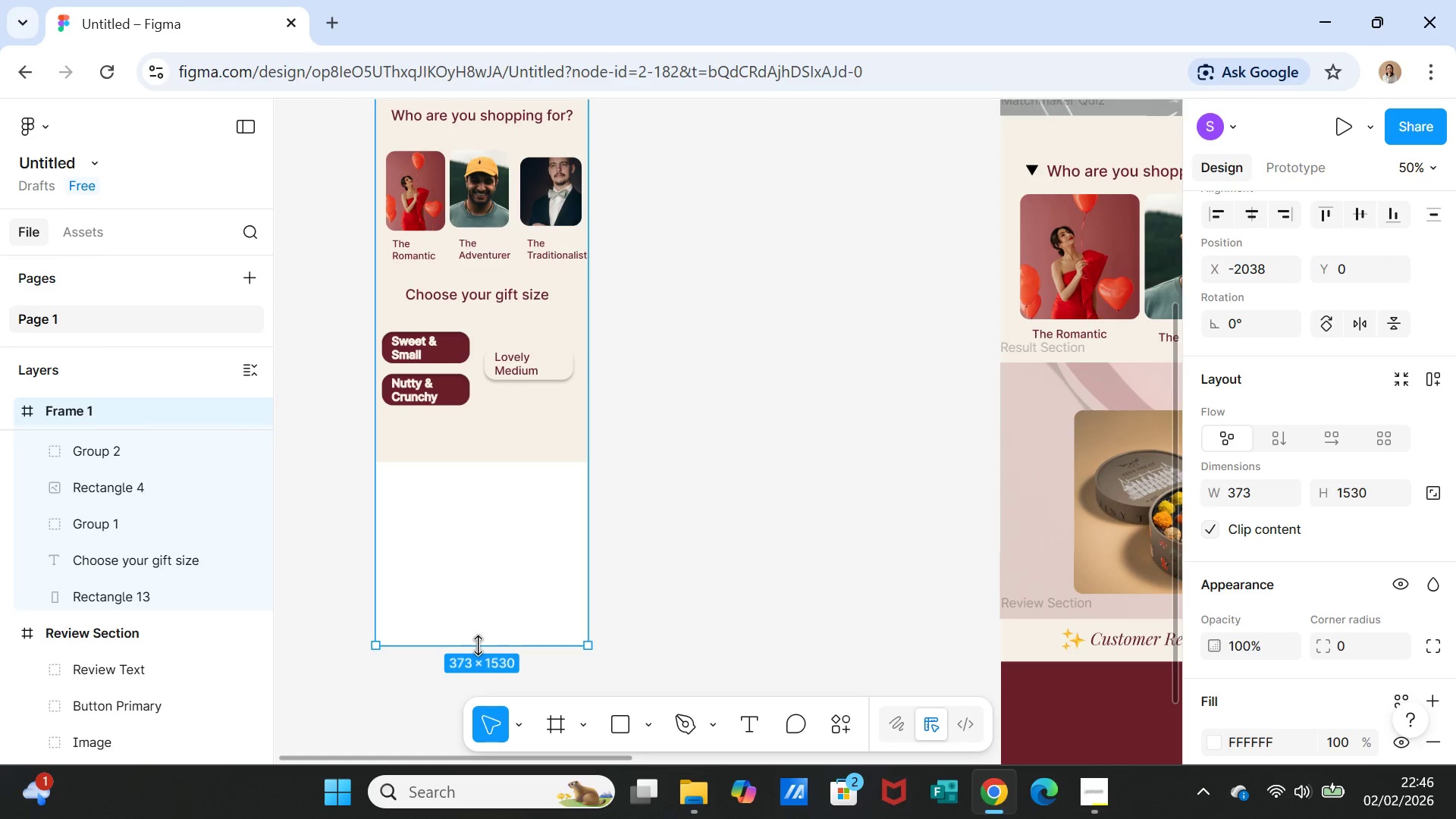 
left_click_drag(start_coordinate=[479, 645], to_coordinate=[494, 463])
 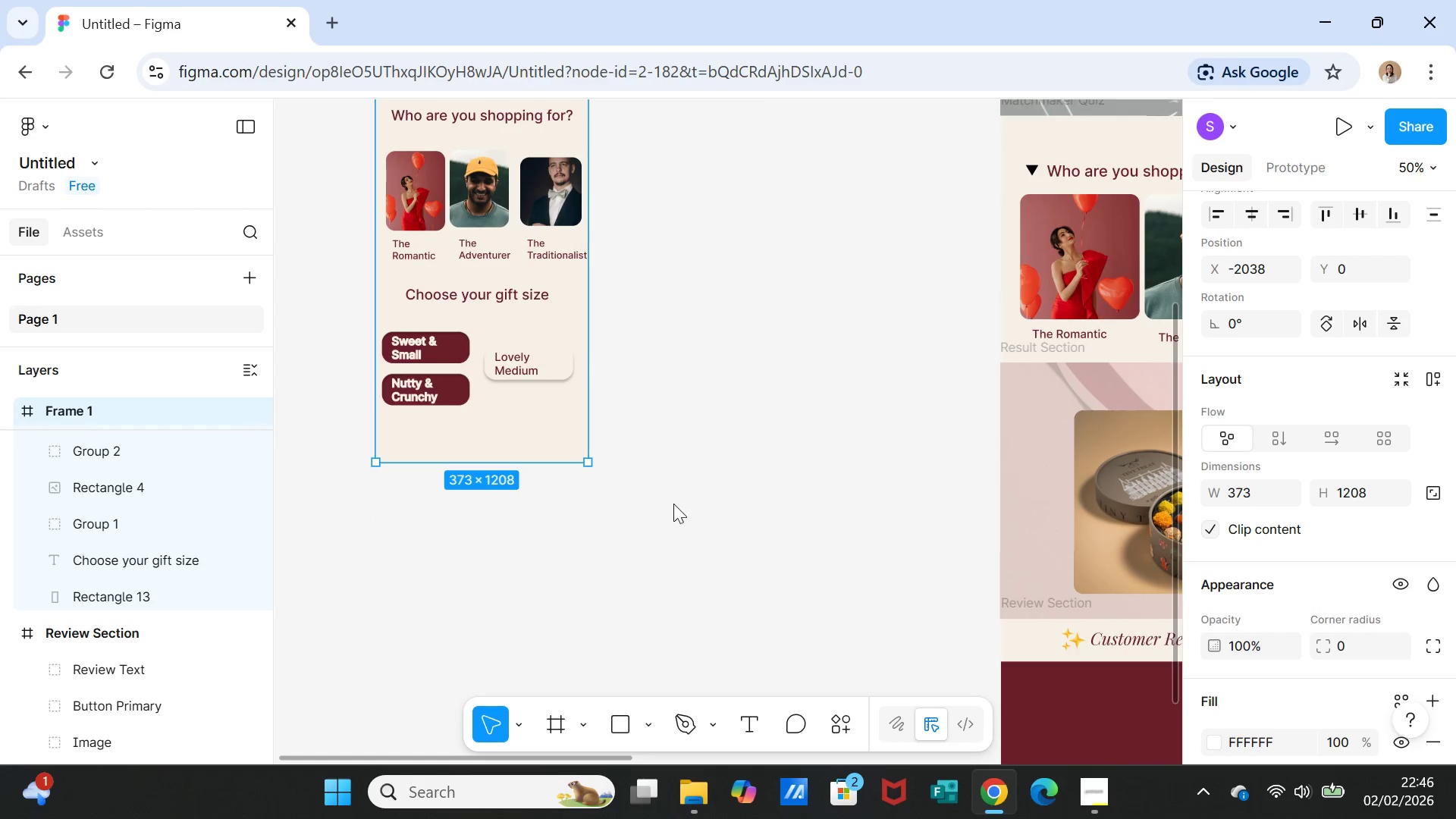 
left_click([673, 504])
 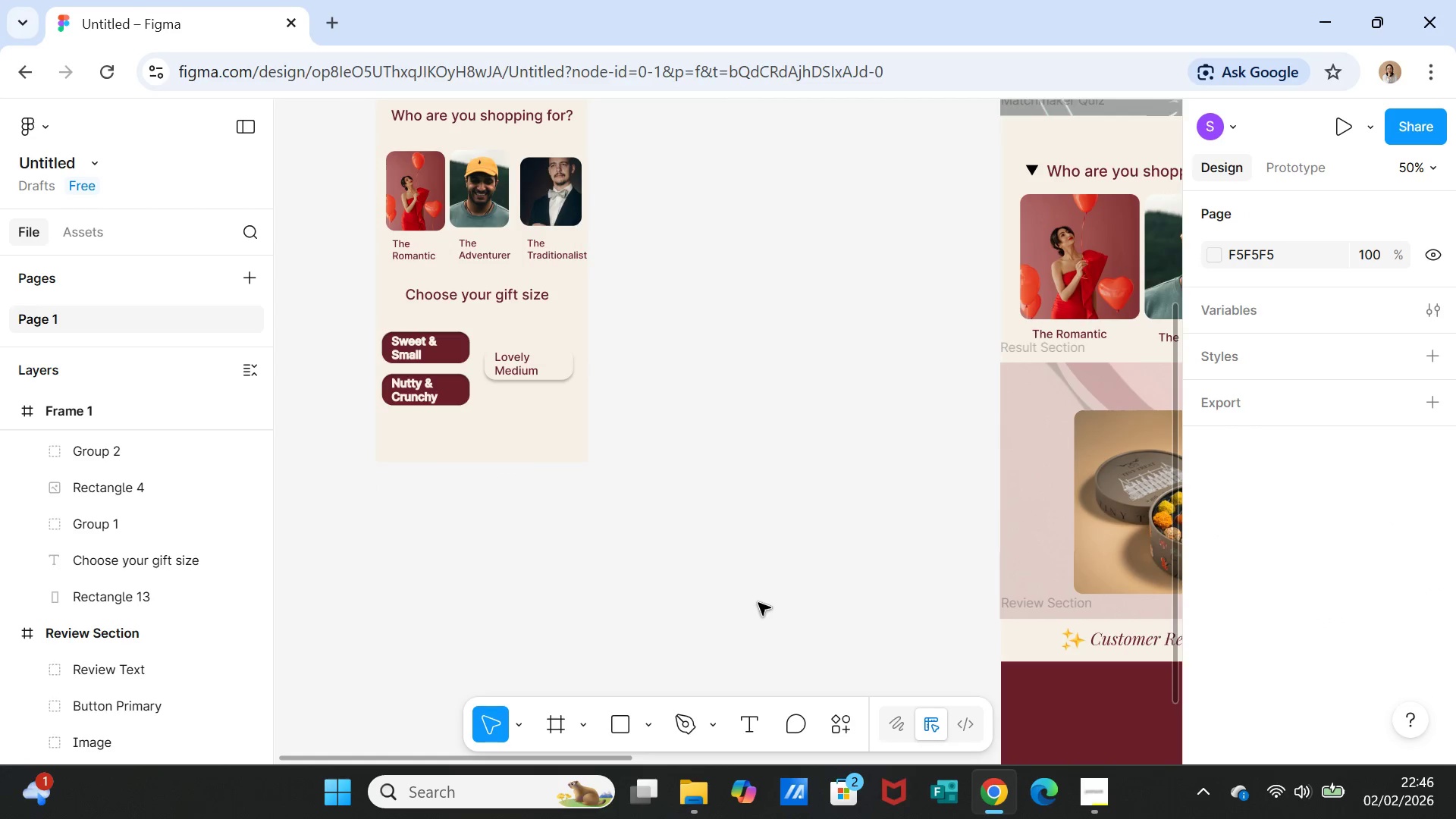 
scroll: coordinate [774, 604], scroll_direction: up, amount: 13.0
 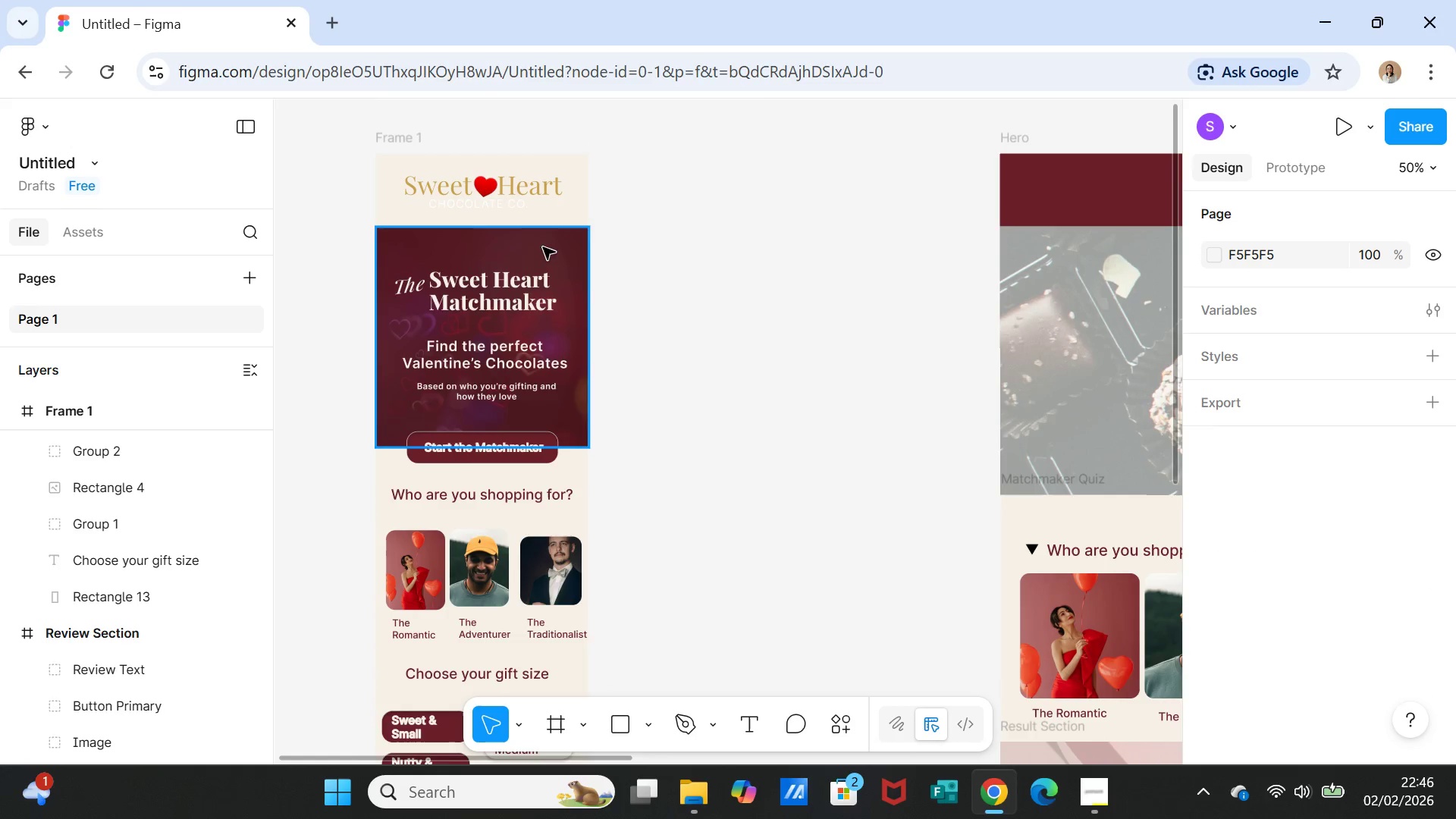 
double_click([507, 209])
 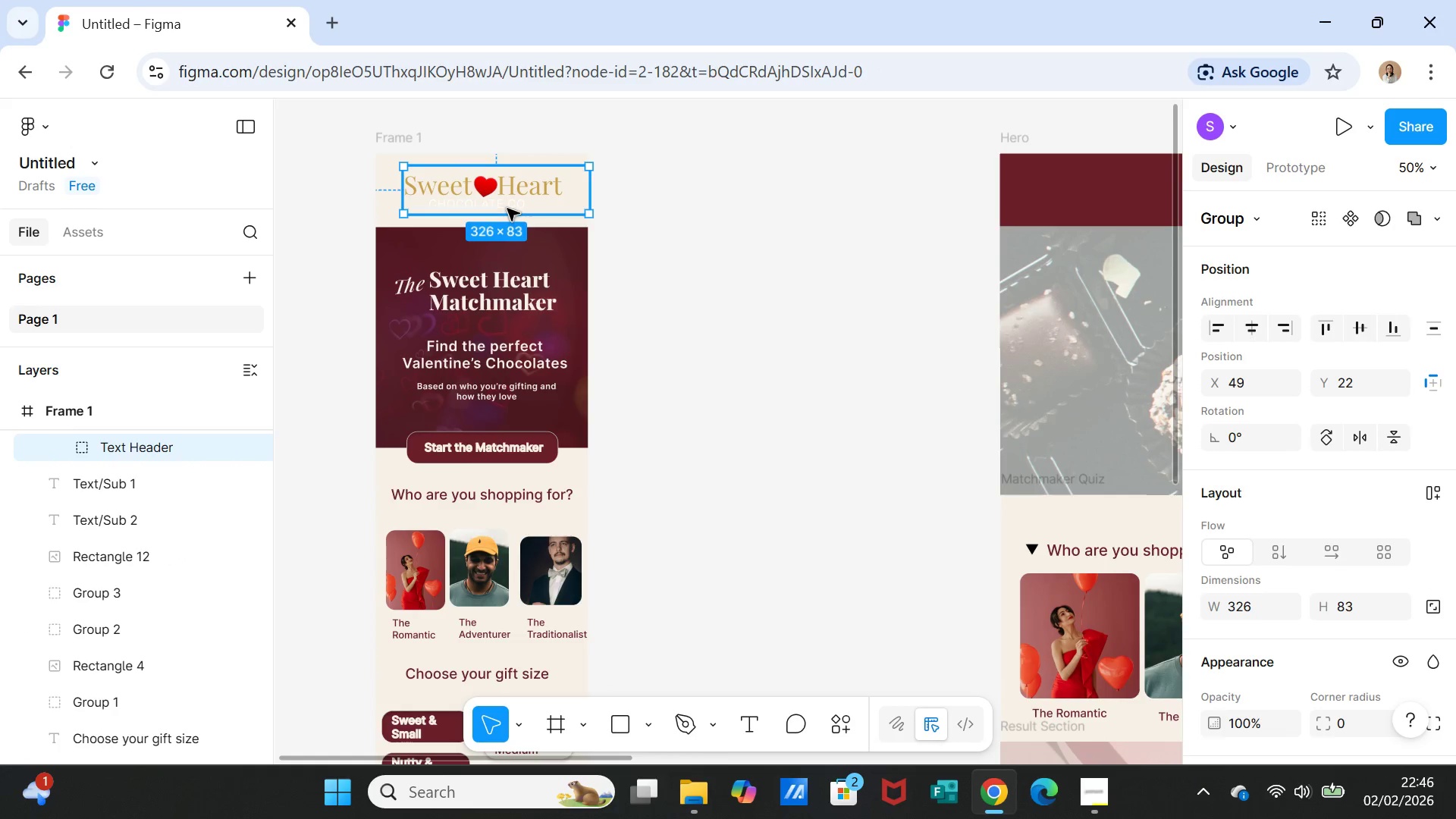 
double_click([507, 209])
 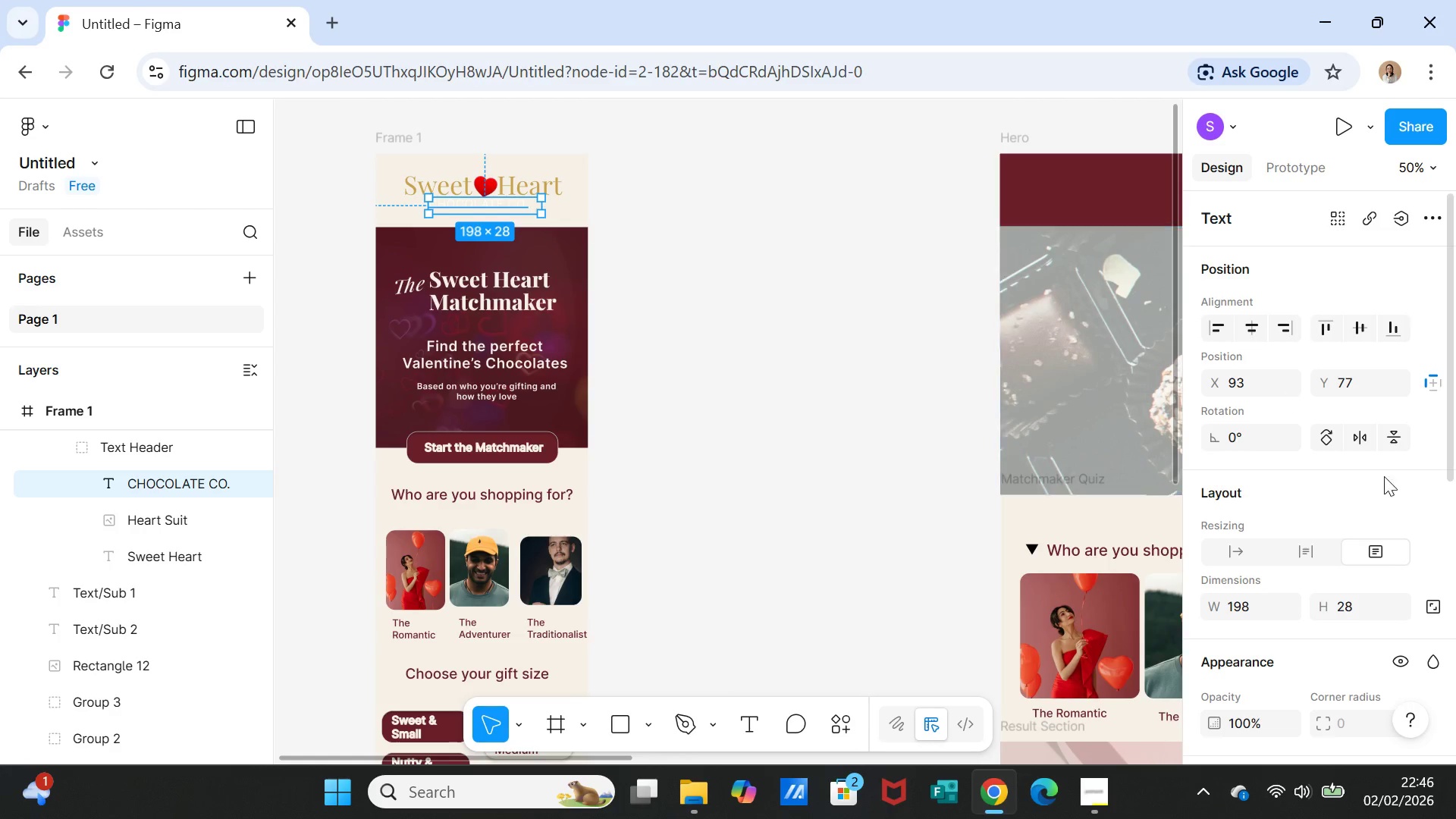 
scroll: coordinate [1225, 687], scroll_direction: down, amount: 6.0
 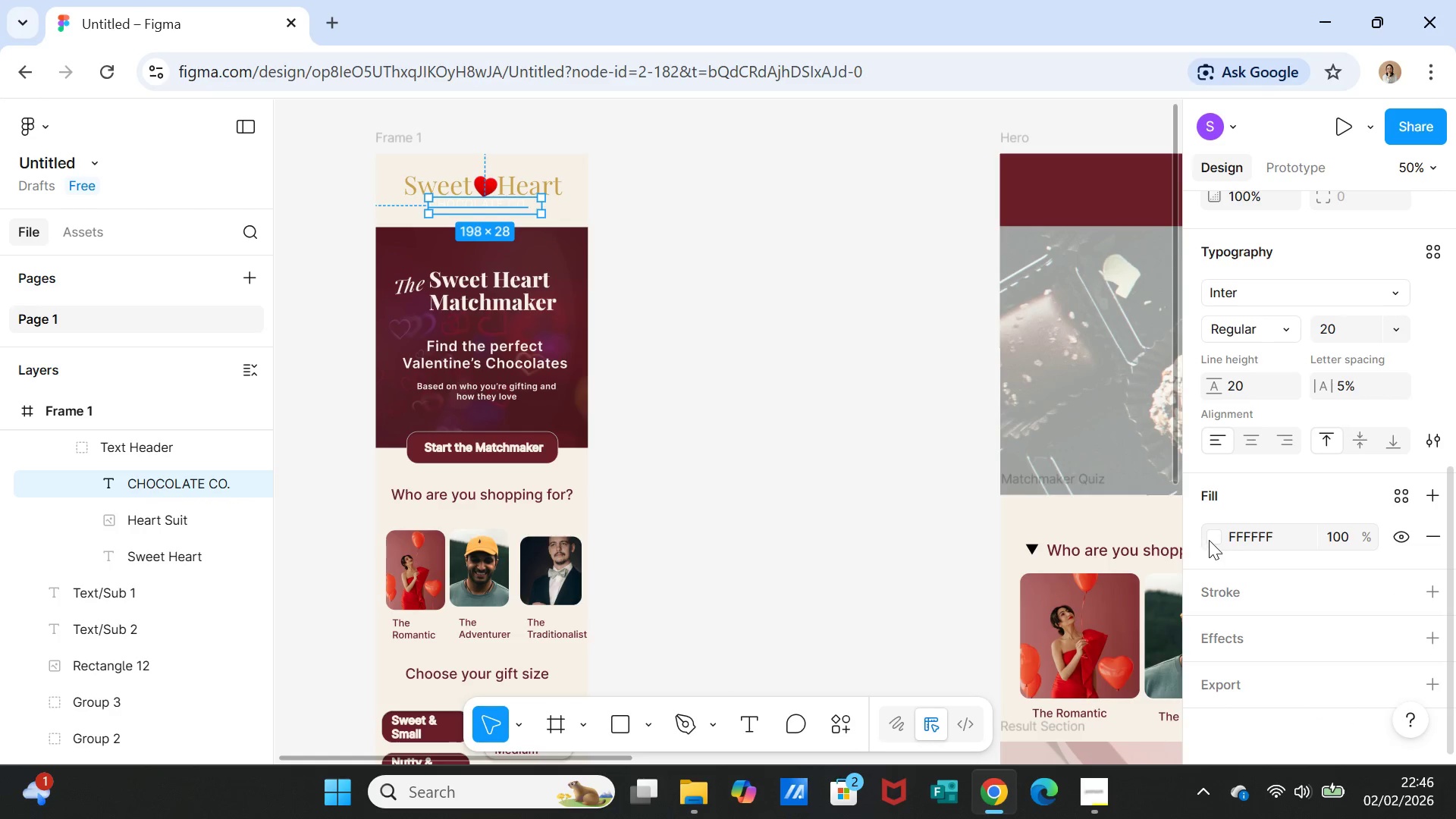 
left_click([1210, 535])
 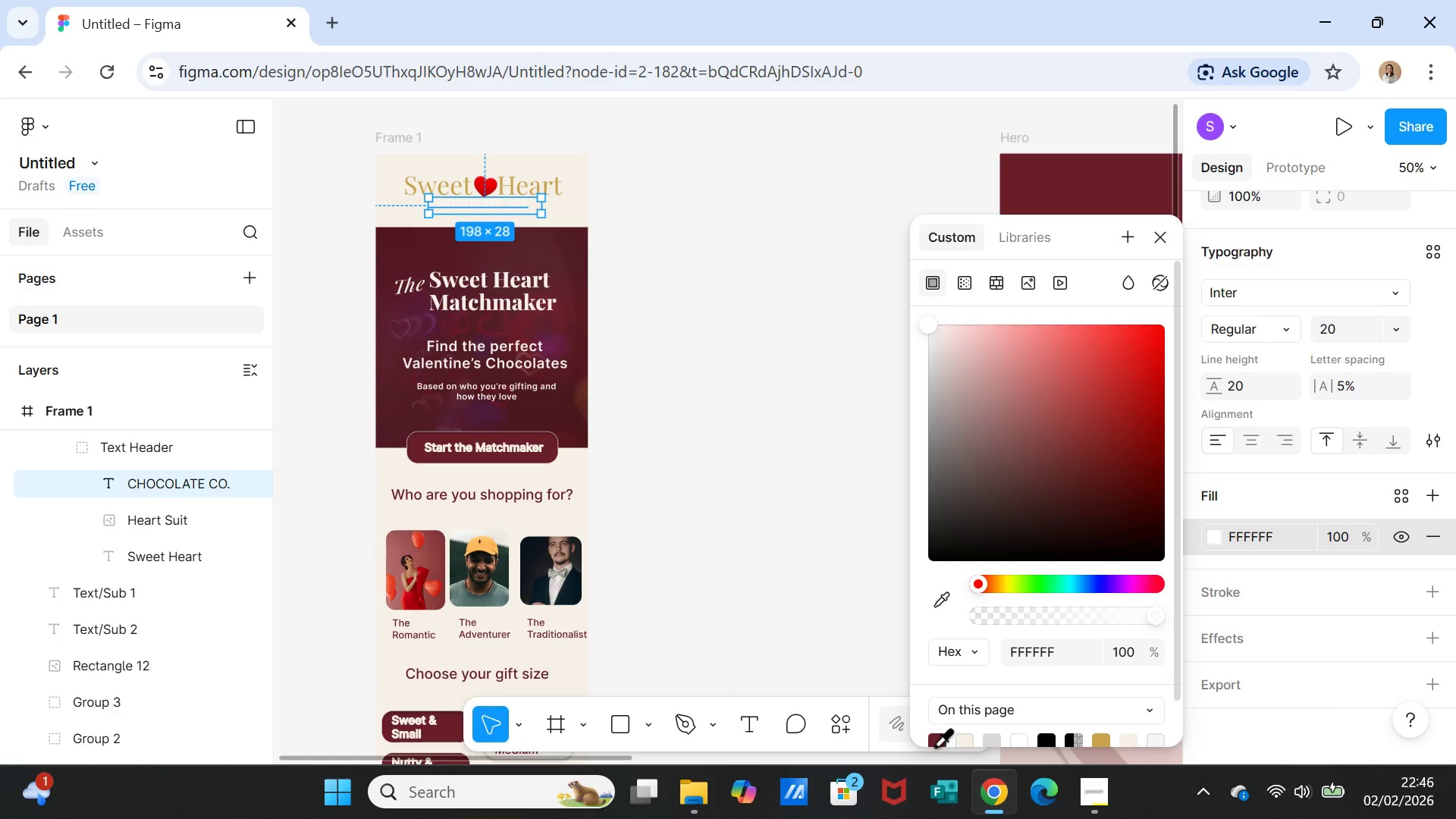 
left_click([934, 745])
 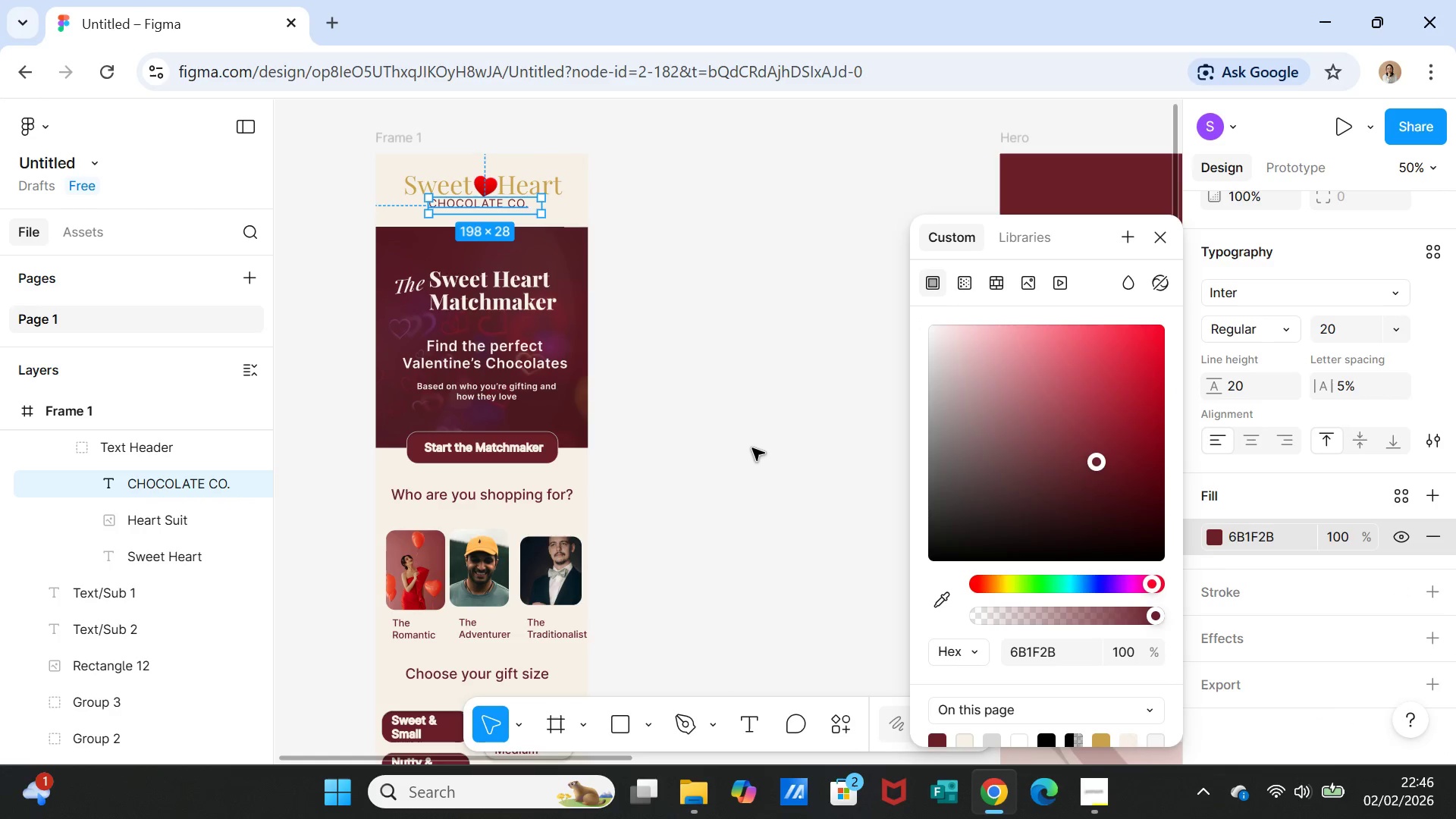 
left_click([756, 439])
 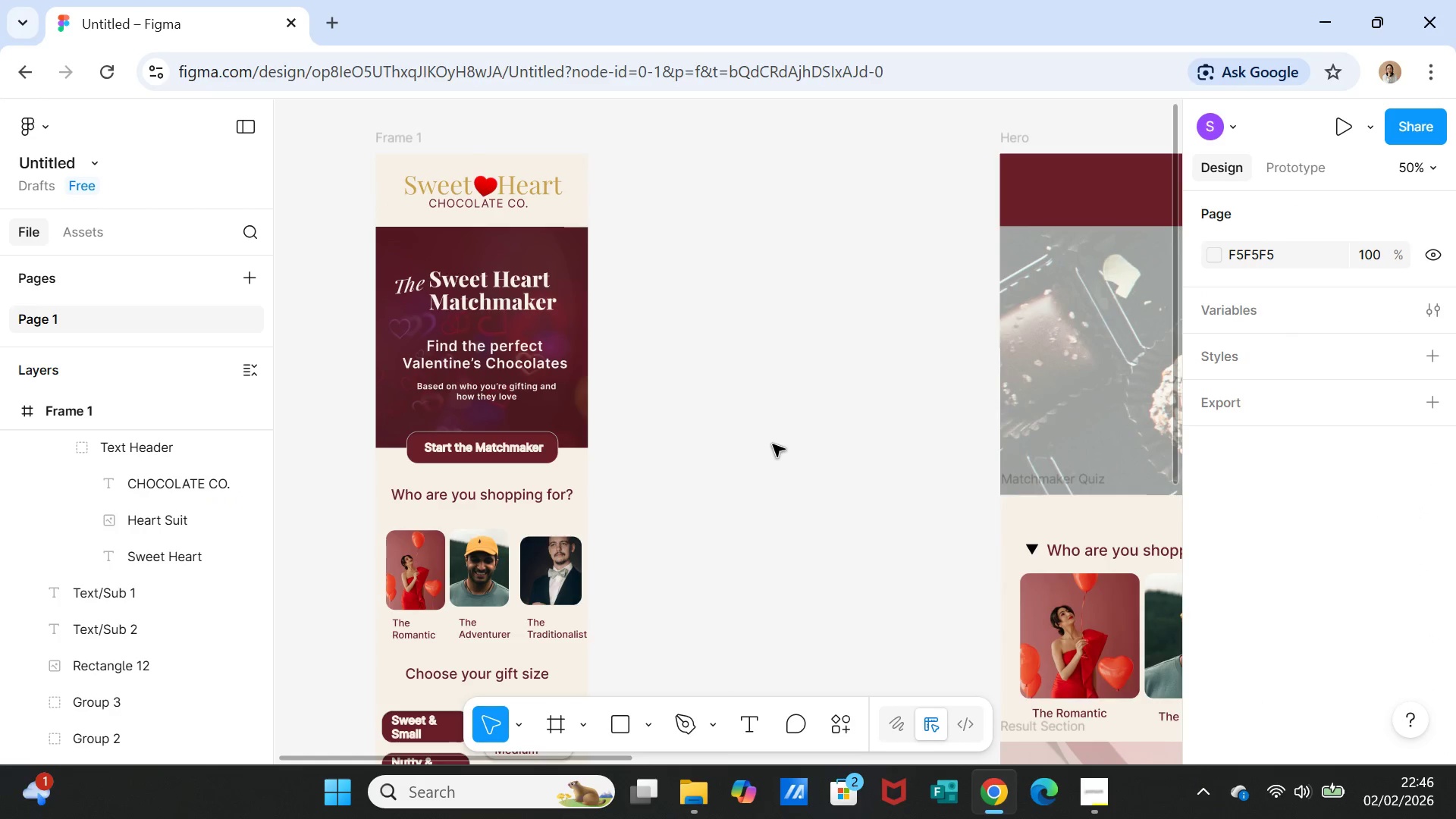 
scroll: coordinate [774, 444], scroll_direction: down, amount: 5.0
 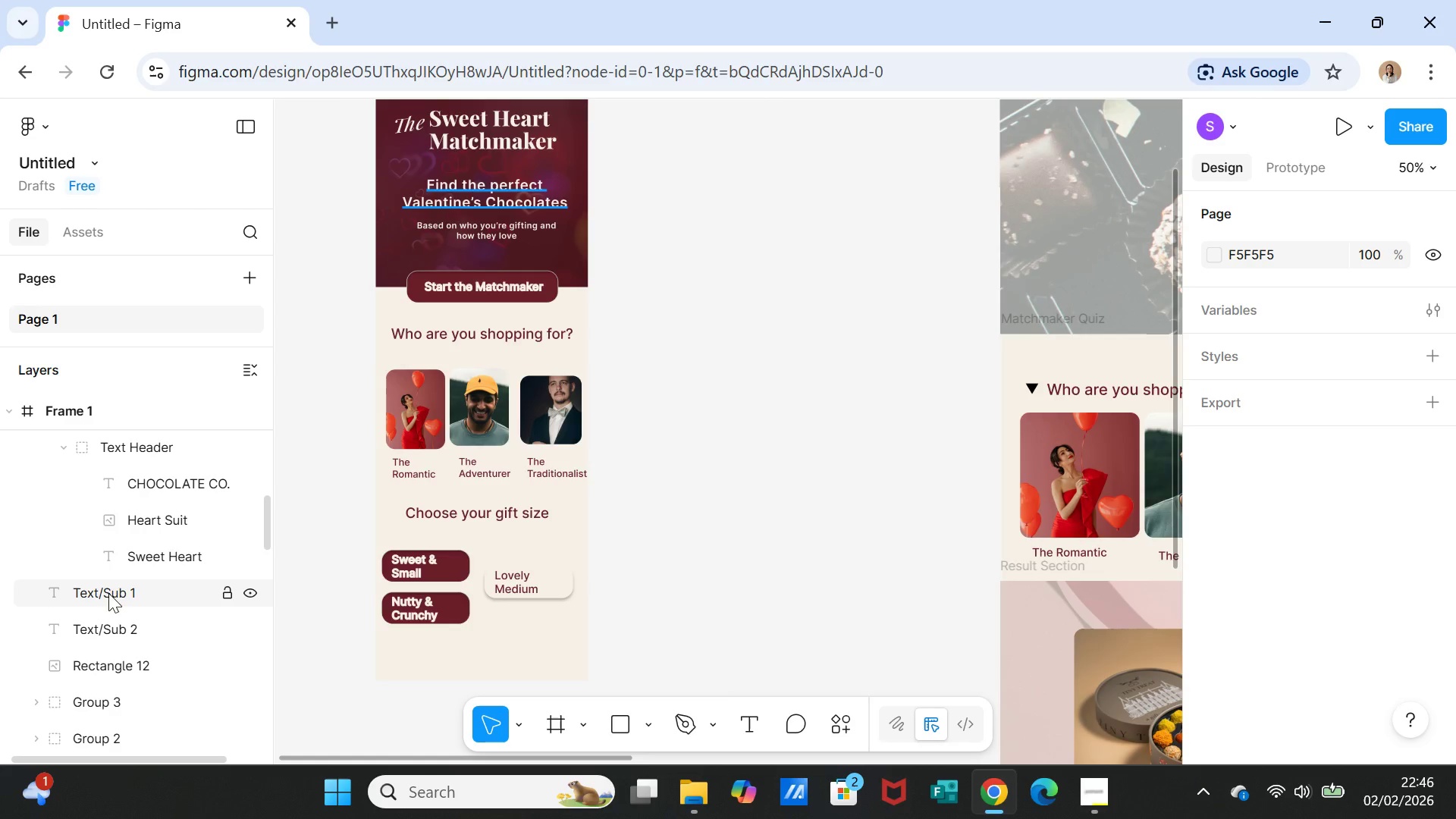 
scroll: coordinate [162, 544], scroll_direction: up, amount: 13.0
 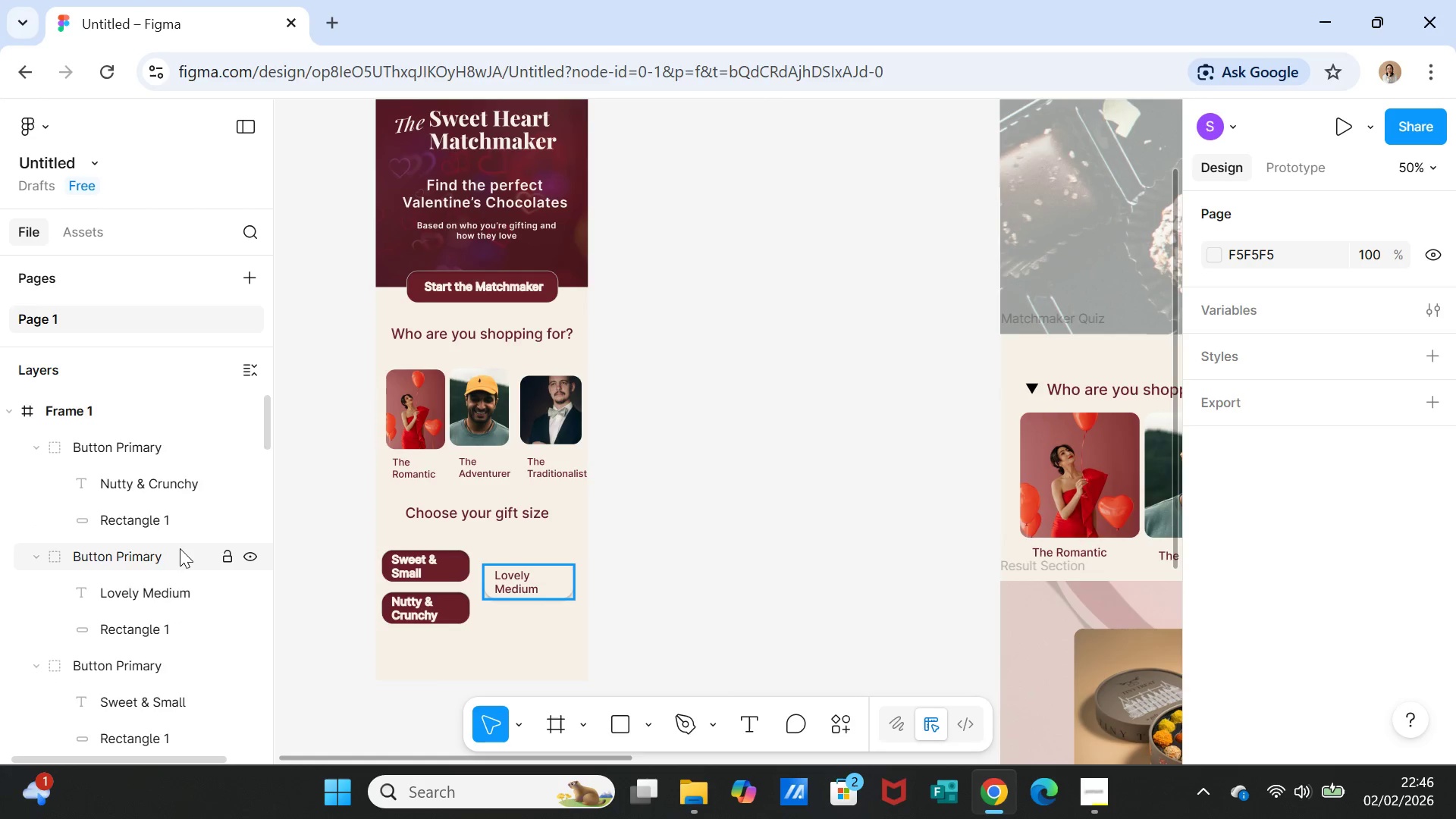 
scroll: coordinate [162, 593], scroll_direction: down, amount: 1.0
 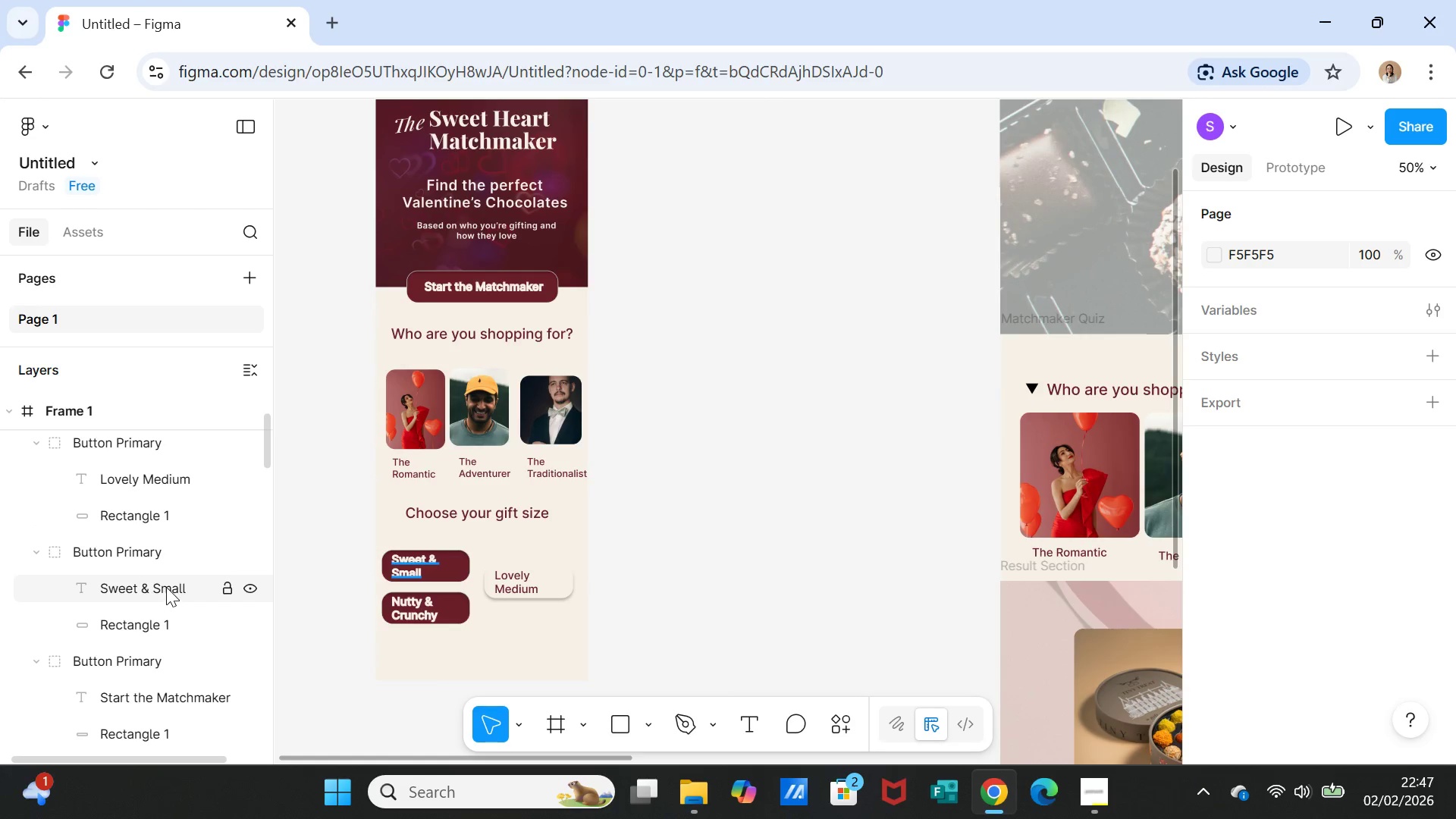 
scroll: coordinate [170, 580], scroll_direction: up, amount: 4.0
 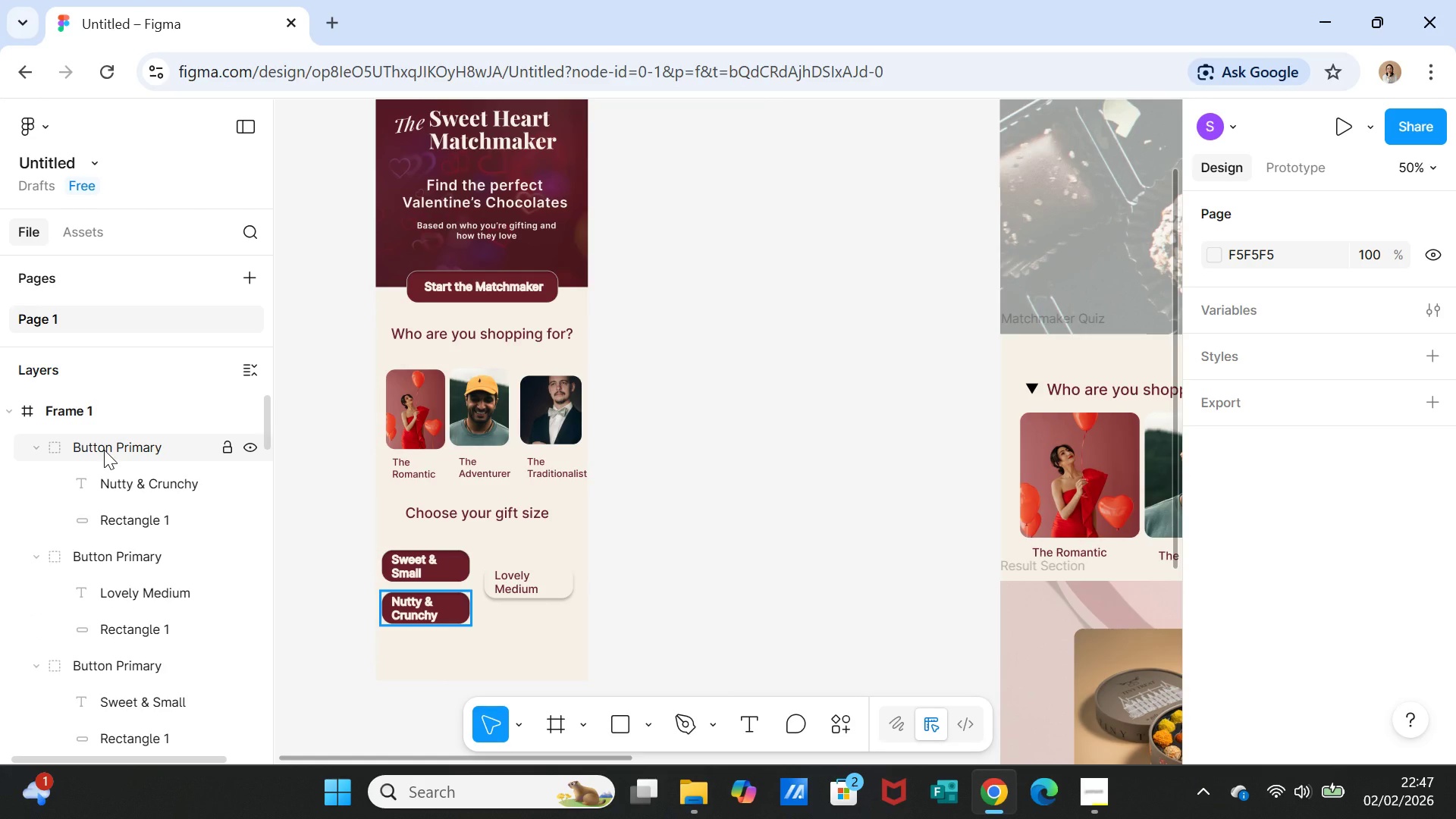 
double_click([104, 450])
 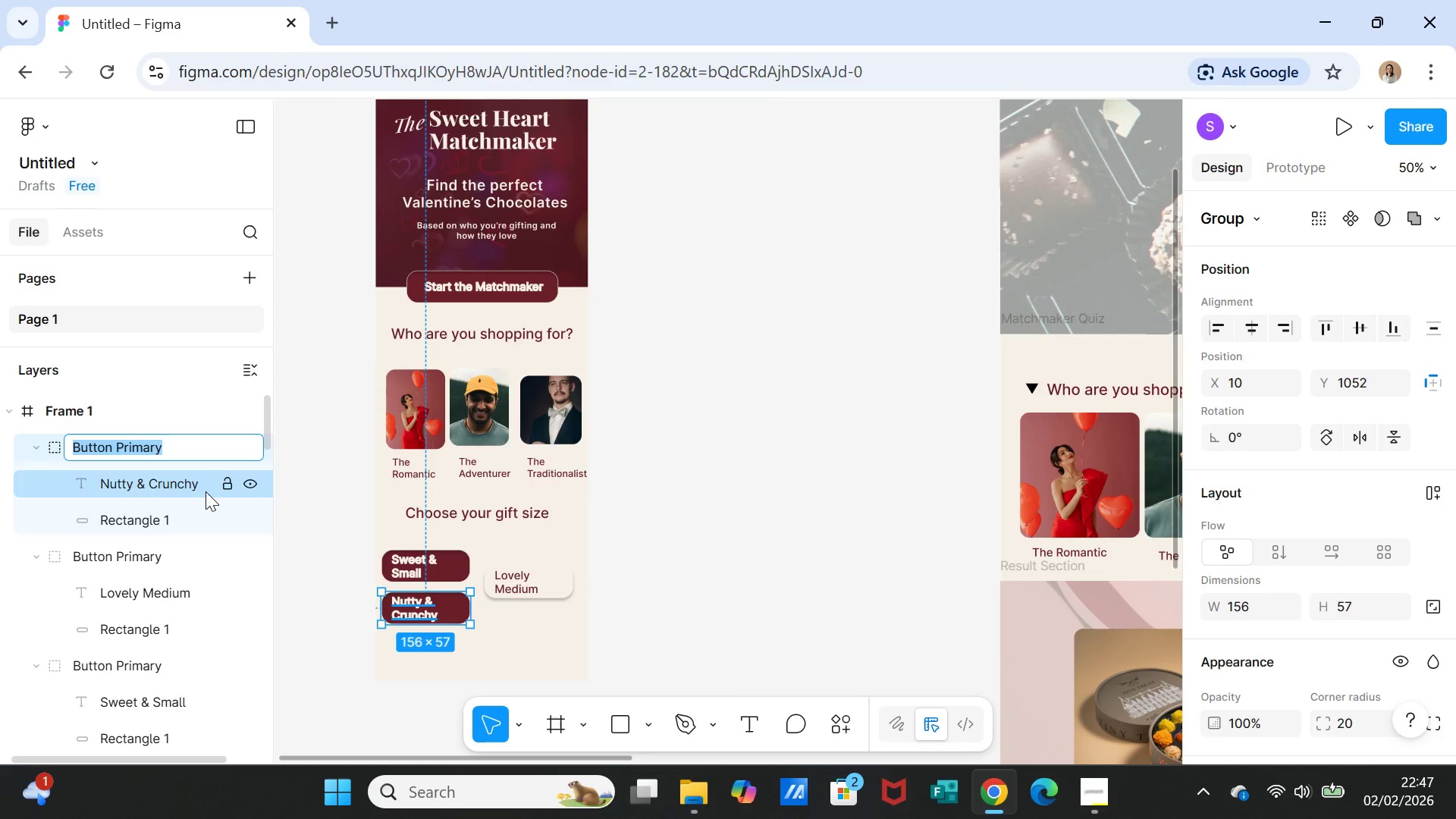 
wait(5.42)
 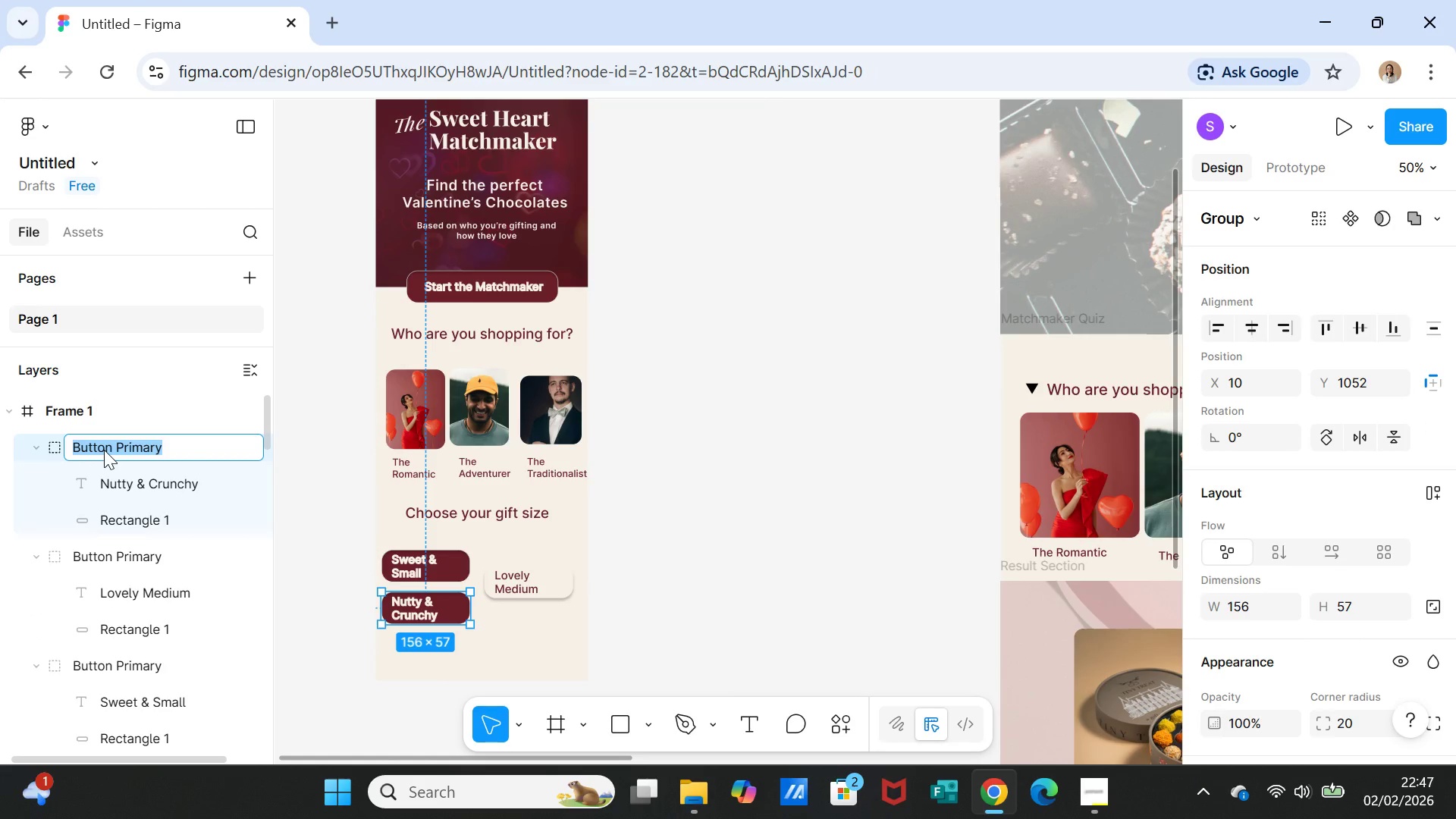 
type(Var)
 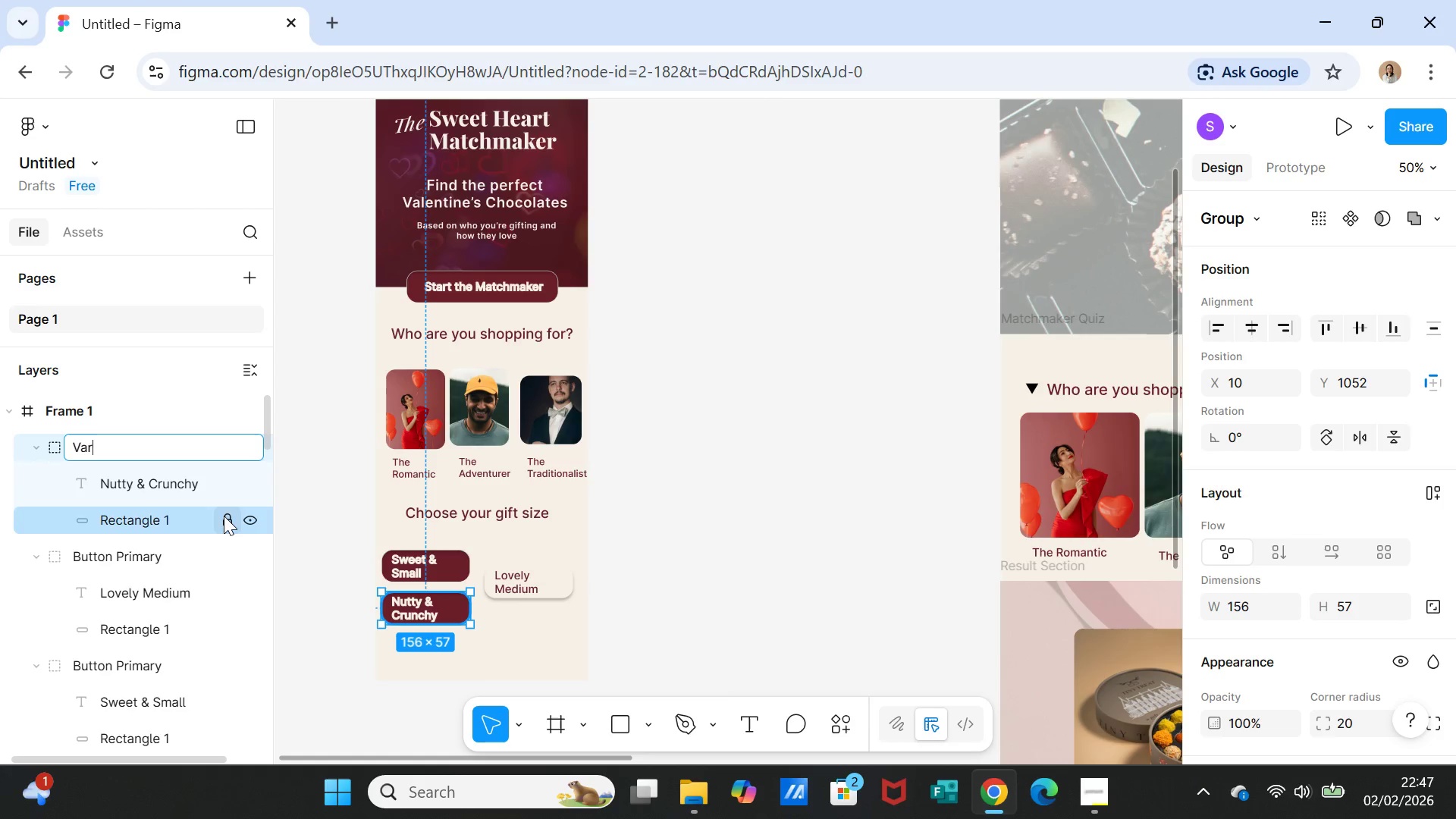 
type(ian 1)
 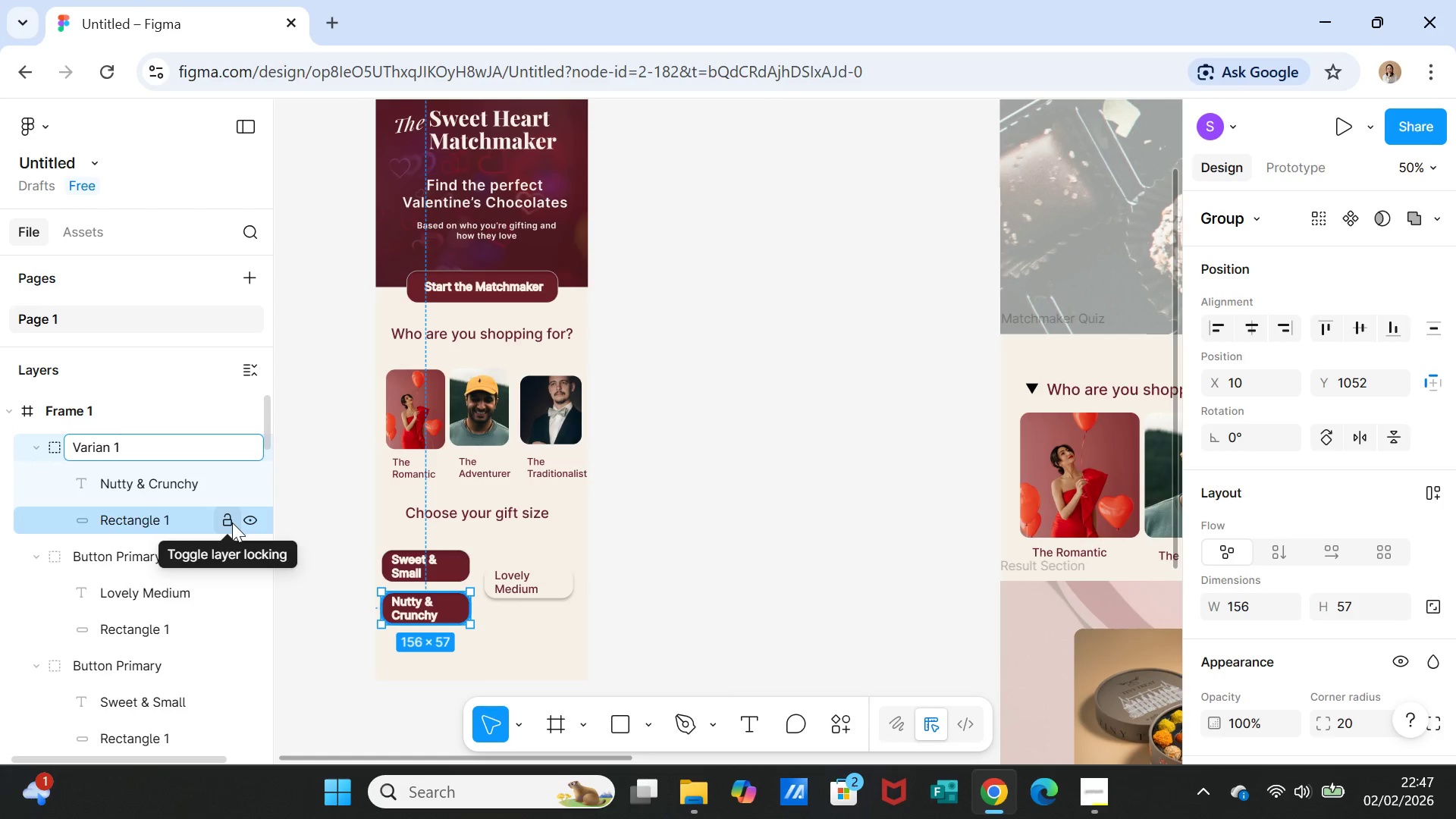 
key(Enter)
 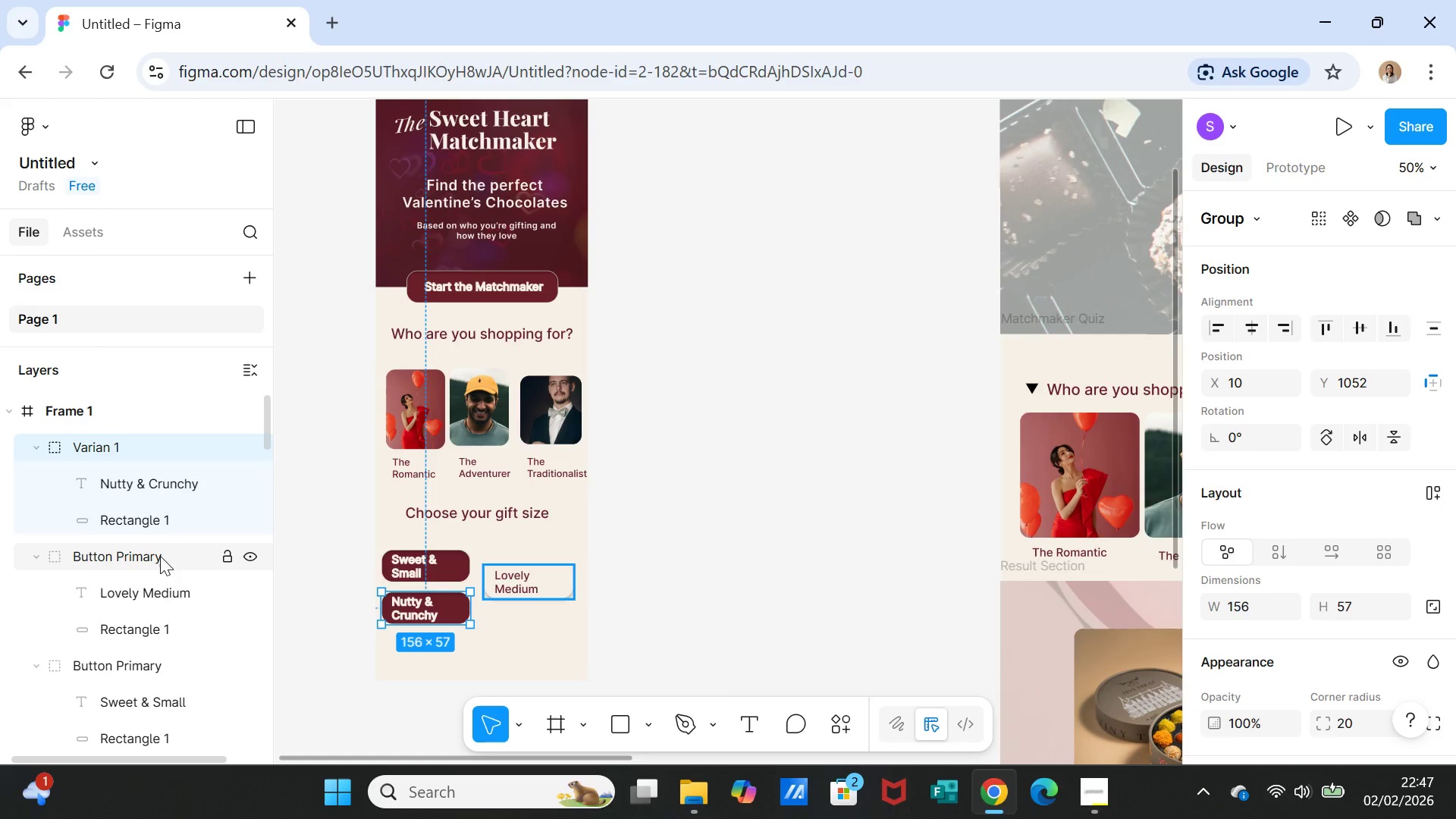 
double_click([152, 554])
 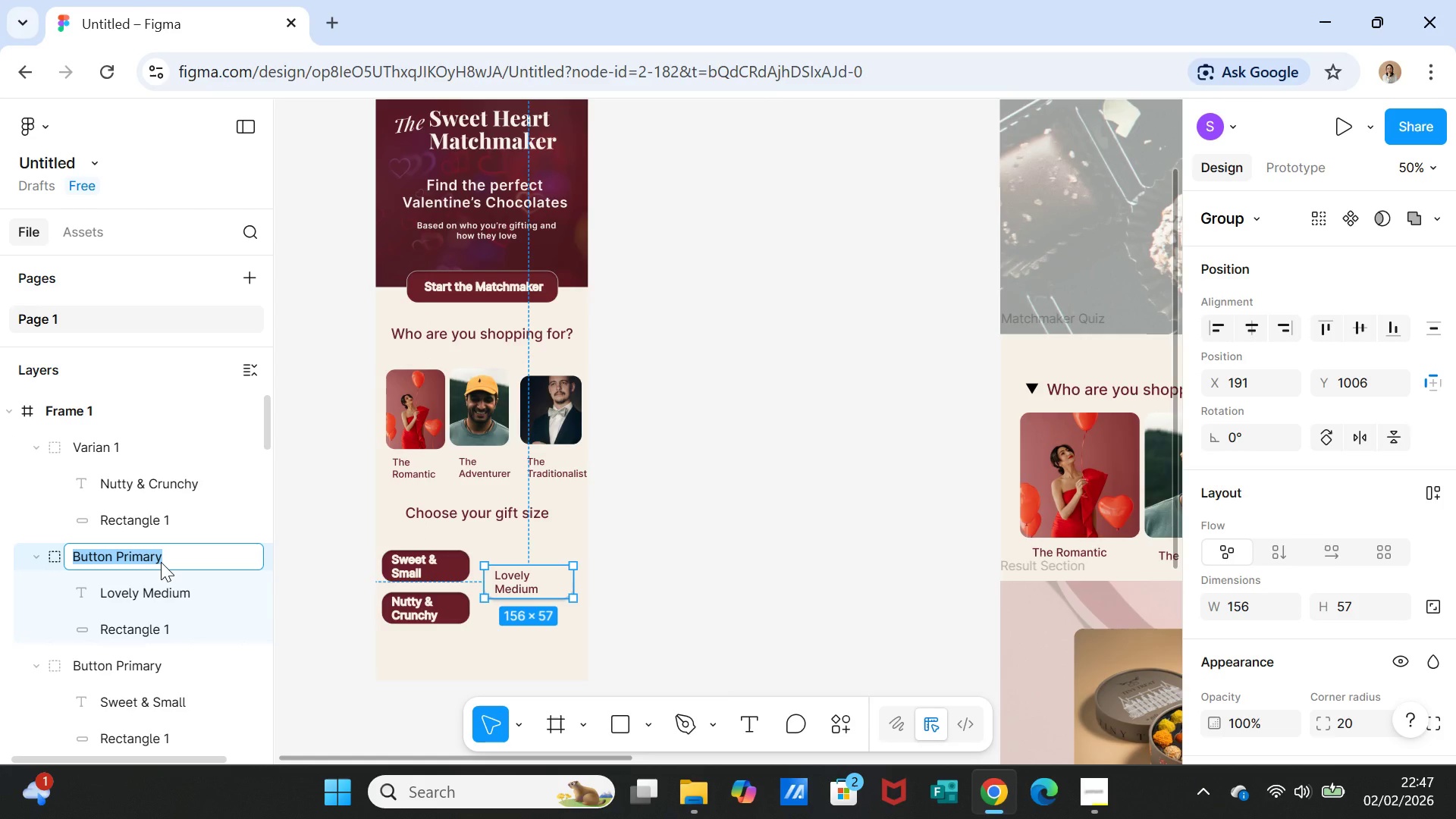 
type(Match)
 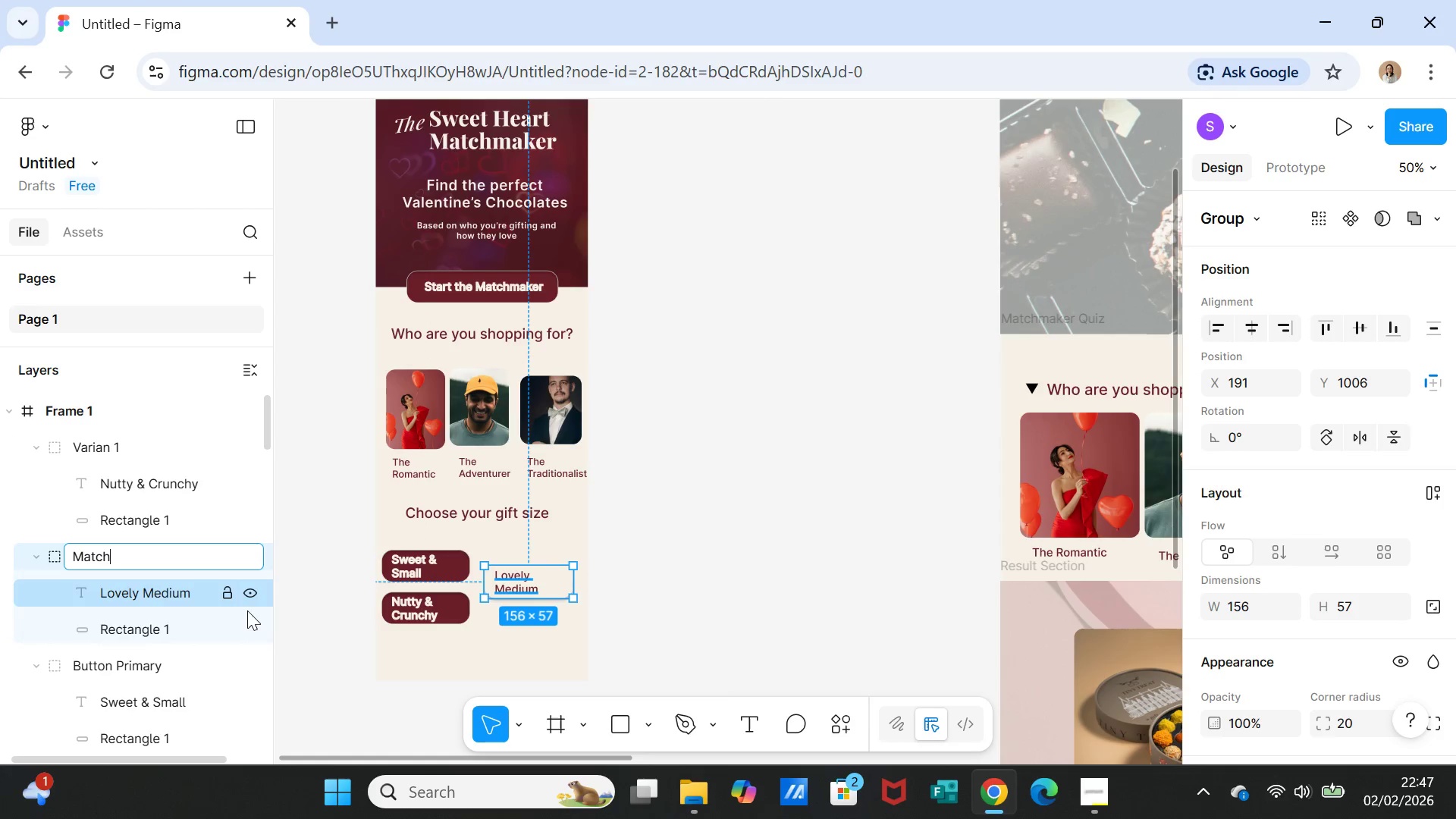 
left_click([308, 634])
 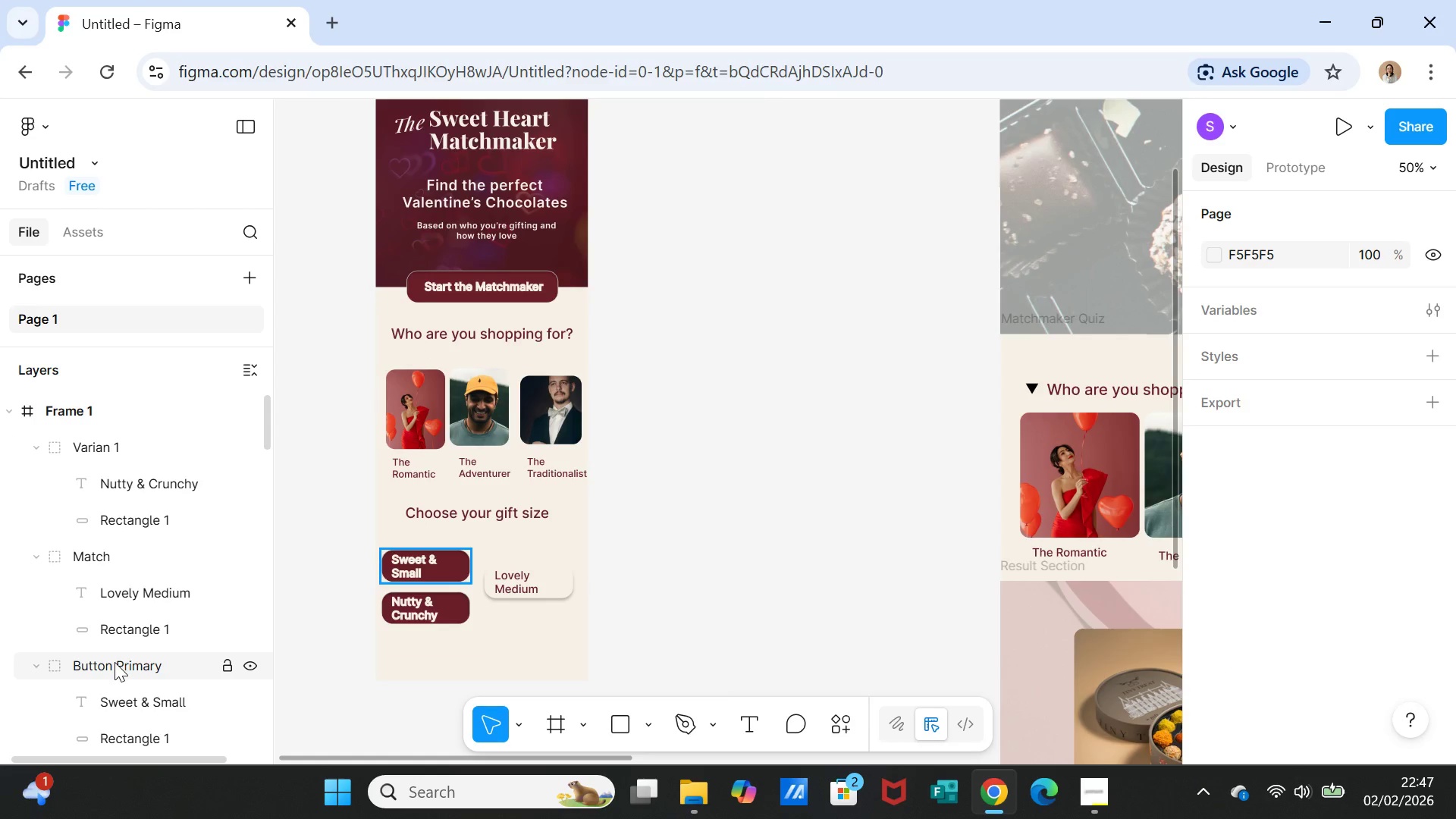 
double_click([115, 662])
 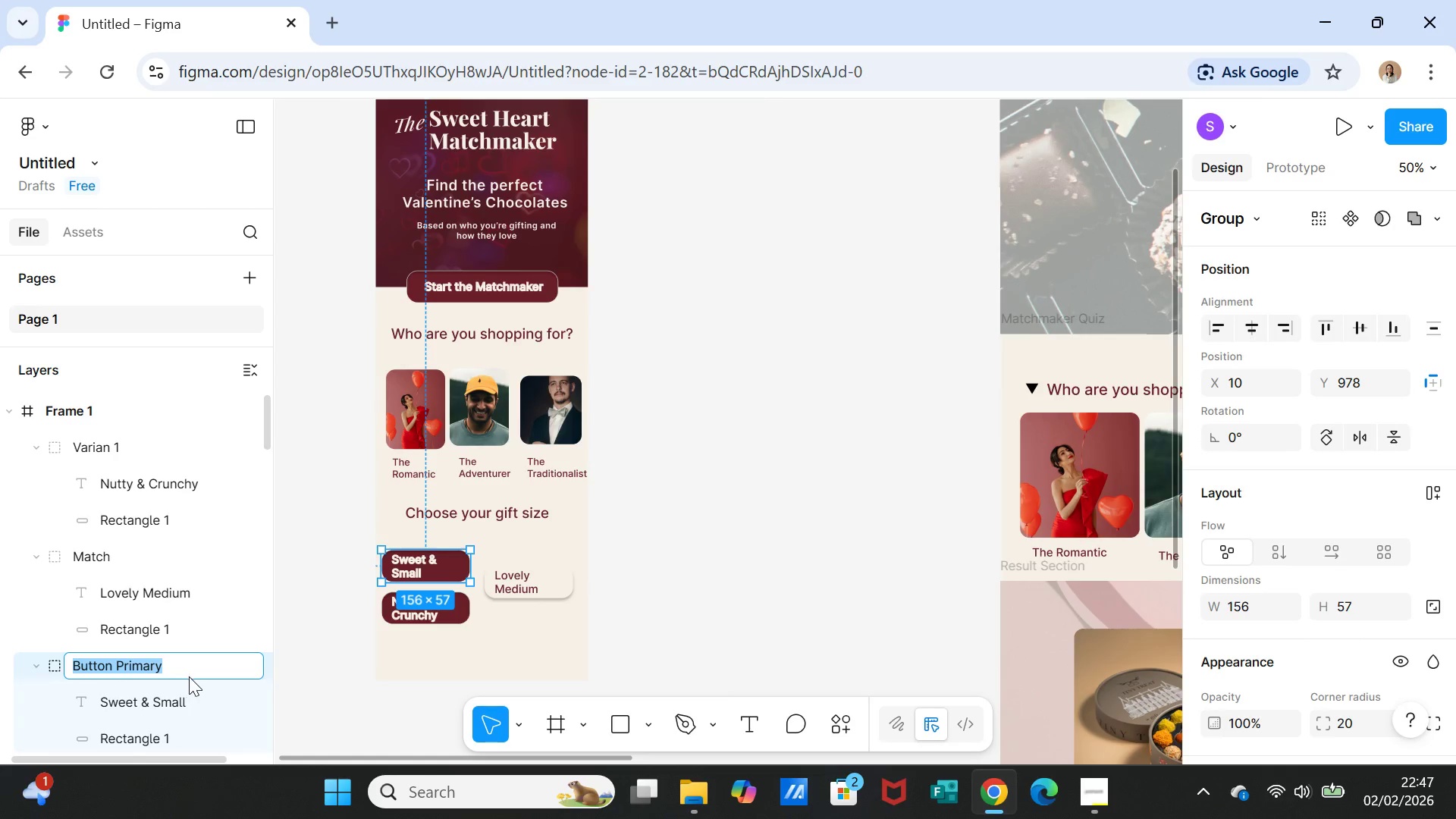 
type(Varian 2)
 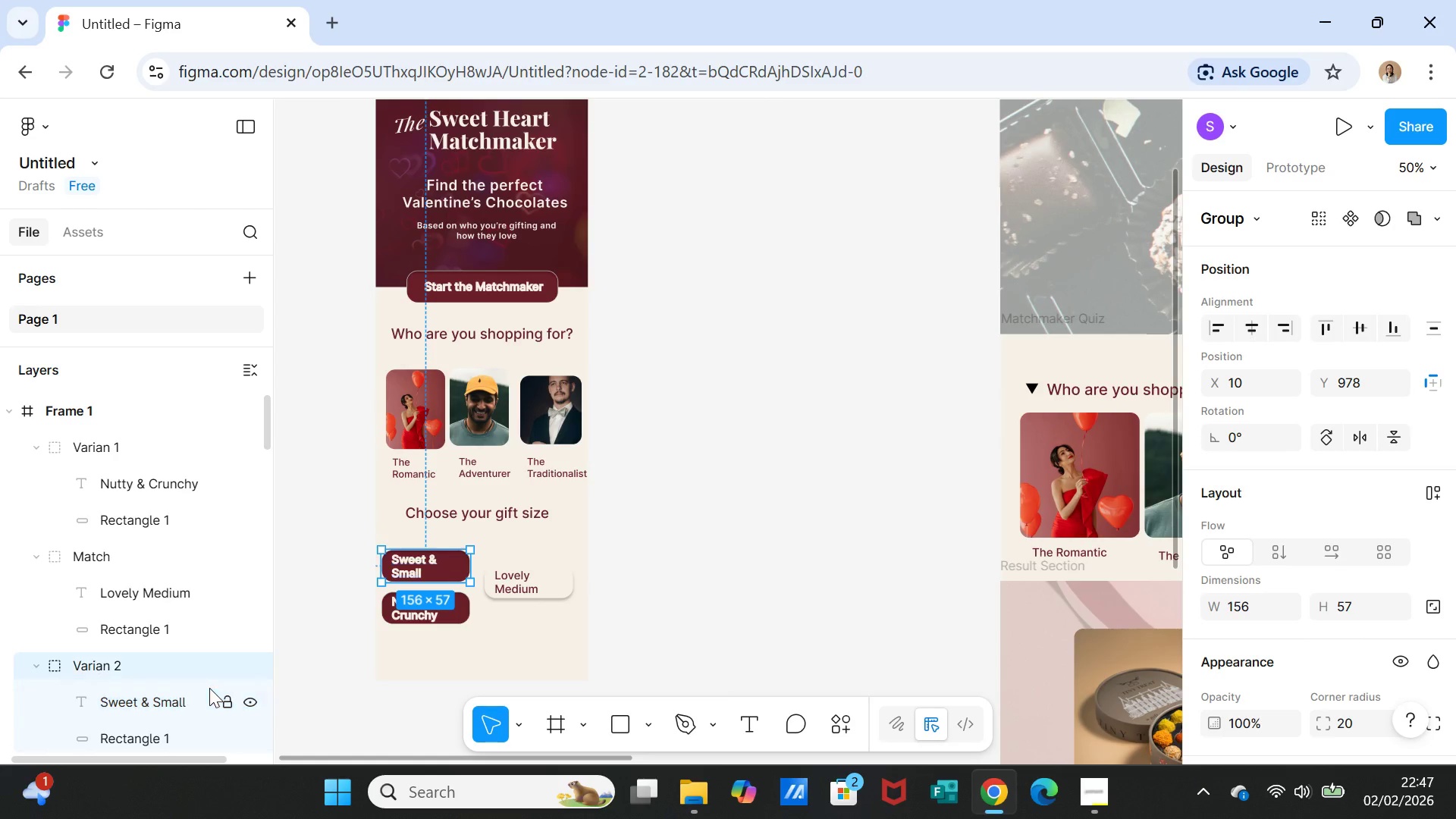 
key(Enter)
 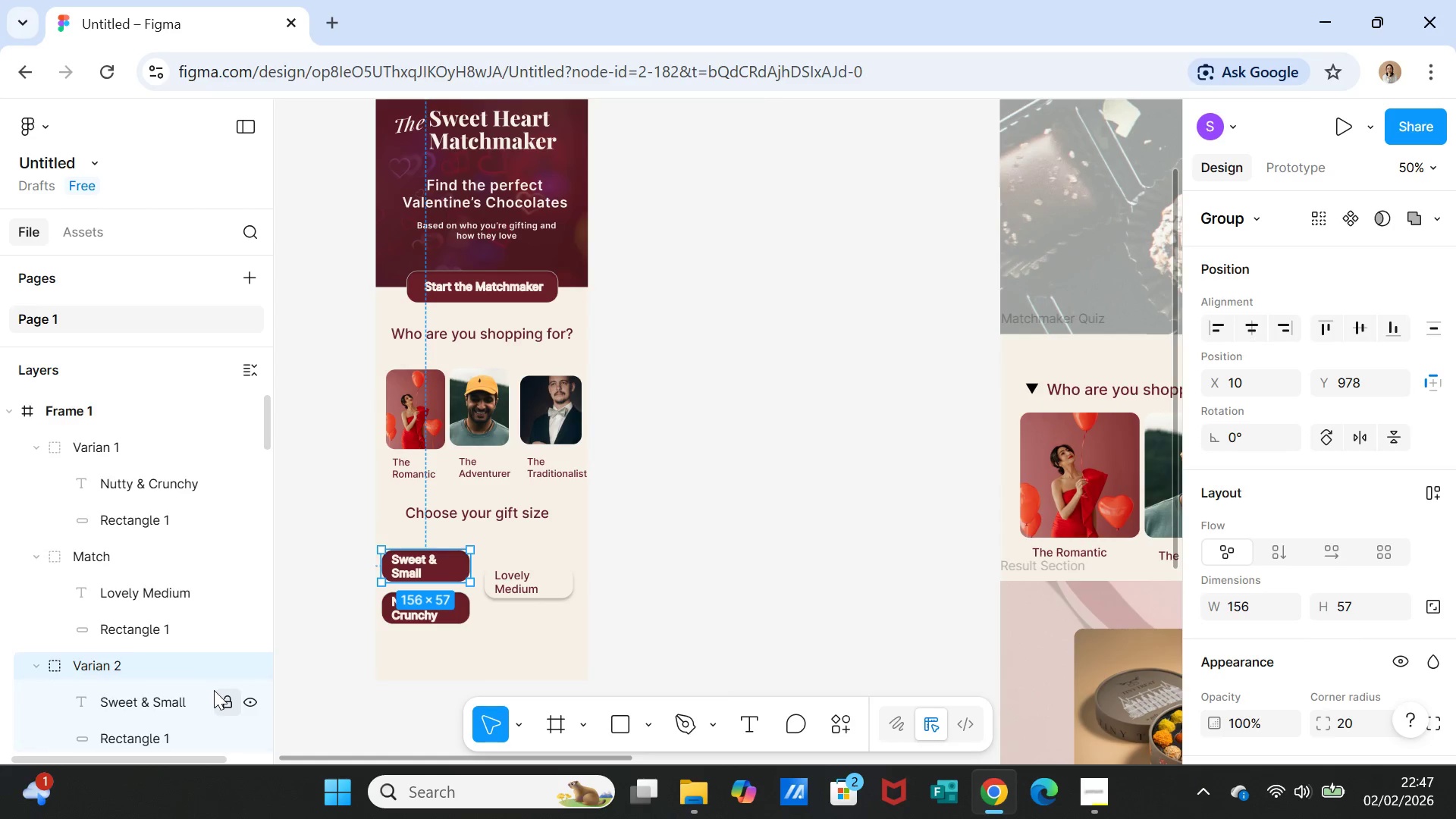 
scroll: coordinate [209, 689], scroll_direction: down, amount: 3.0
 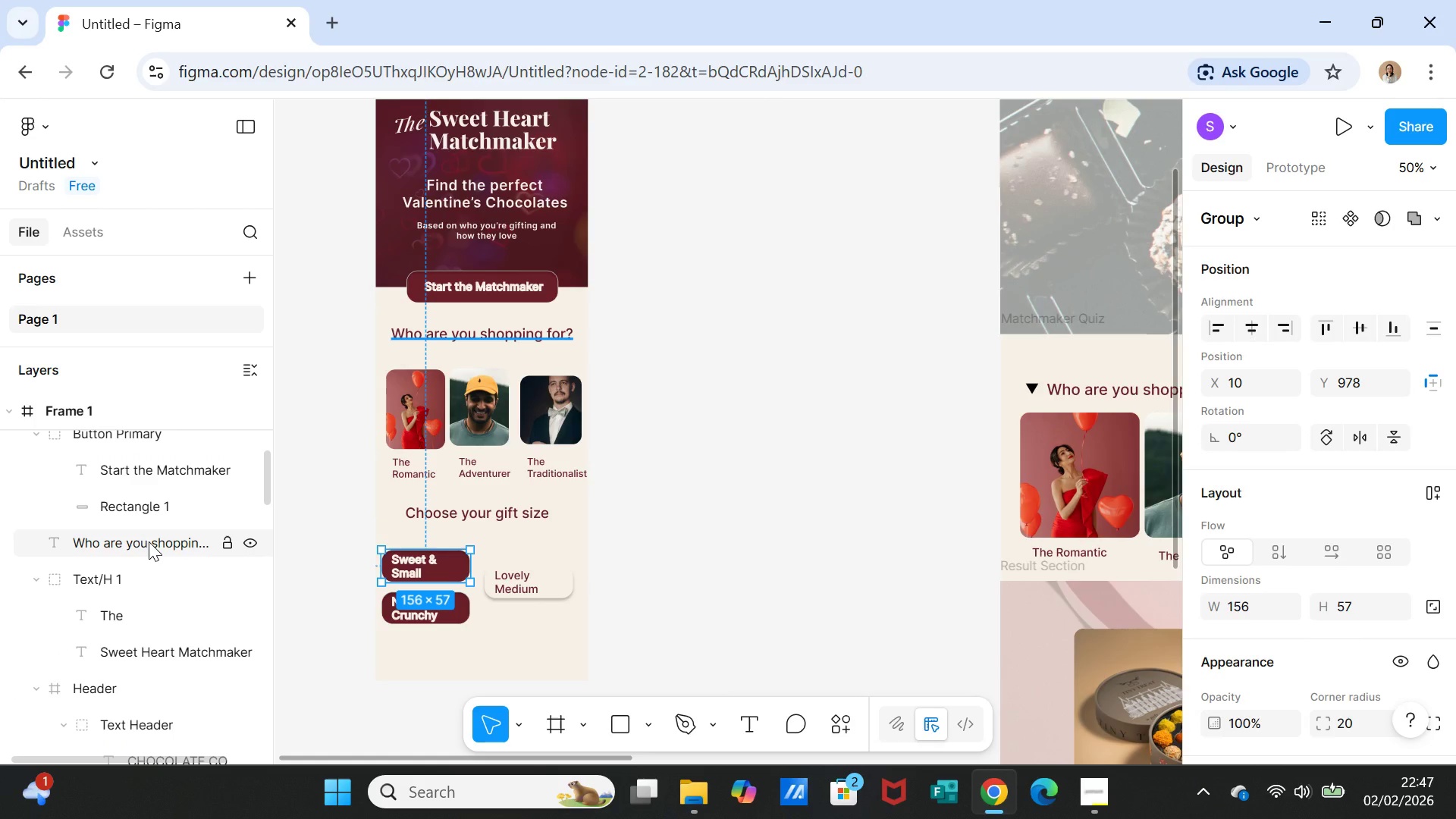 
left_click([149, 541])
 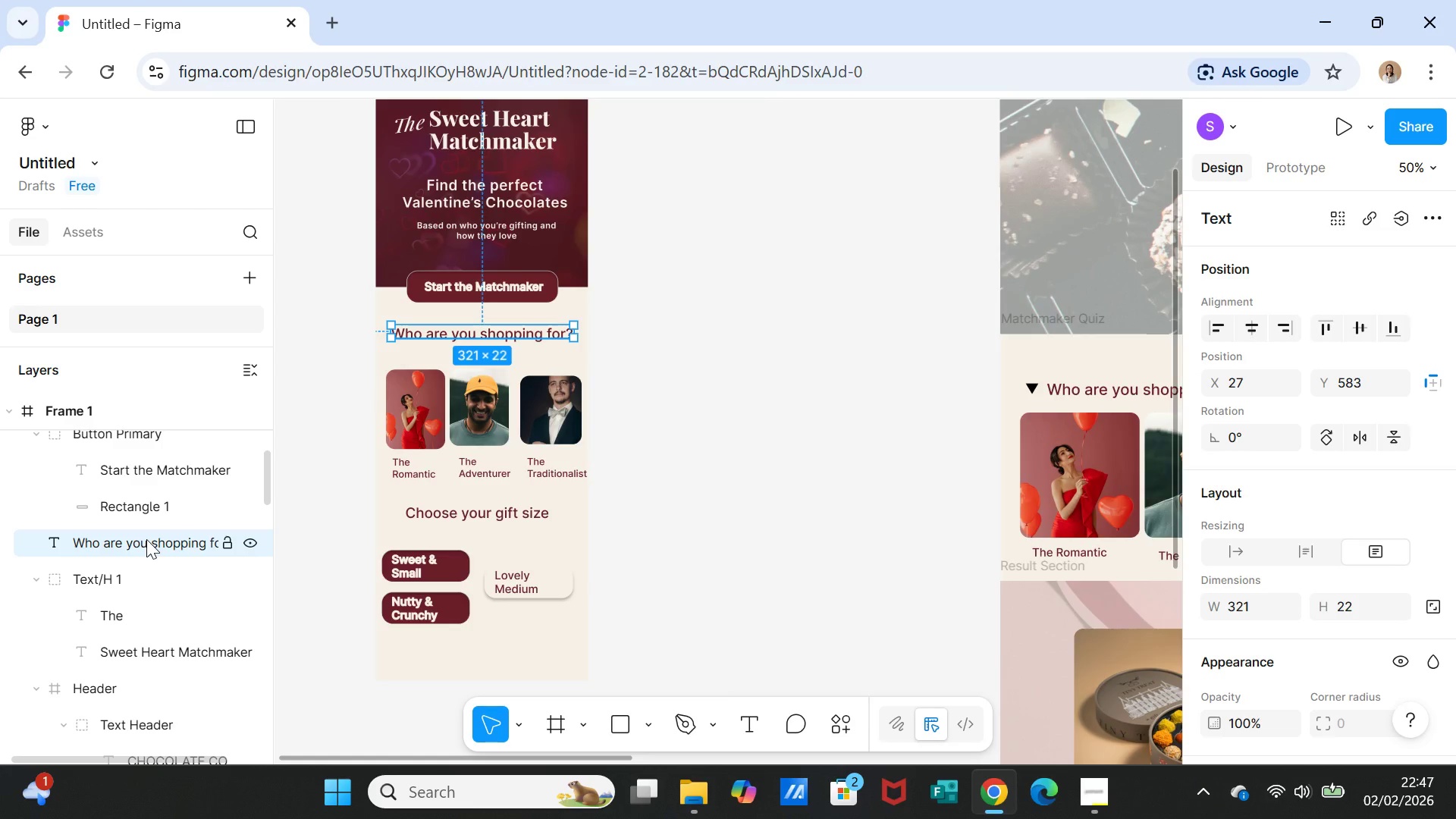 
double_click([146, 539])
 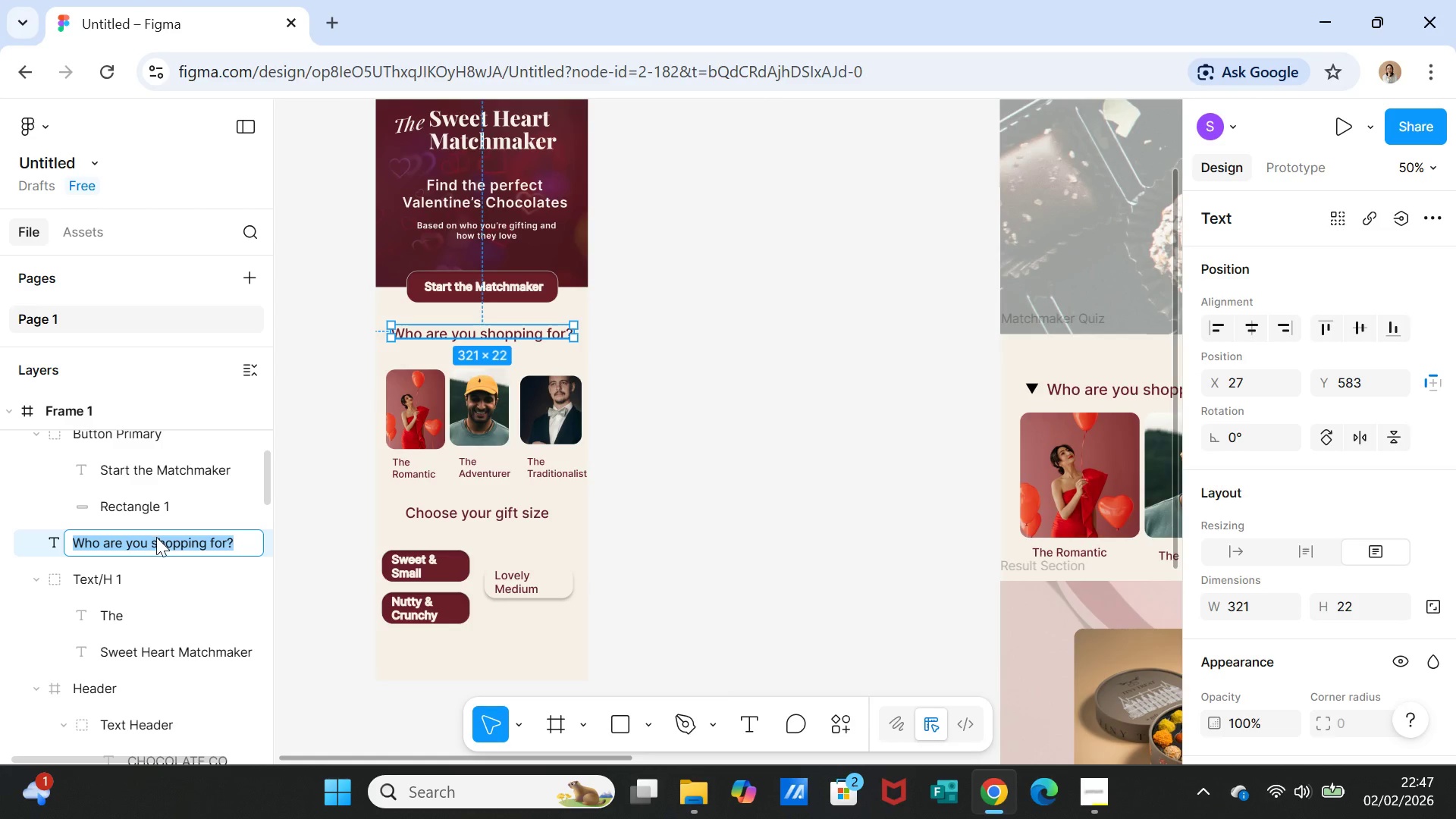 
type(Body T)
 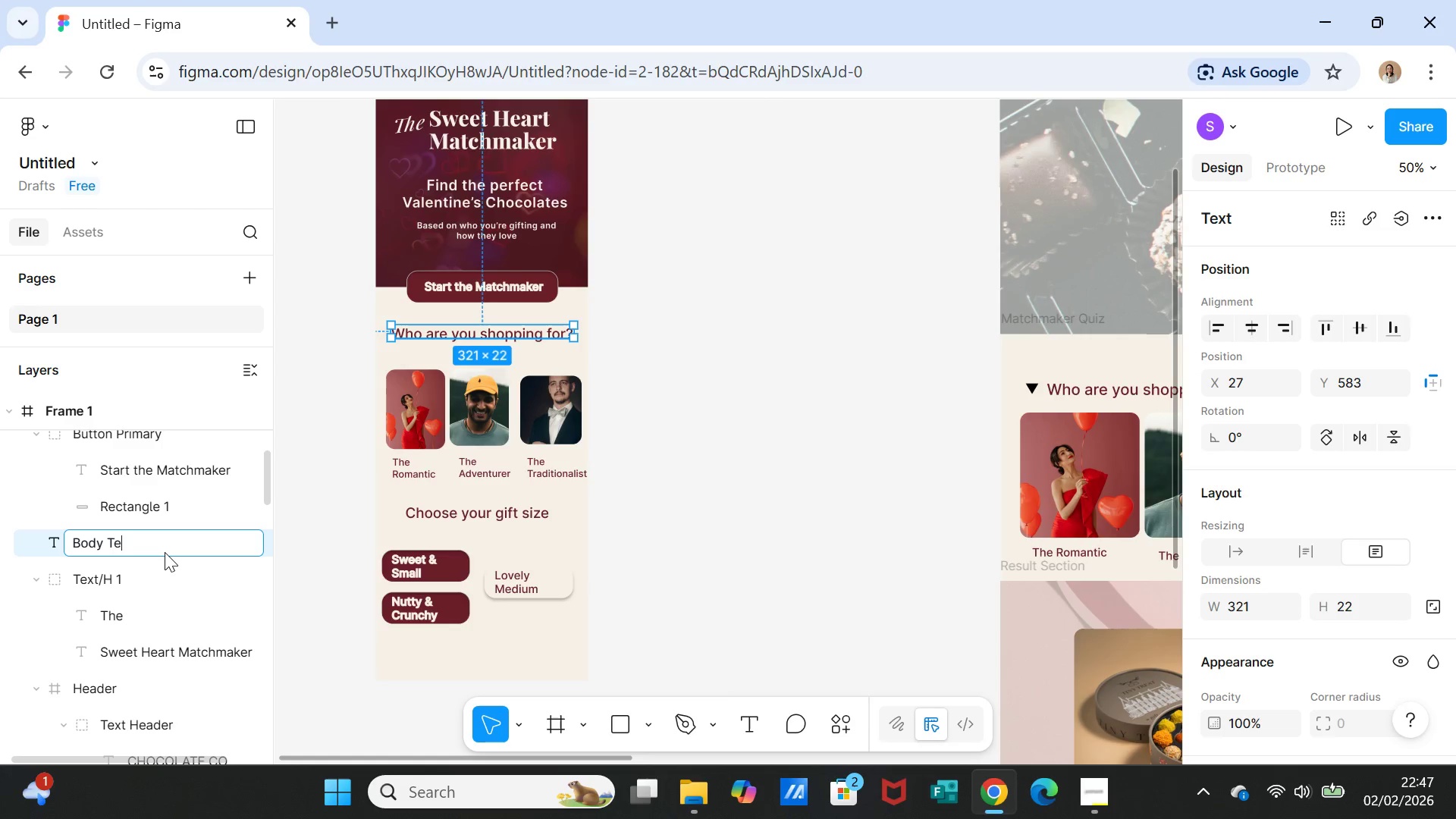 
type(ext)
 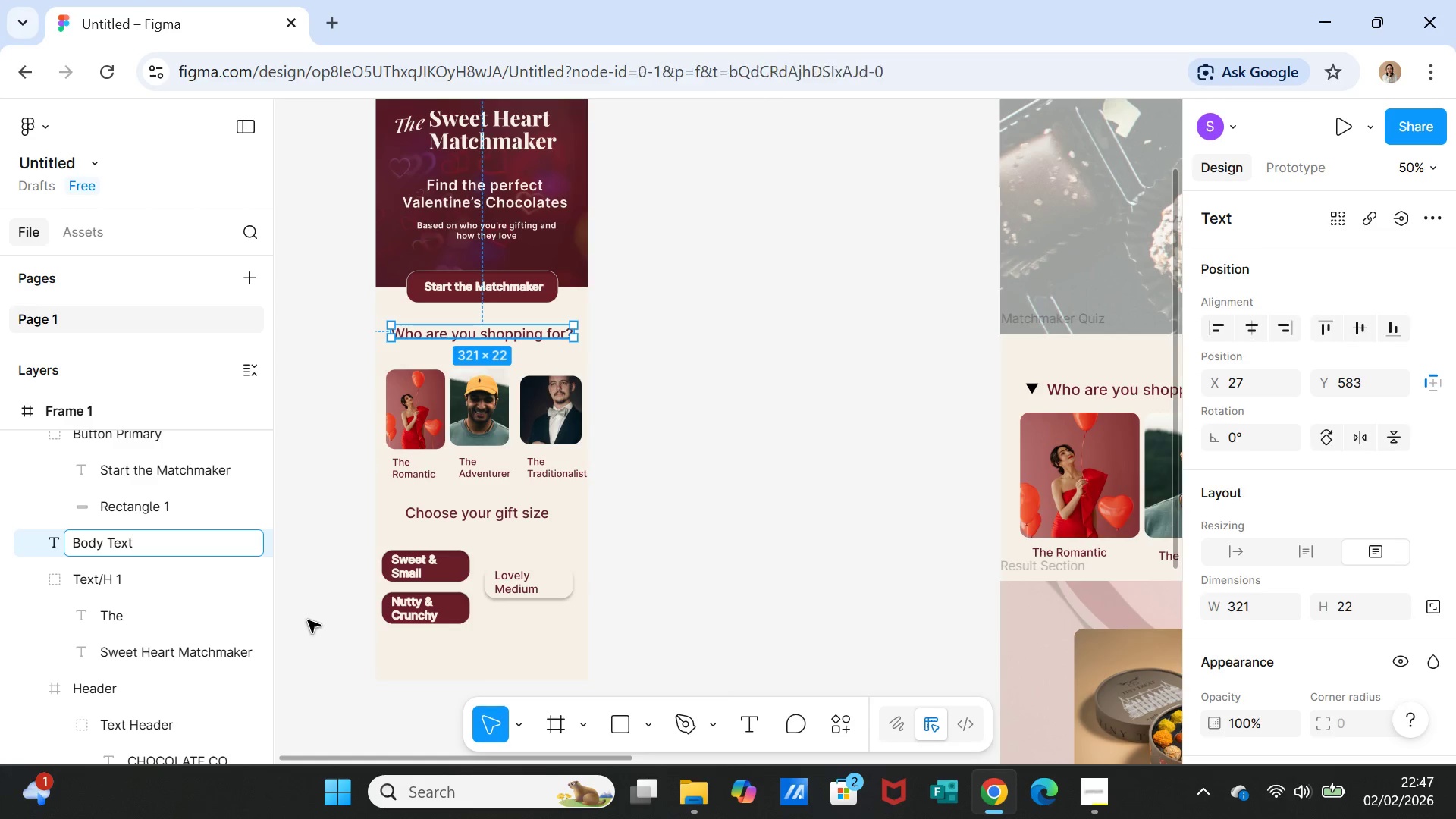 
scroll: coordinate [132, 692], scroll_direction: down, amount: 5.0
 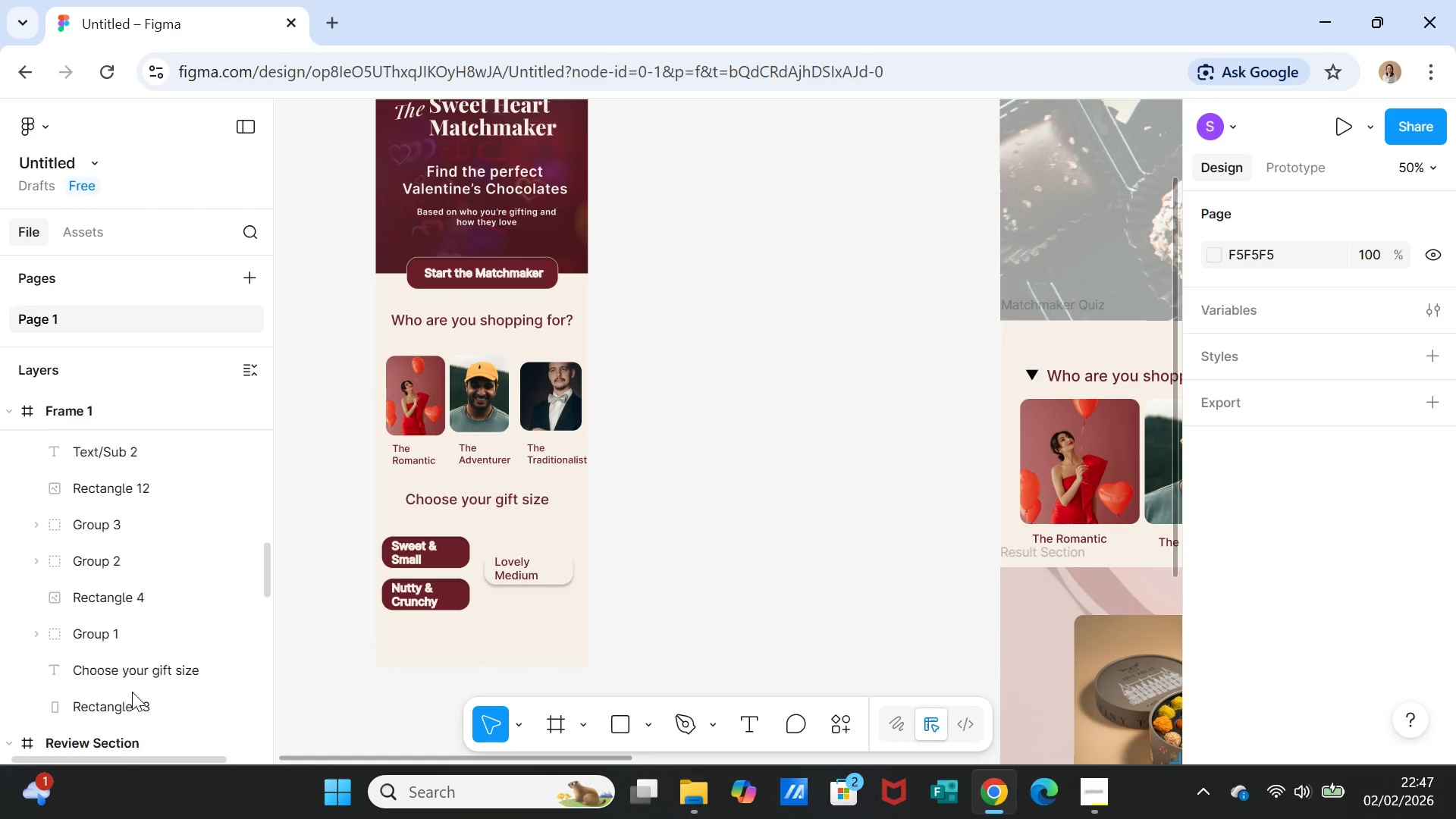 
scroll: coordinate [132, 692], scroll_direction: up, amount: 4.0
 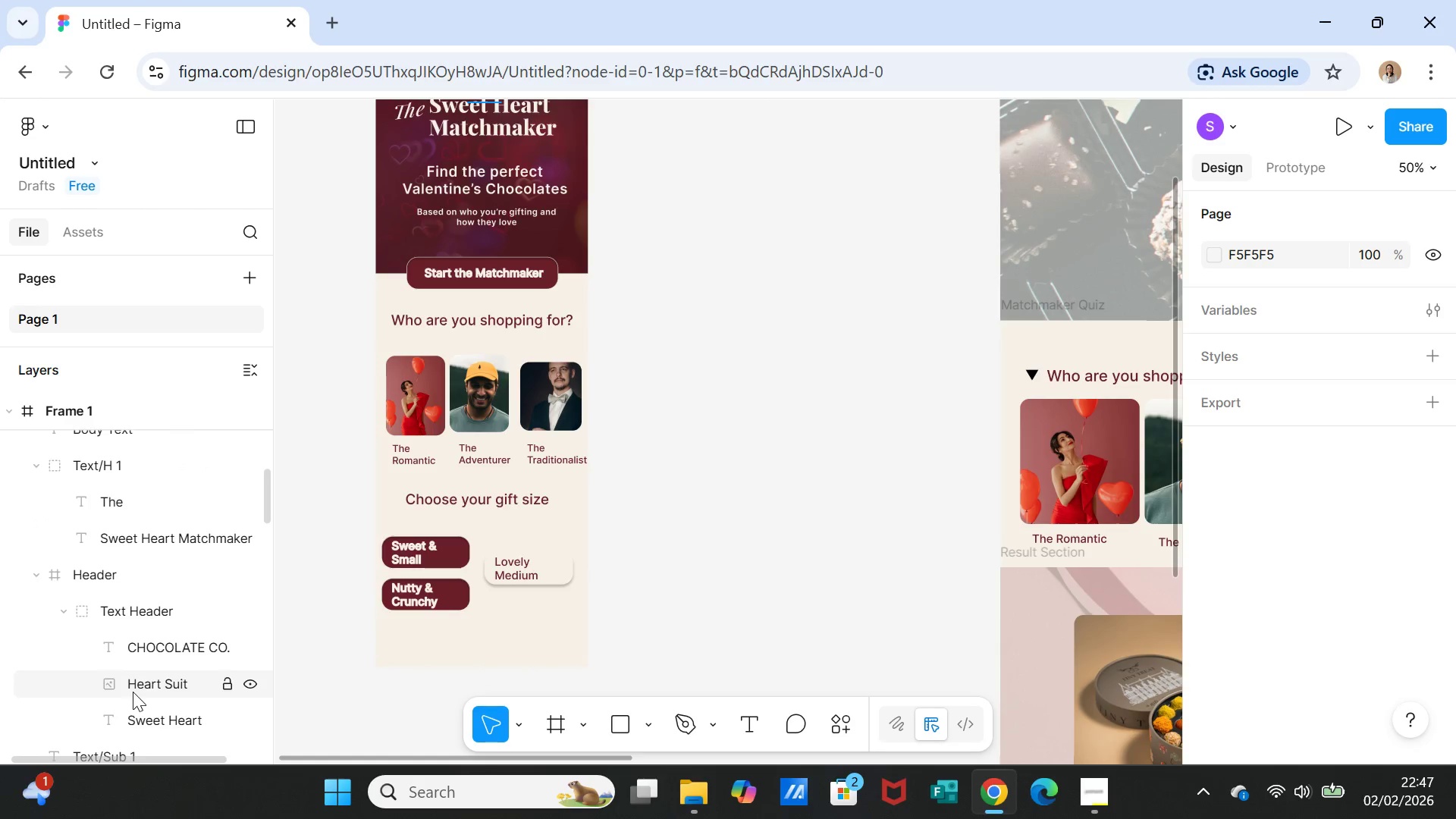 
scroll: coordinate [133, 692], scroll_direction: down, amount: 4.0
 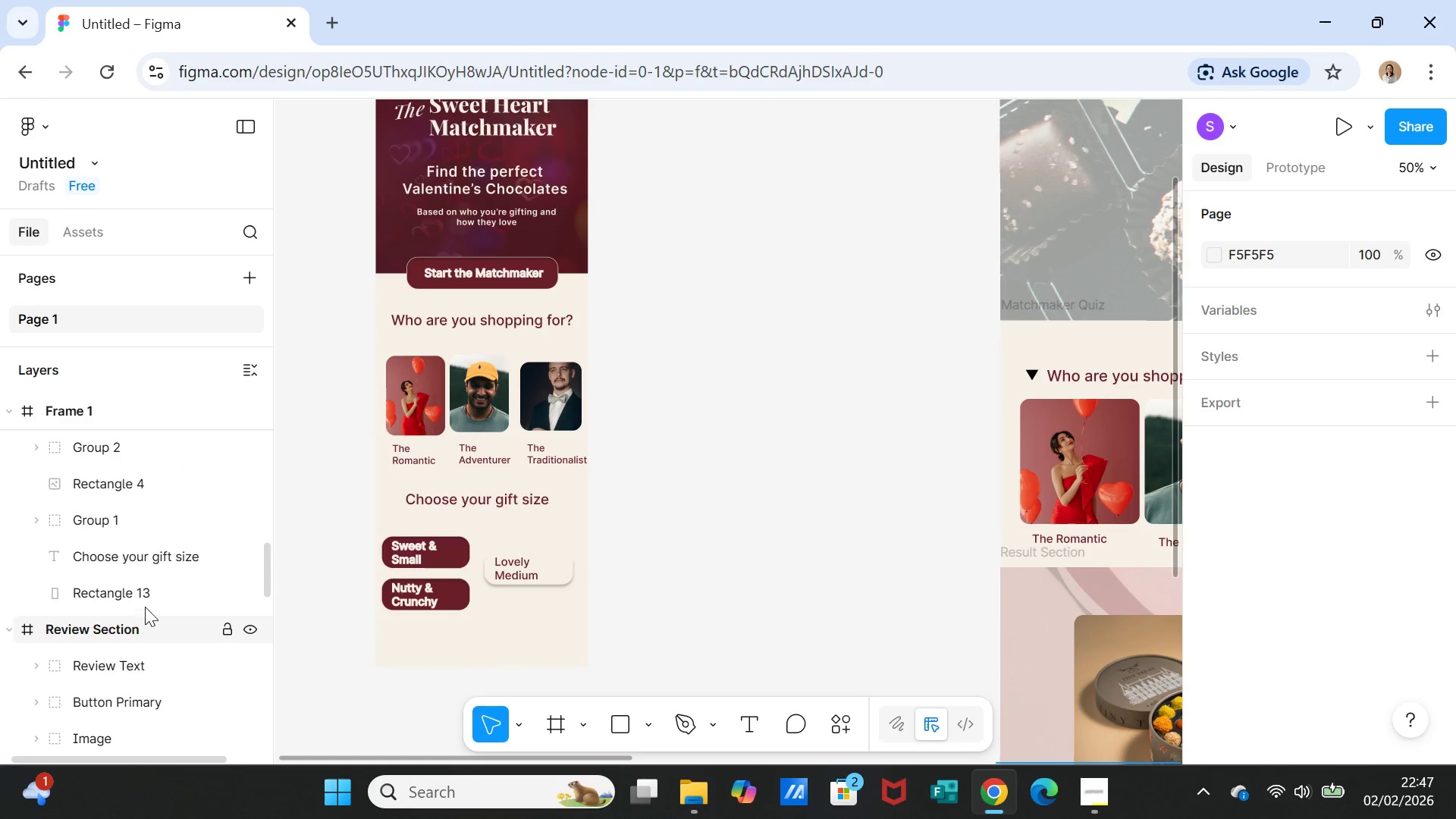 
left_click([140, 592])
 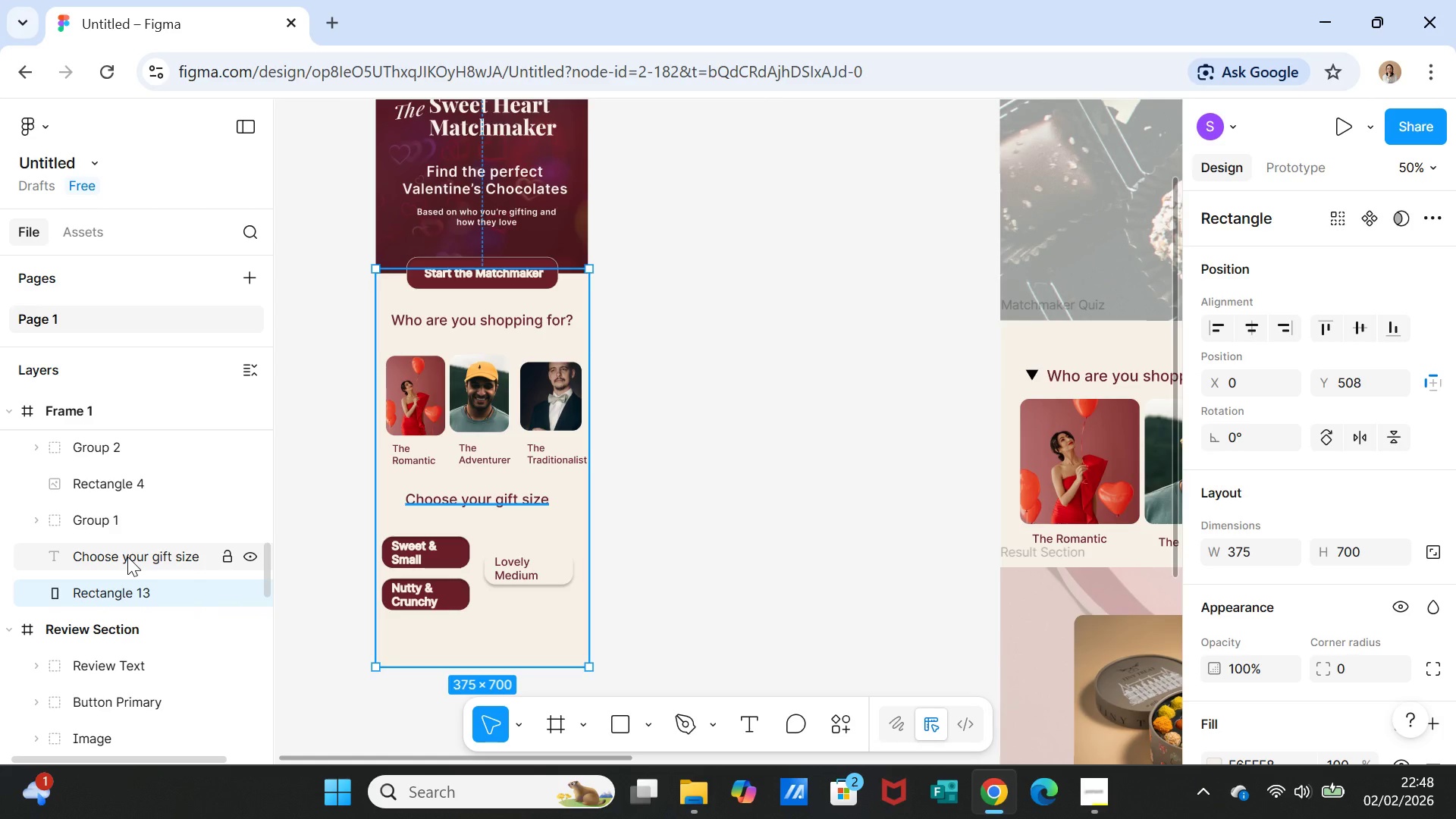 
left_click([127, 557])
 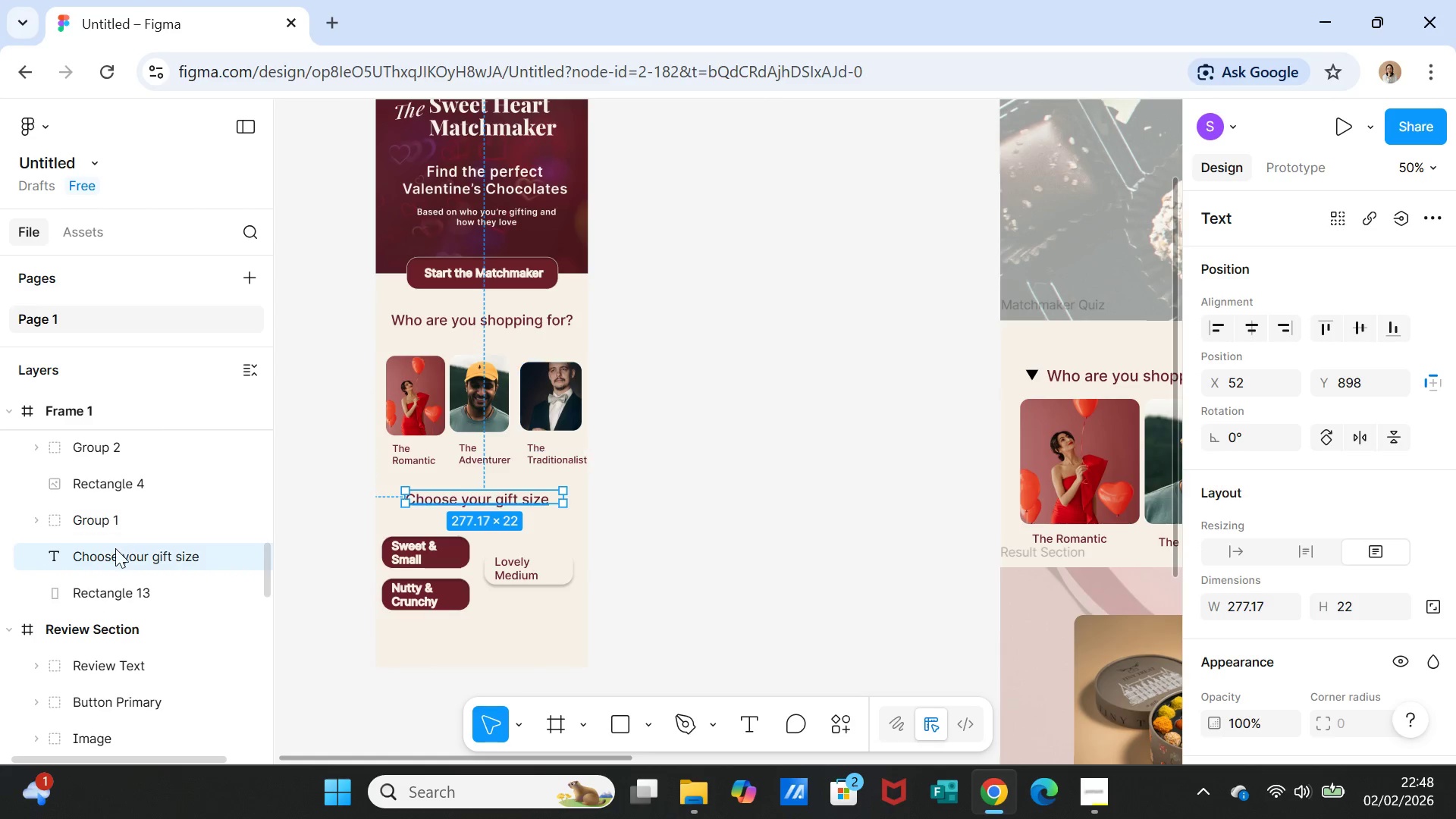 
double_click([112, 555])
 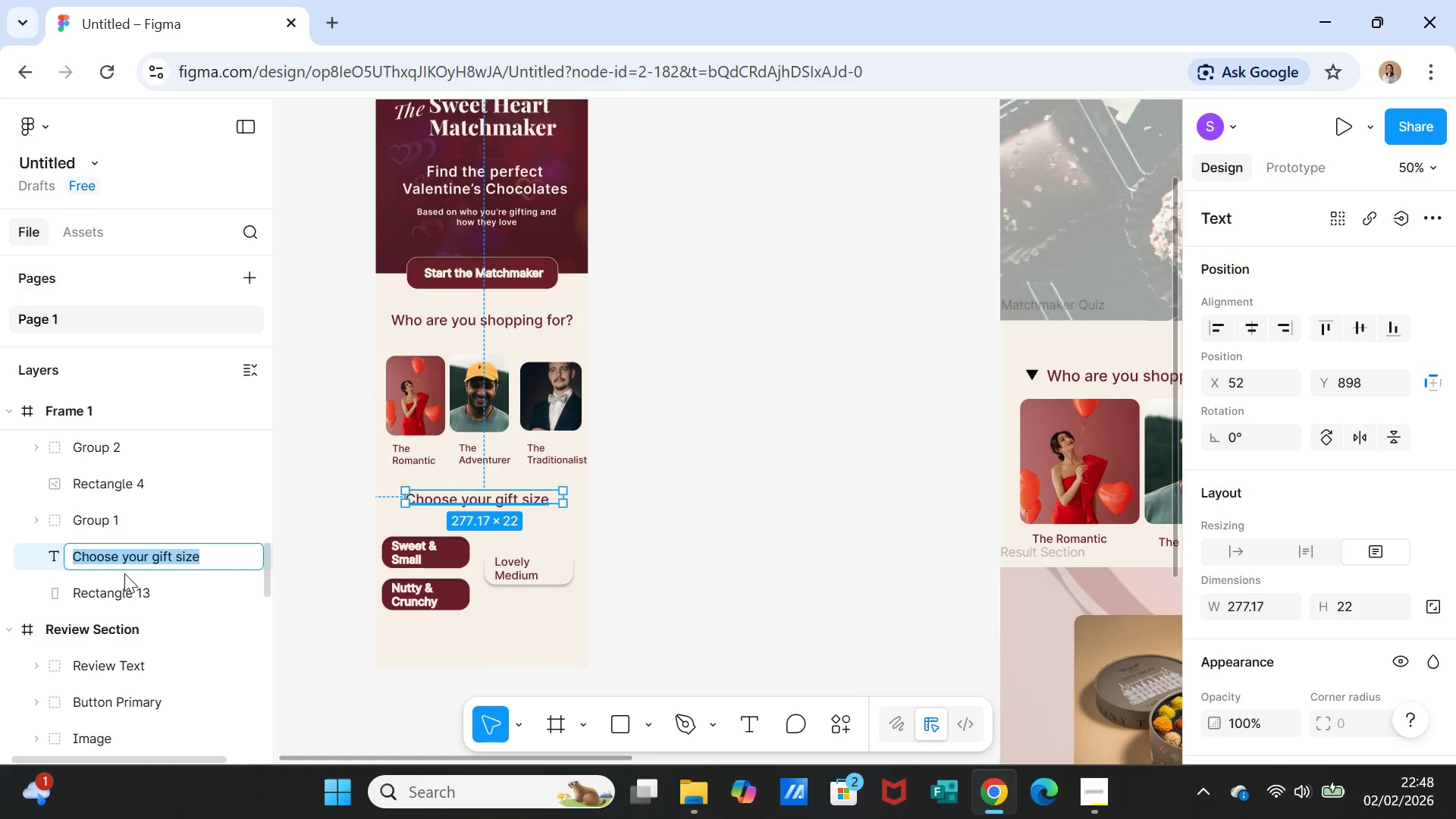 
key(CapsLock)
 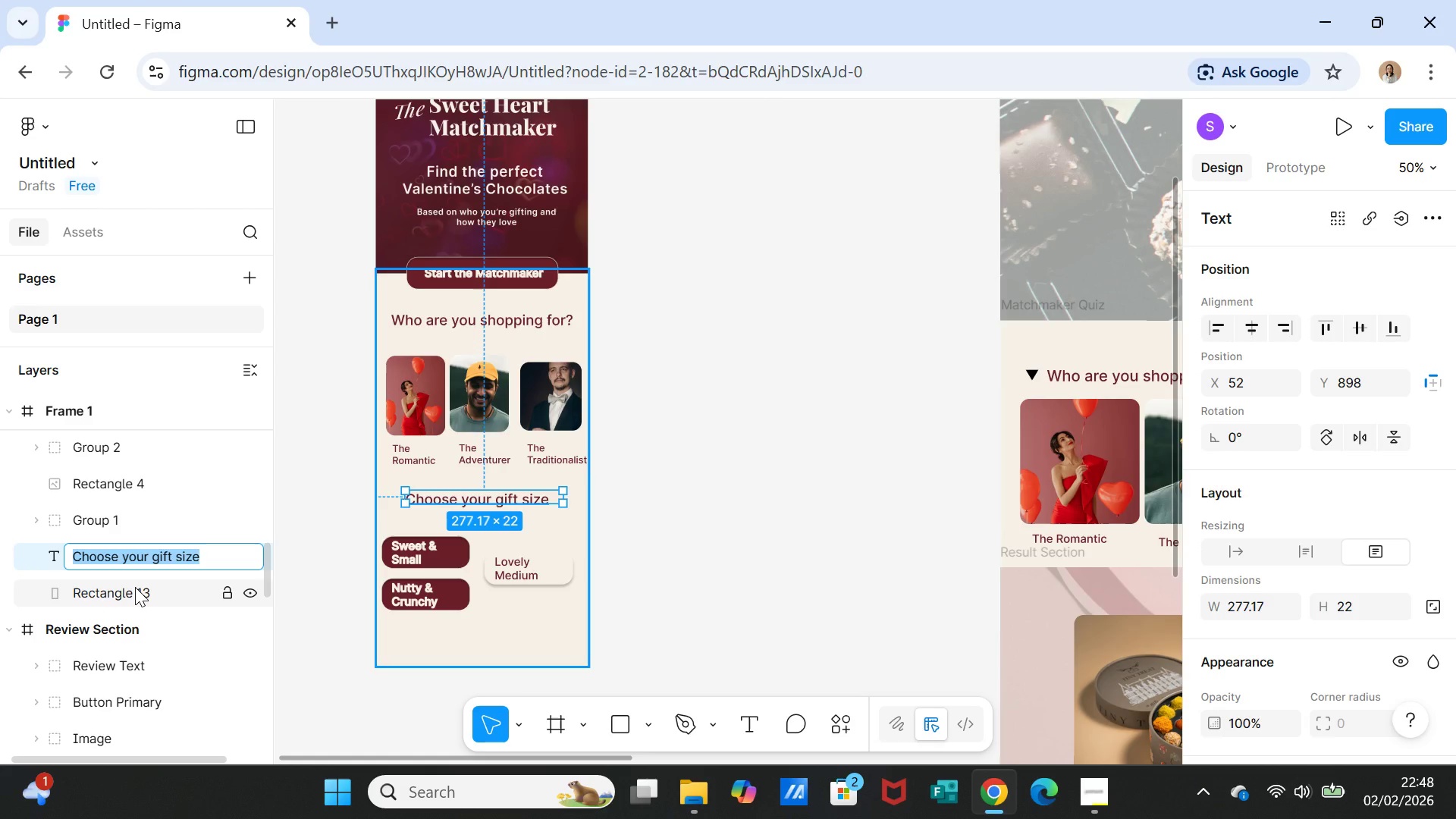 
type(Body text 2)
 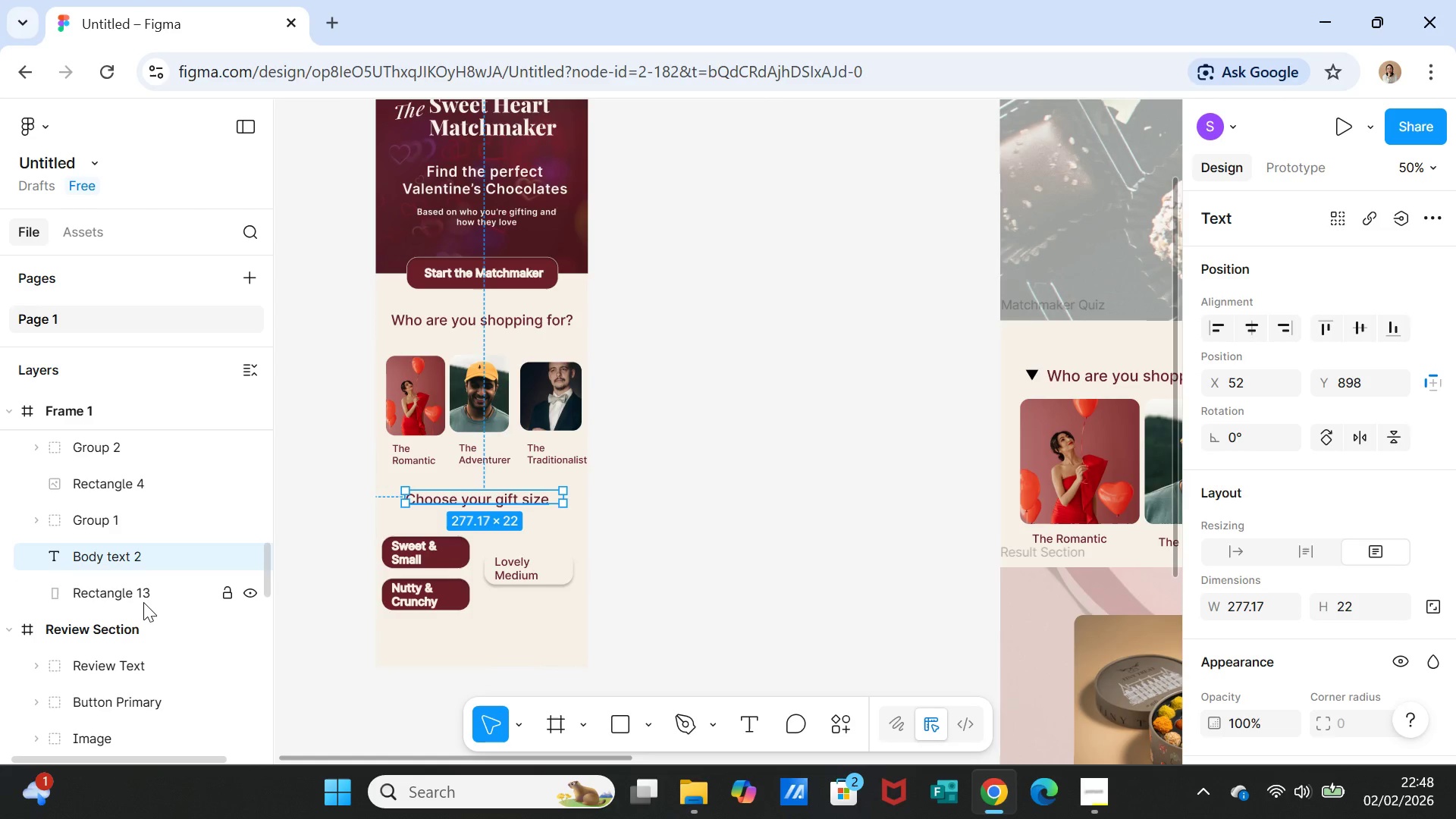 
key(Enter)
 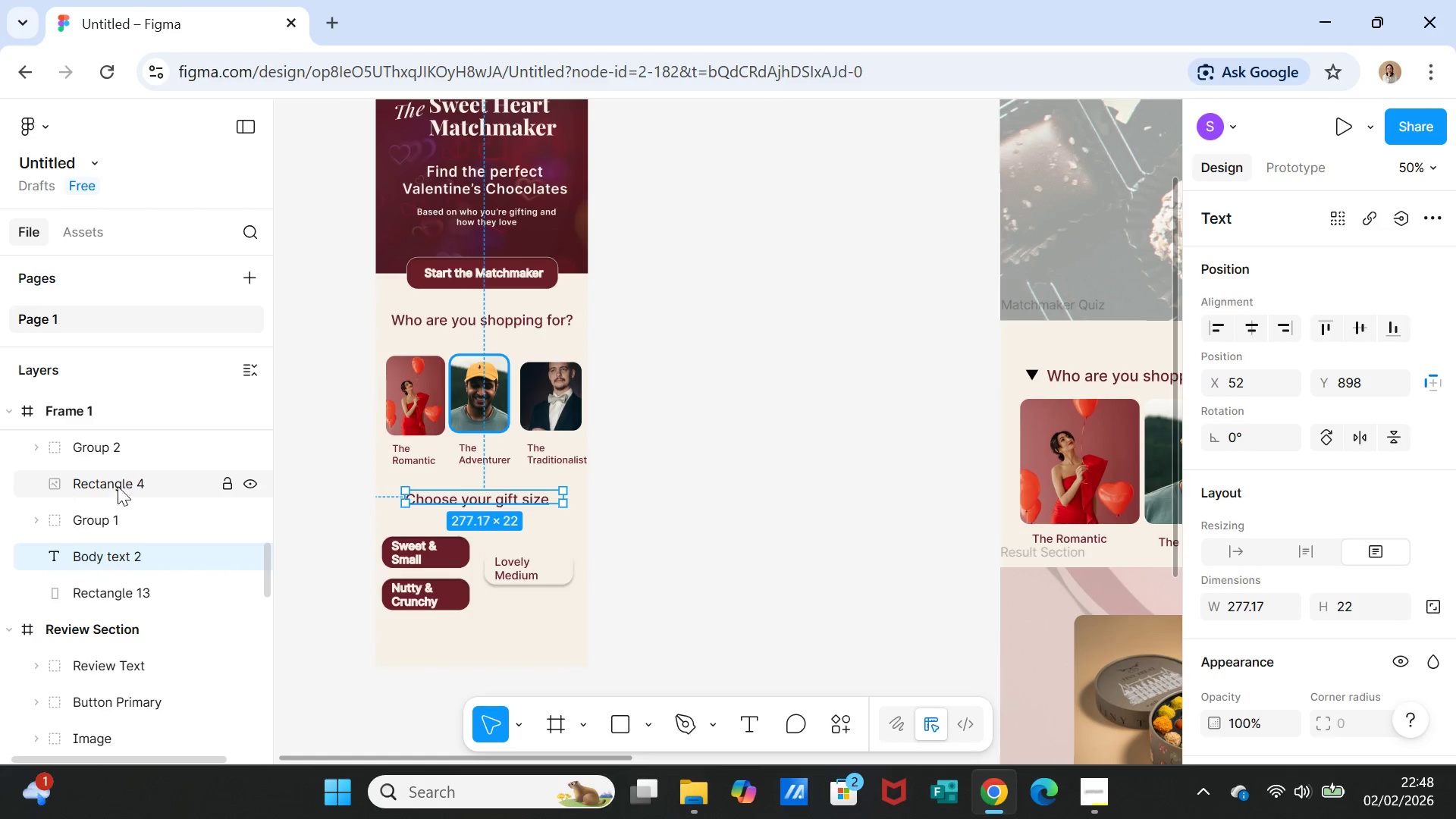 
left_click([117, 485])
 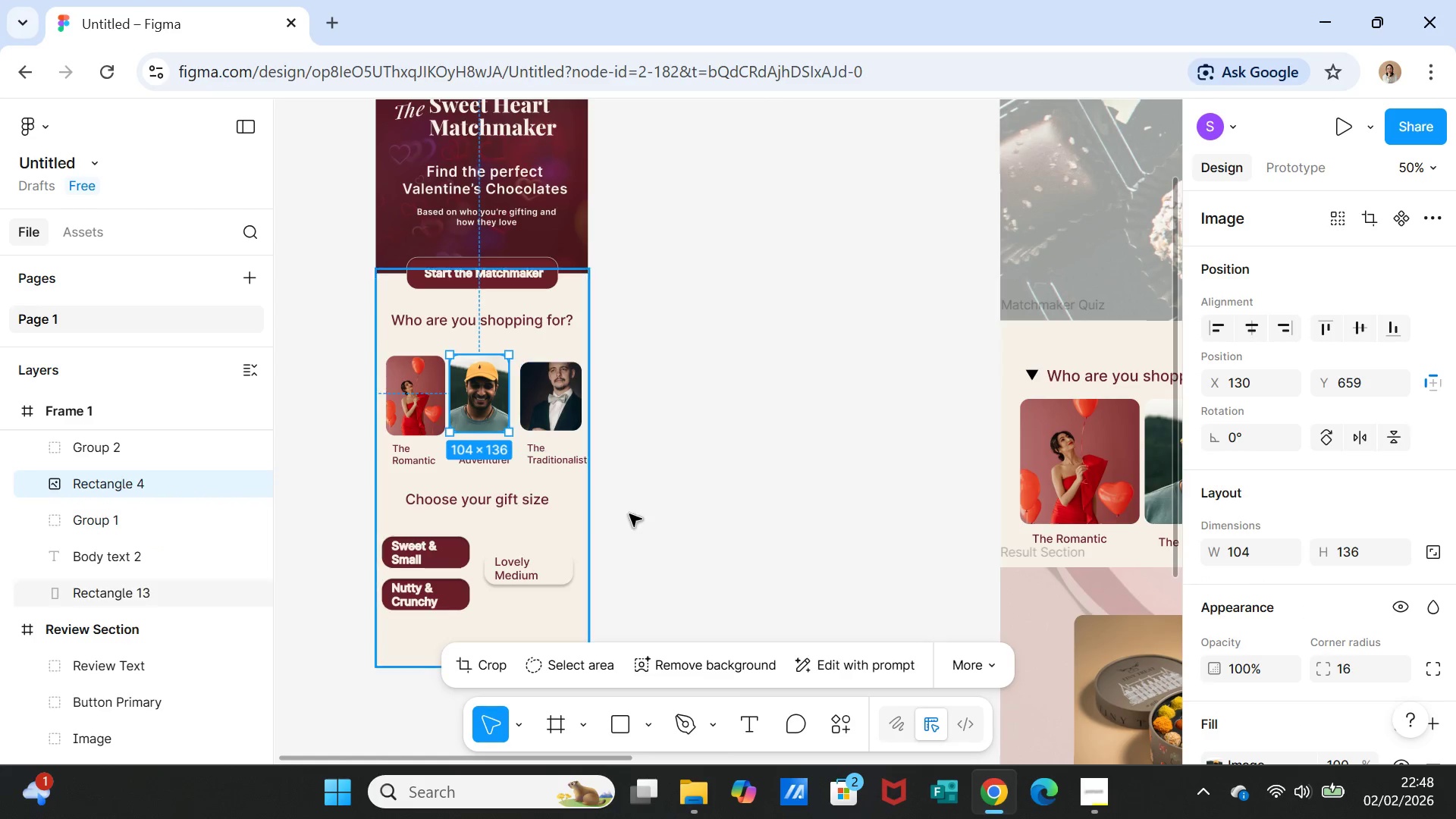 
left_click([649, 513])
 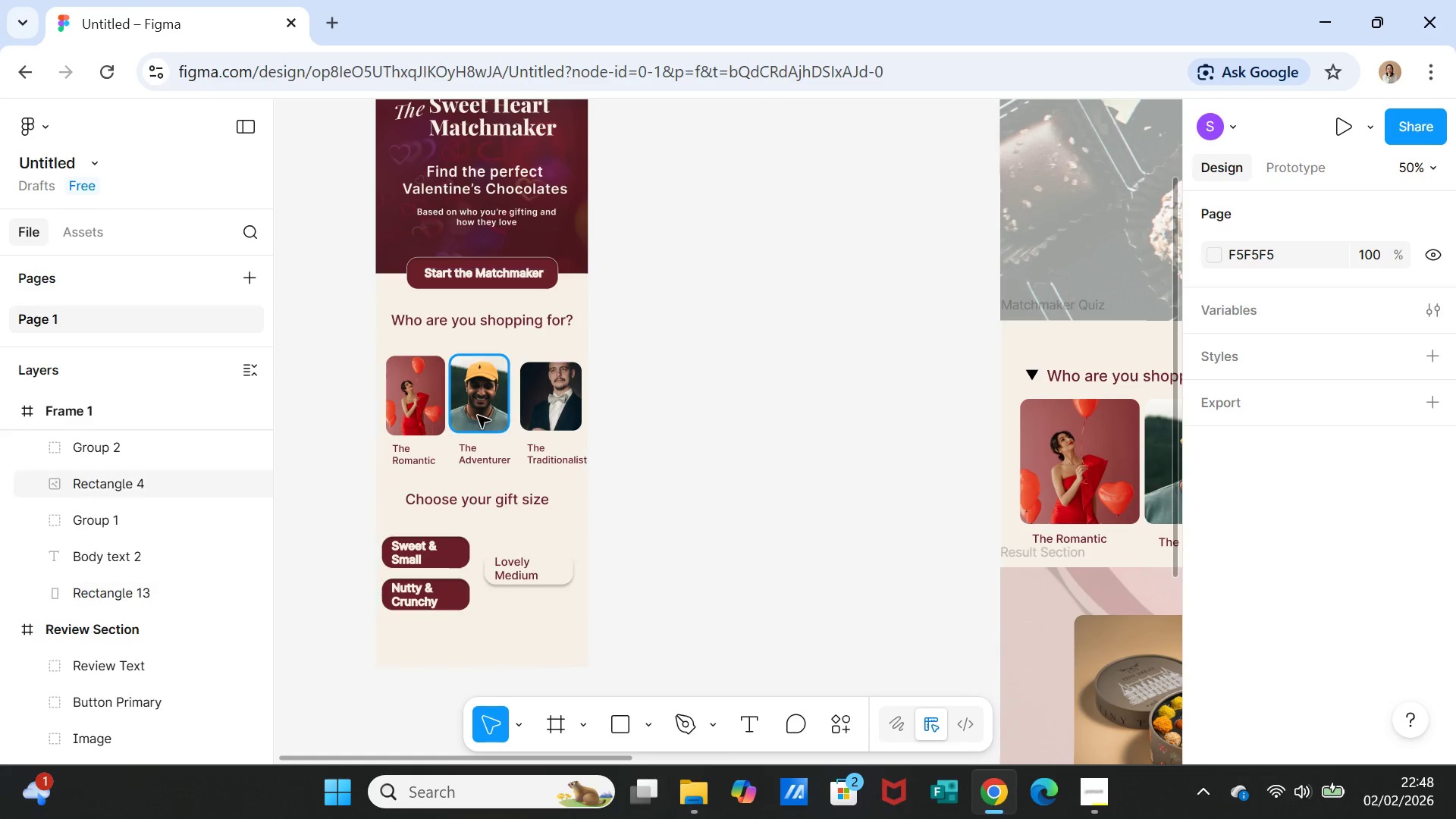 
left_click([475, 413])
 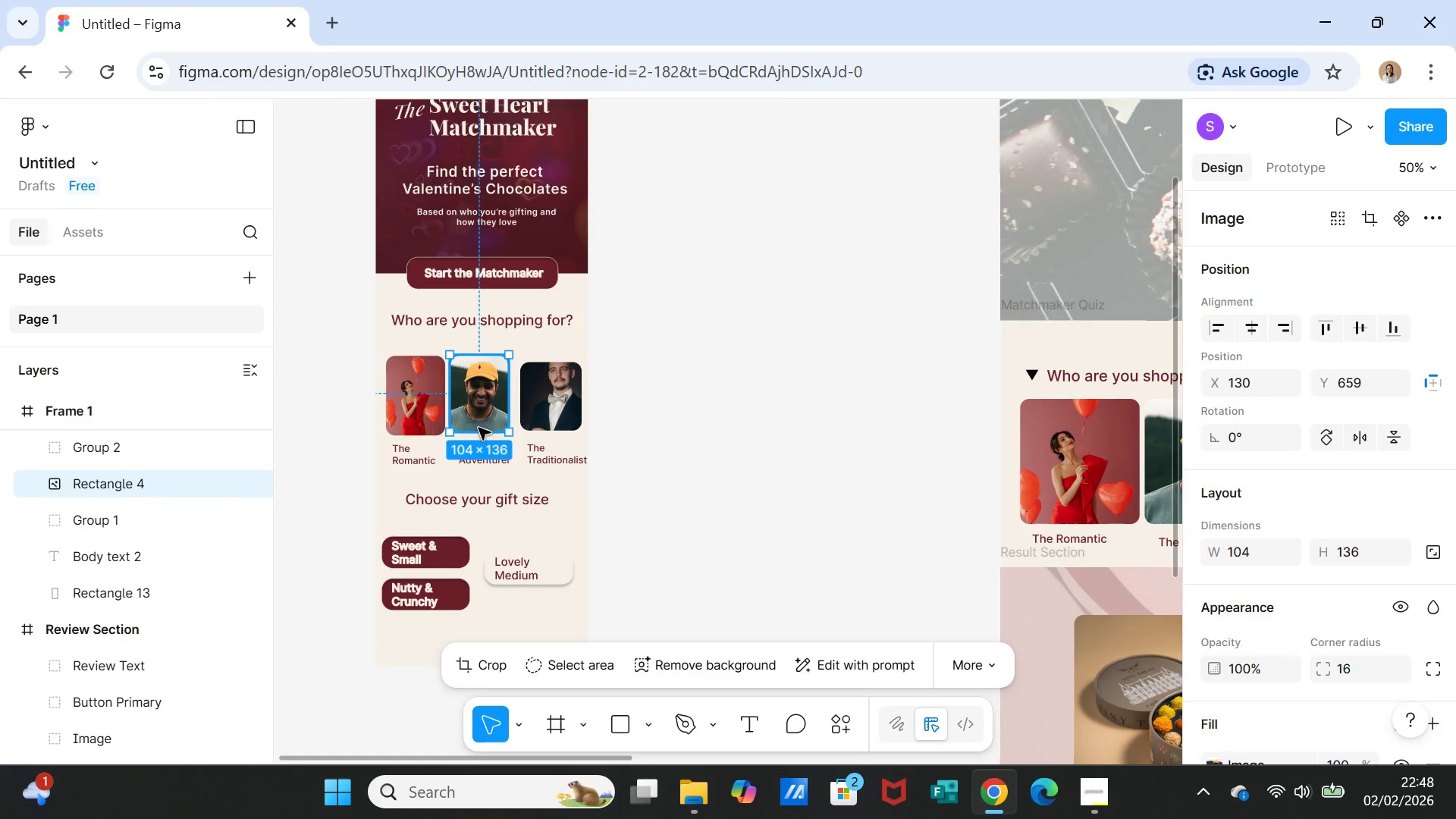 
hold_key(key=ShiftLeft, duration=1.44)
left_click([482, 461])
 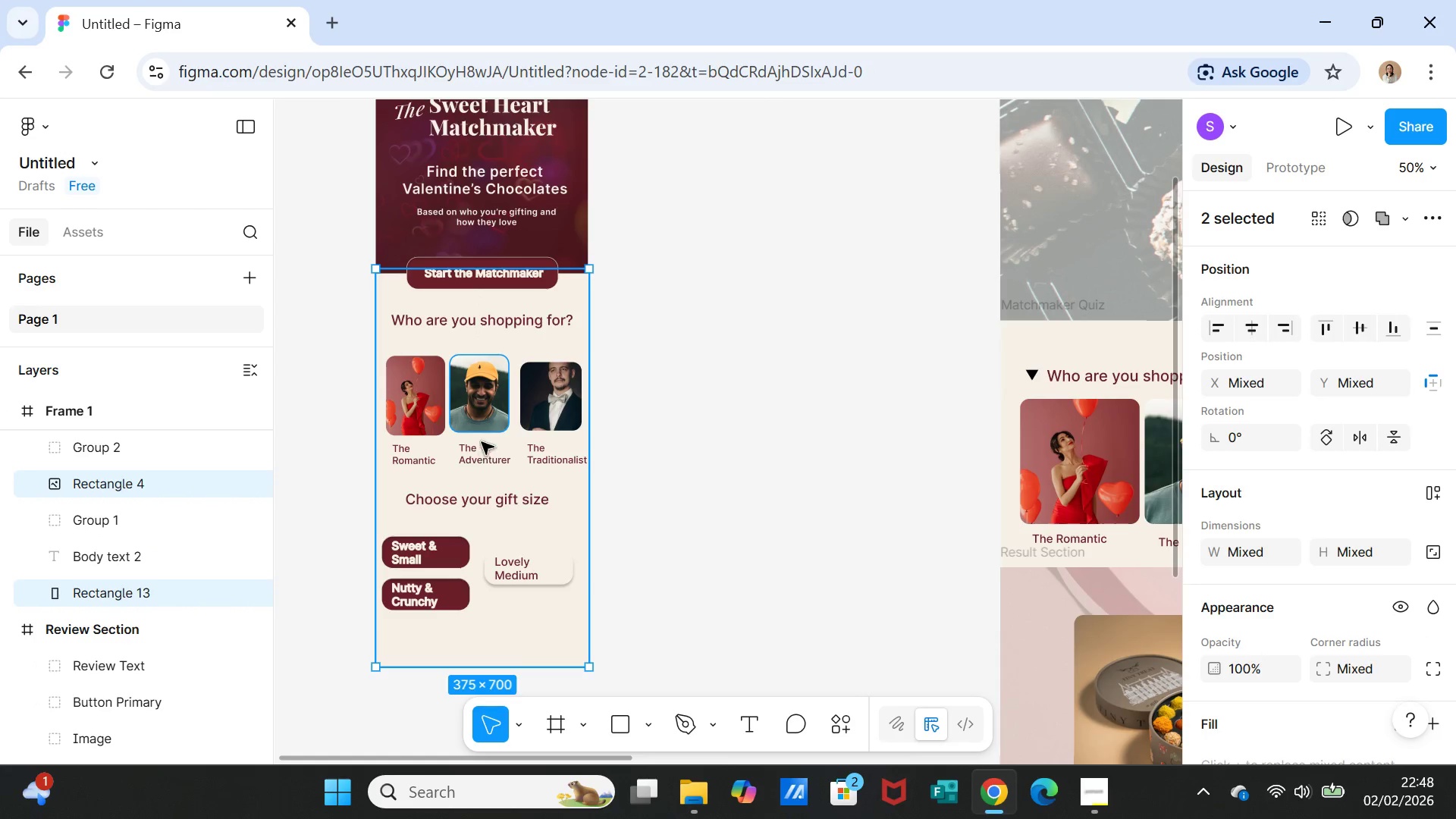 
left_click([480, 419])
 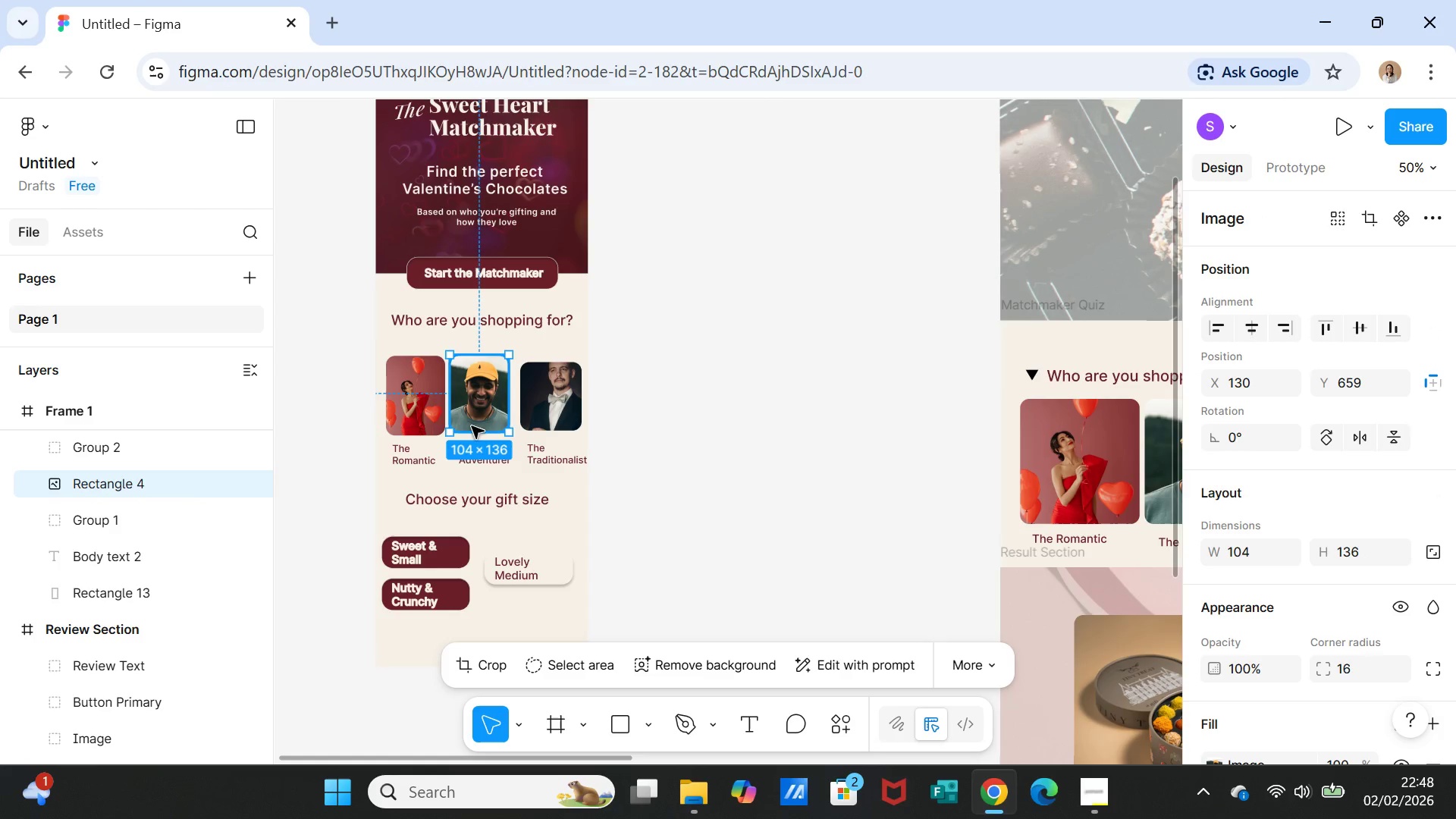 
hold_key(key=ShiftLeft, duration=2.31)
left_click([471, 462])
 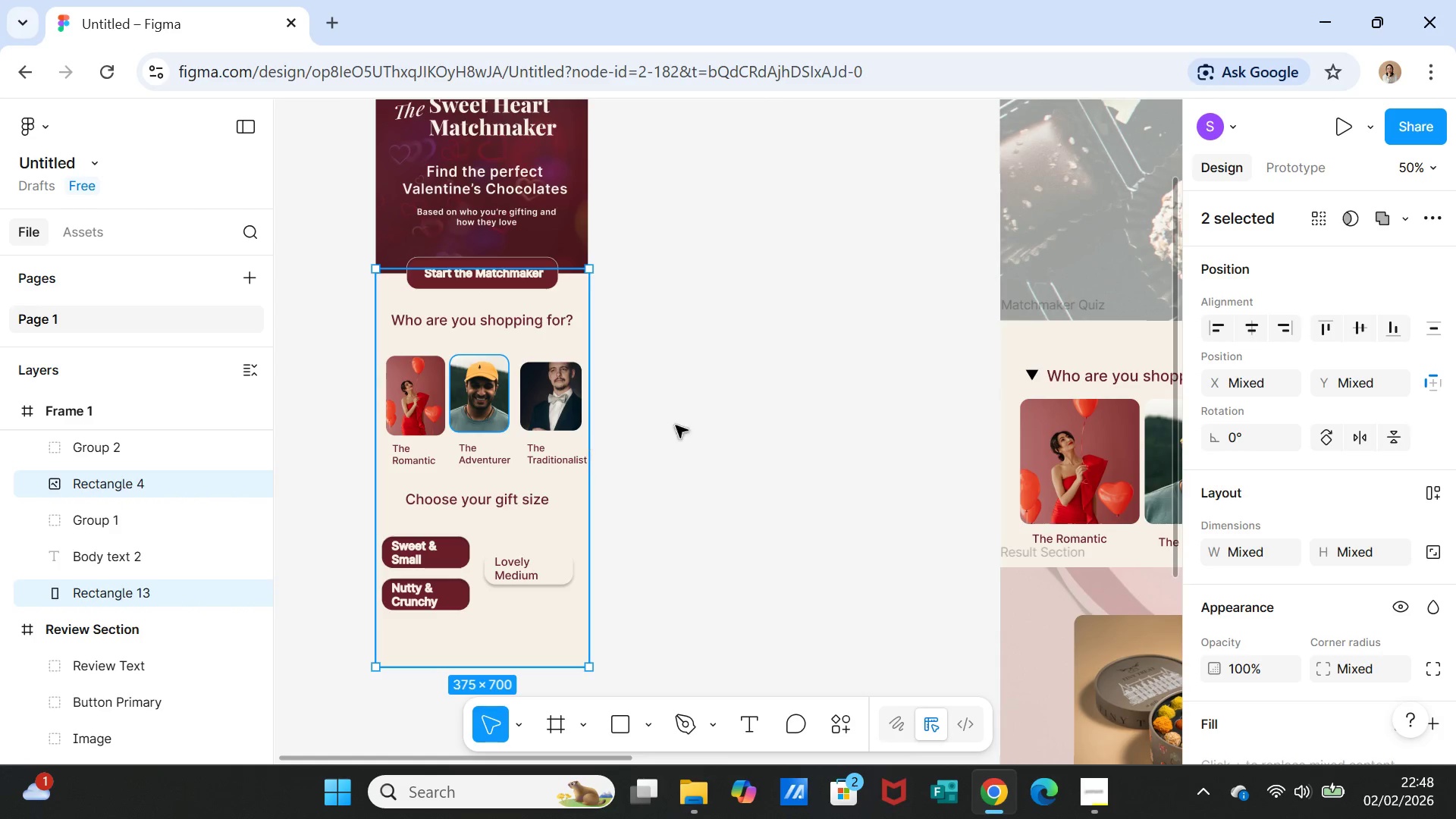 
left_click([697, 422])
 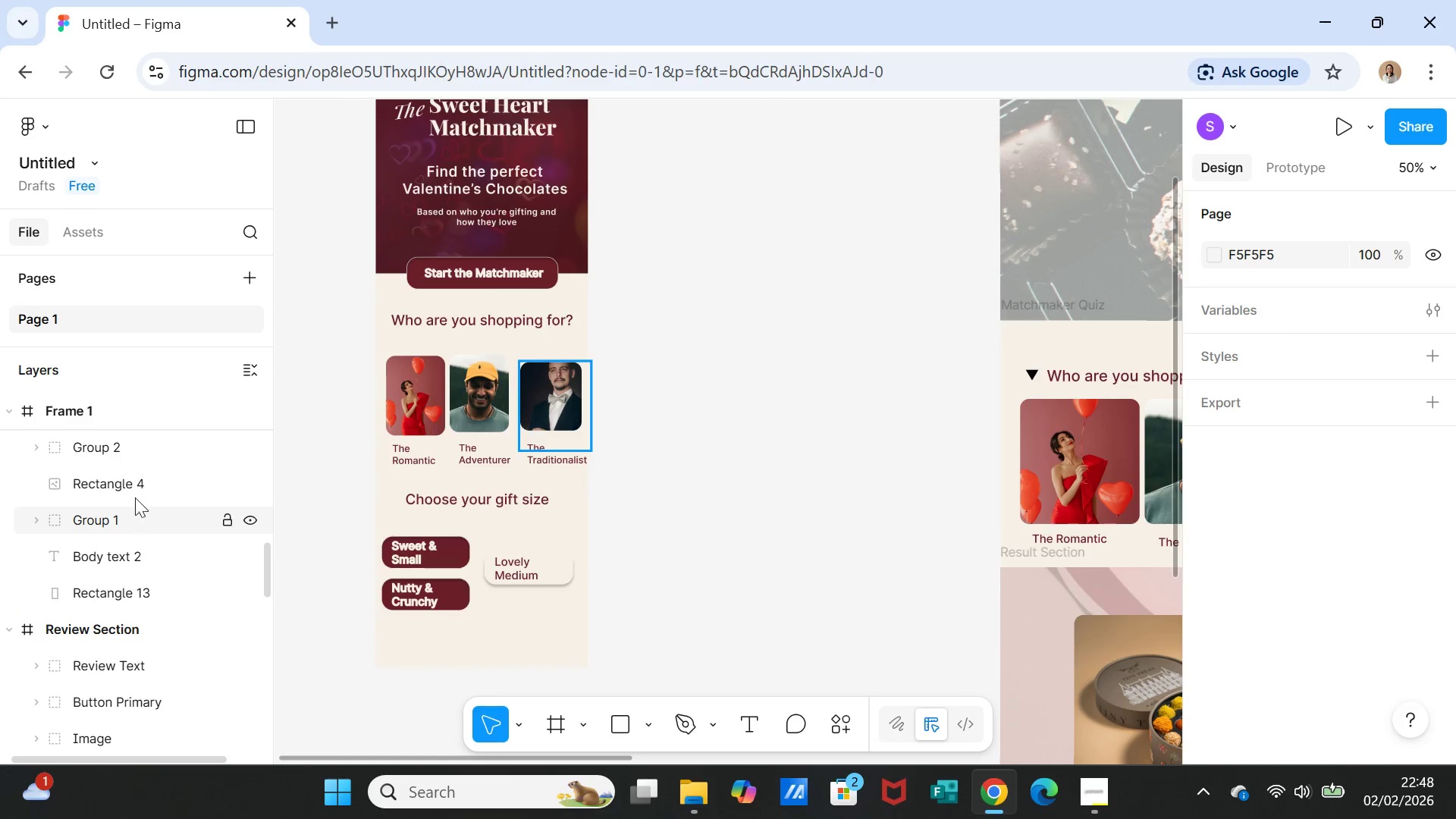 
left_click([135, 482])
 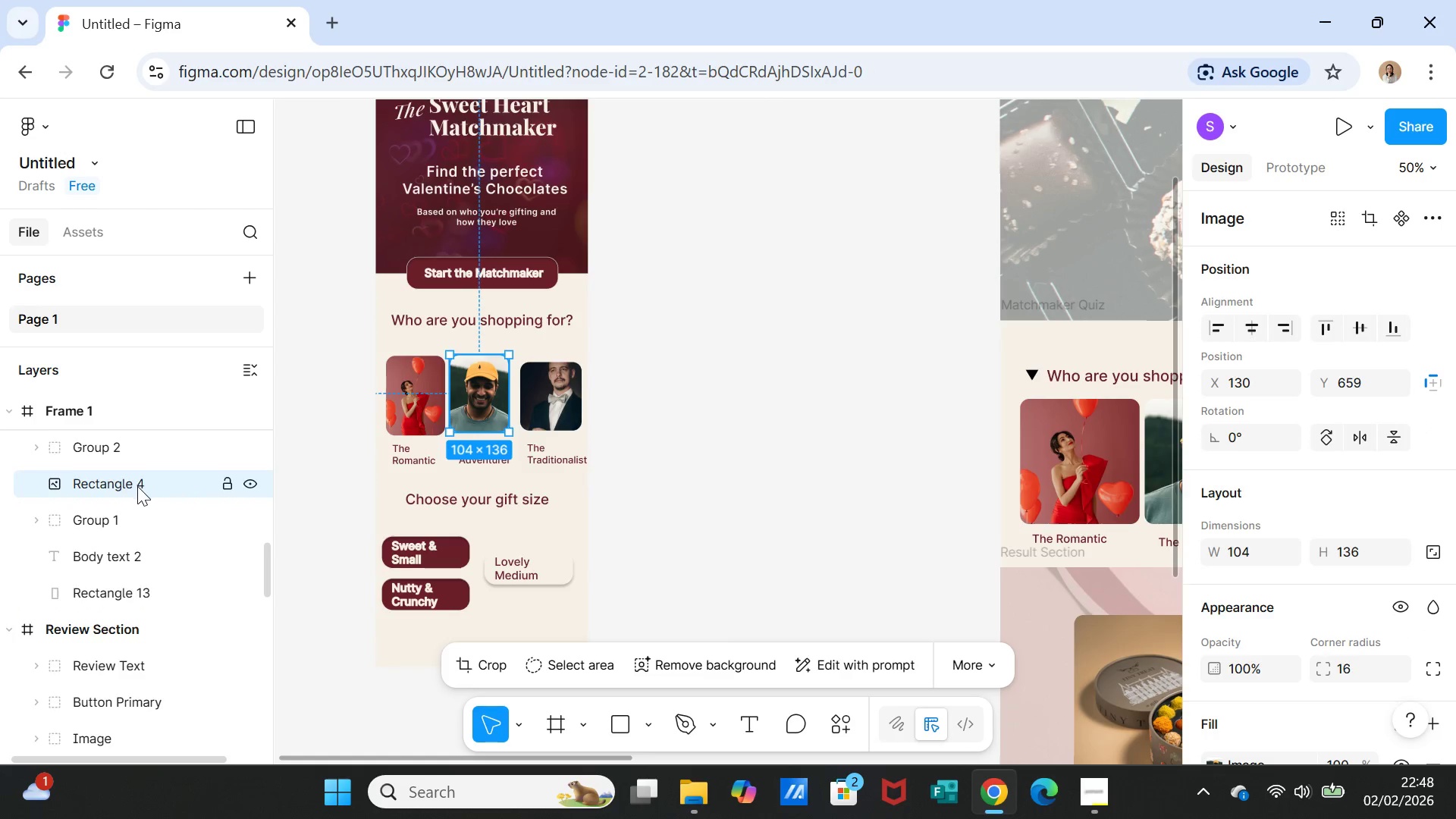 
scroll: coordinate [138, 486], scroll_direction: up, amount: 7.0
 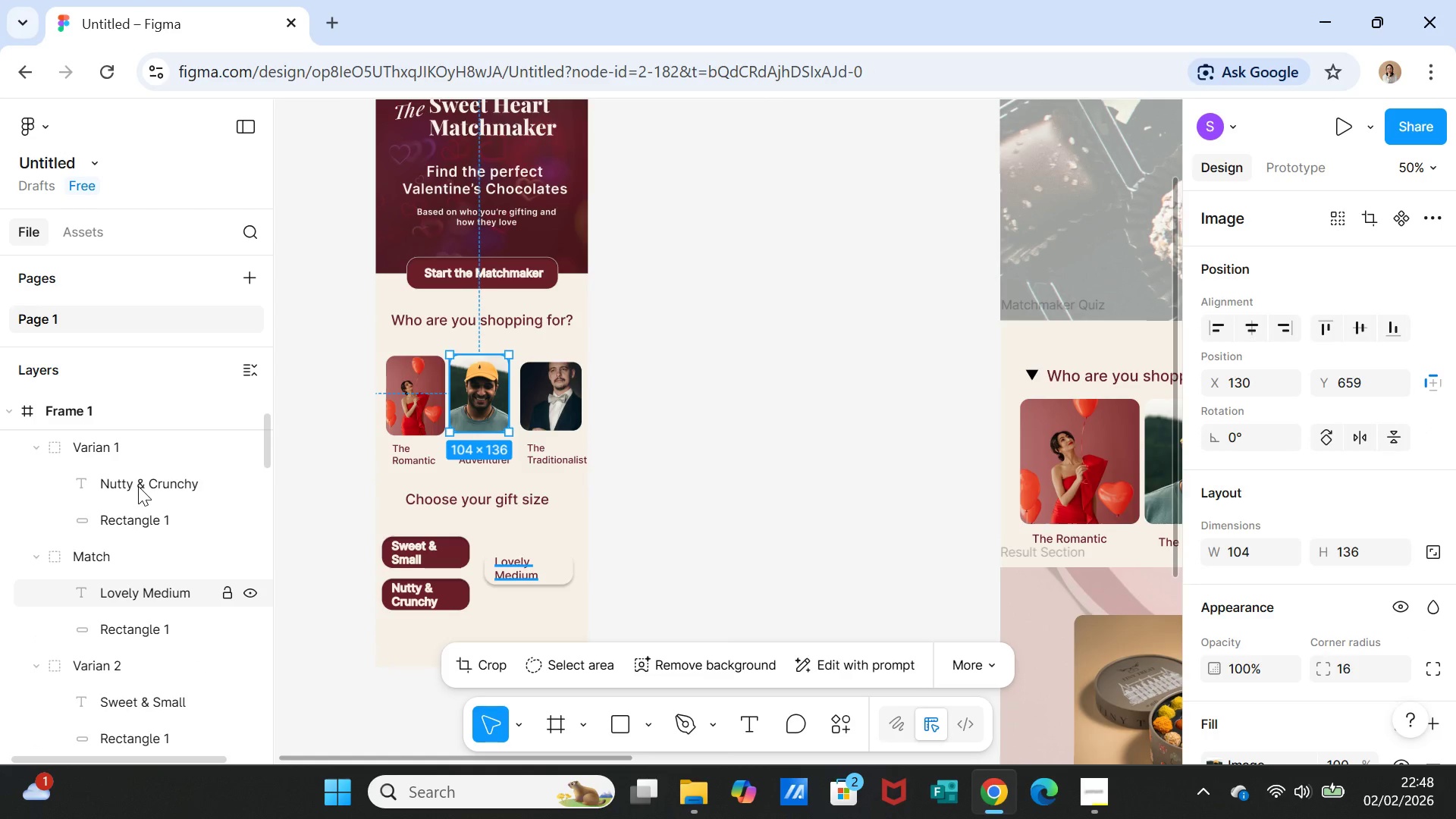 
scroll: coordinate [139, 486], scroll_direction: down, amount: 2.0
 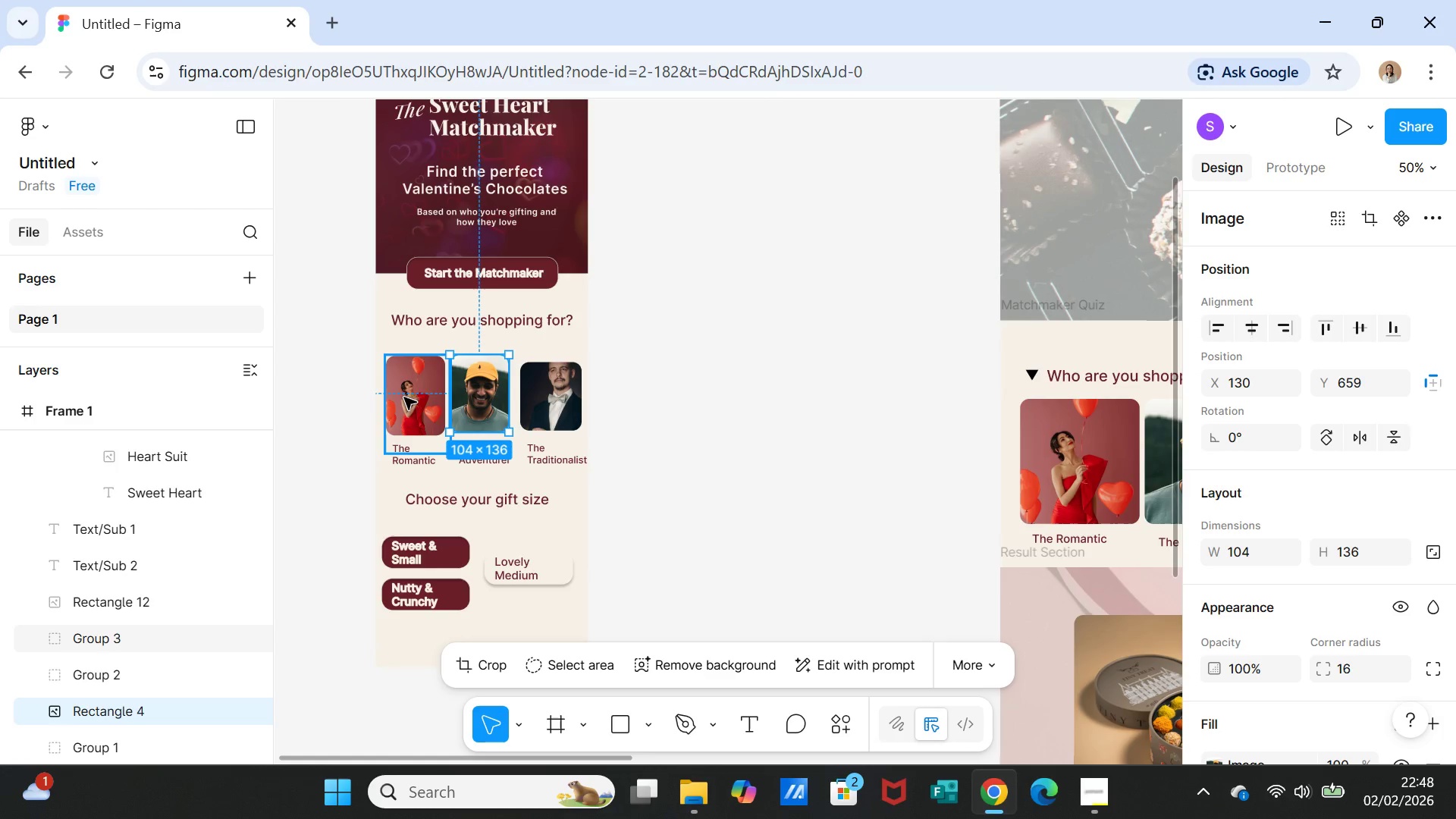 
left_click([416, 383])
 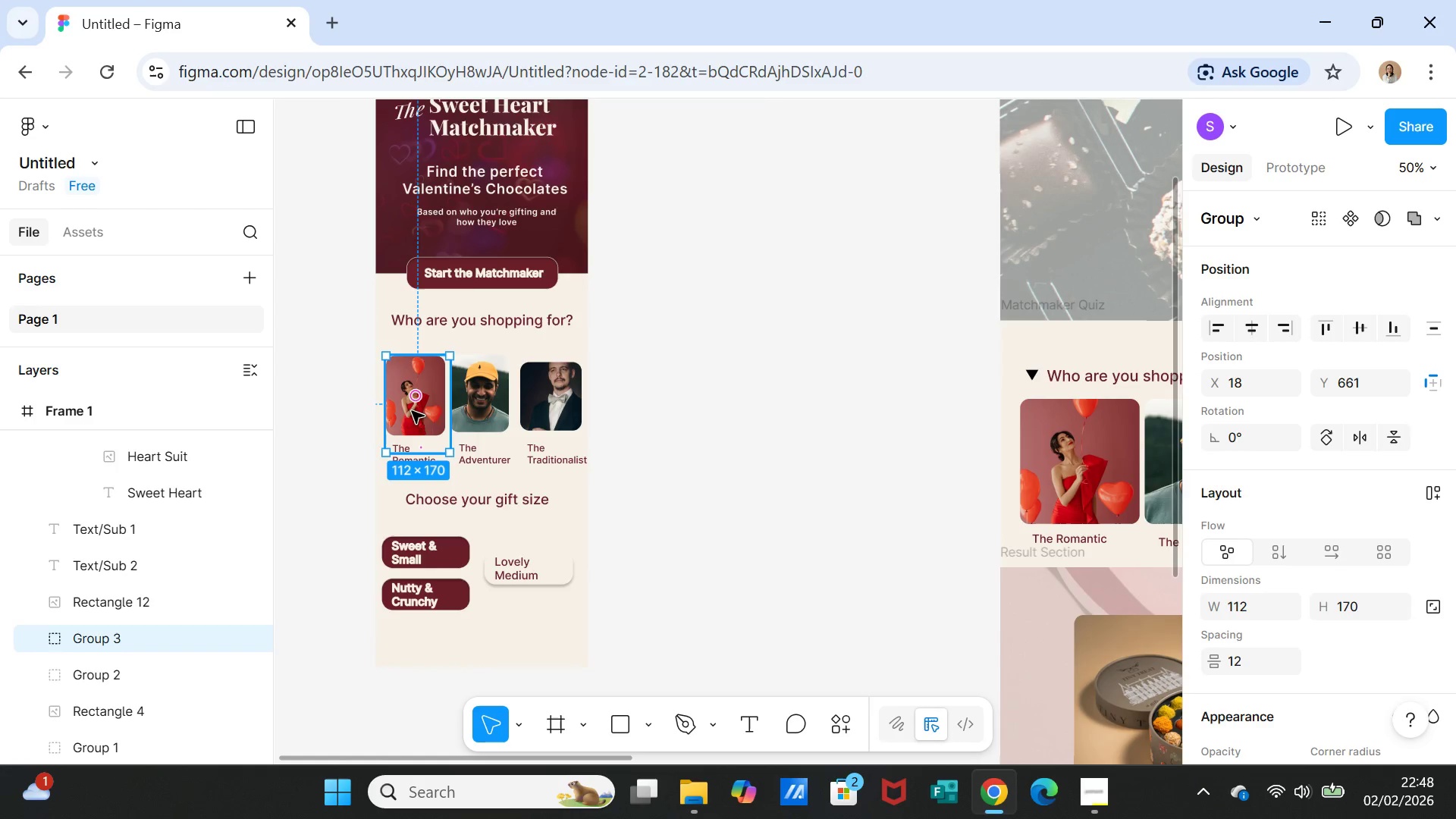 
left_click([475, 419])
 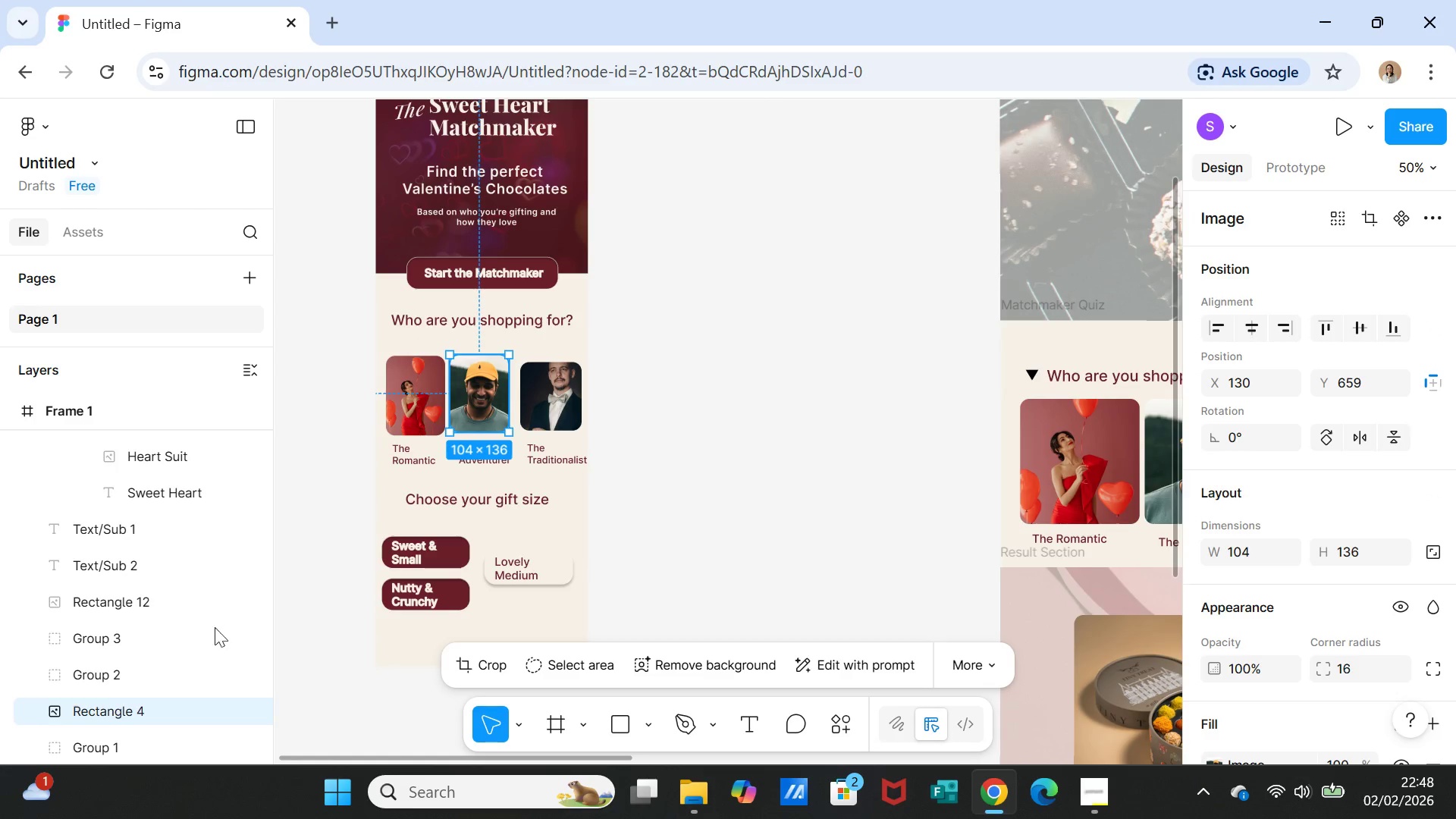 
scroll: coordinate [148, 684], scroll_direction: down, amount: 1.0
 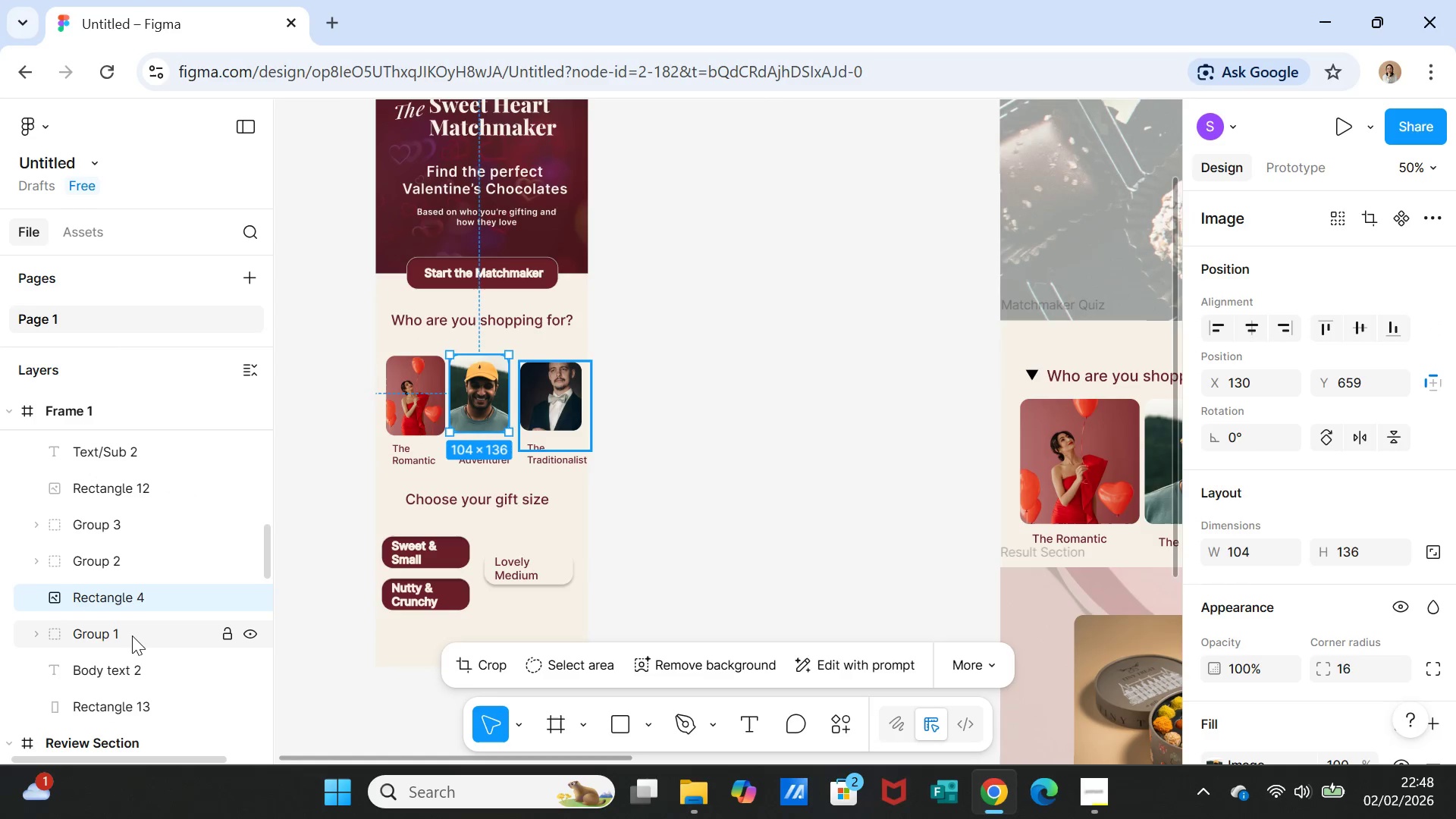 
left_click([132, 631])
 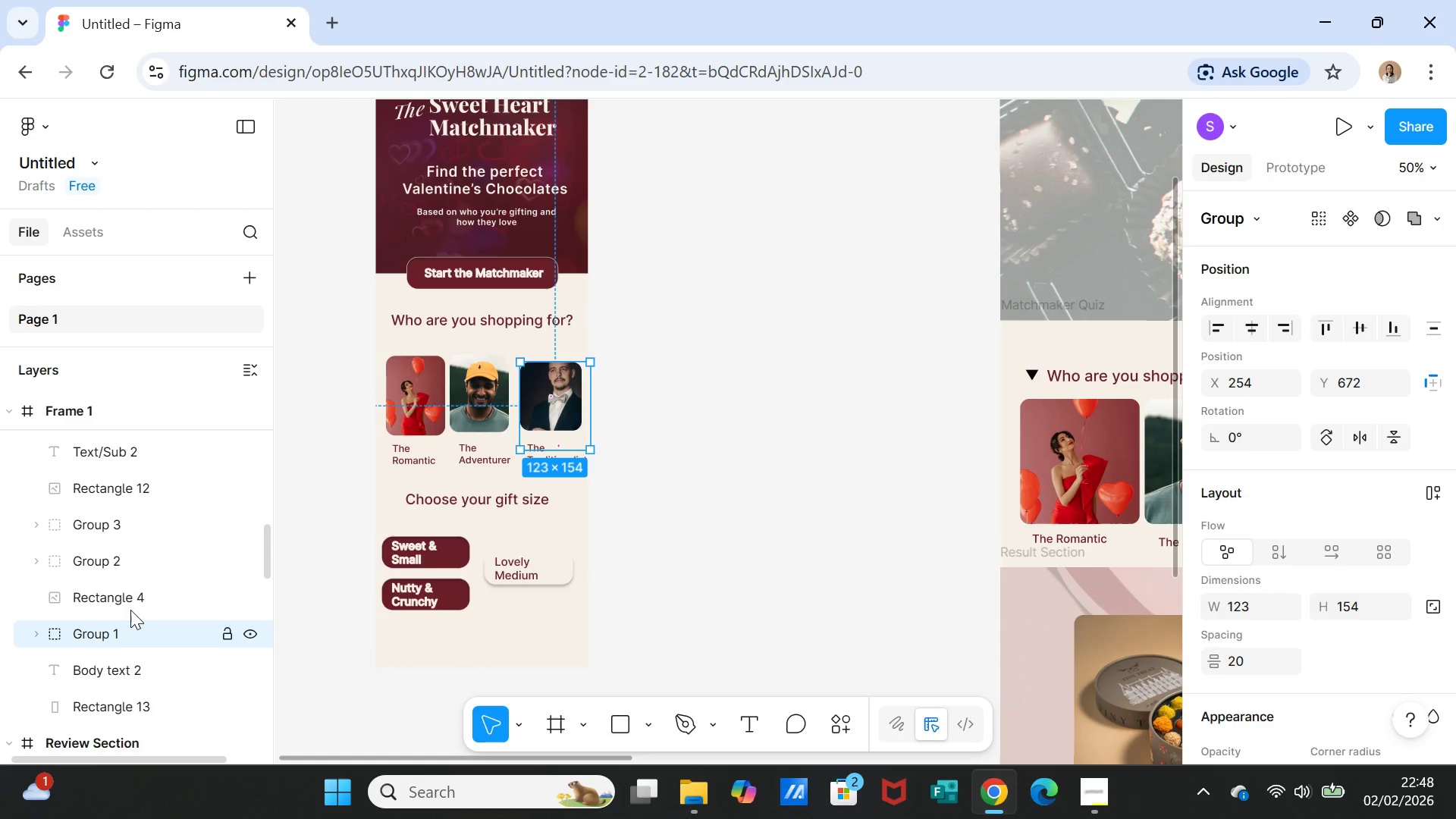 
left_click([133, 561])
 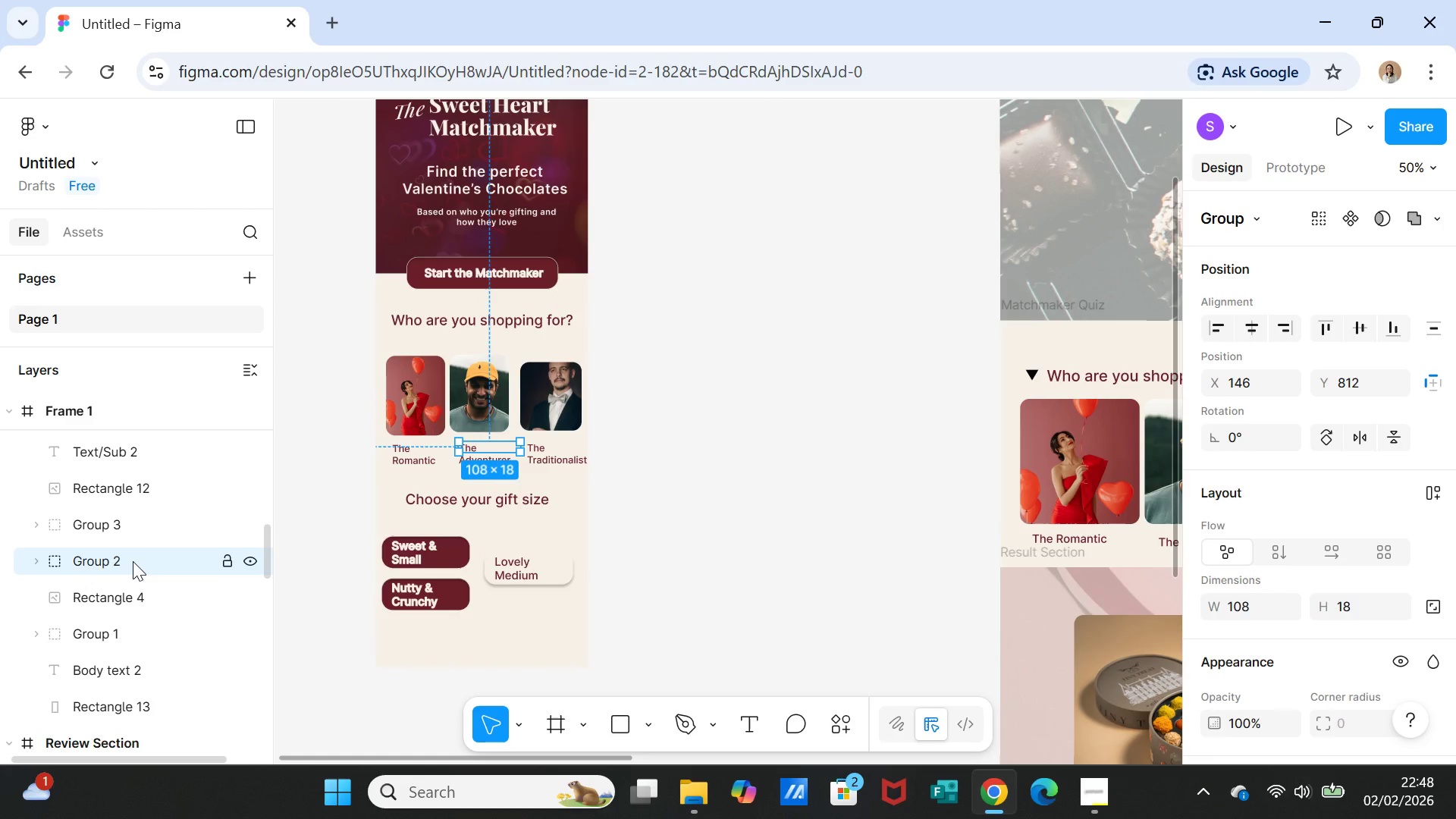 
mouse_move([160, 557])
 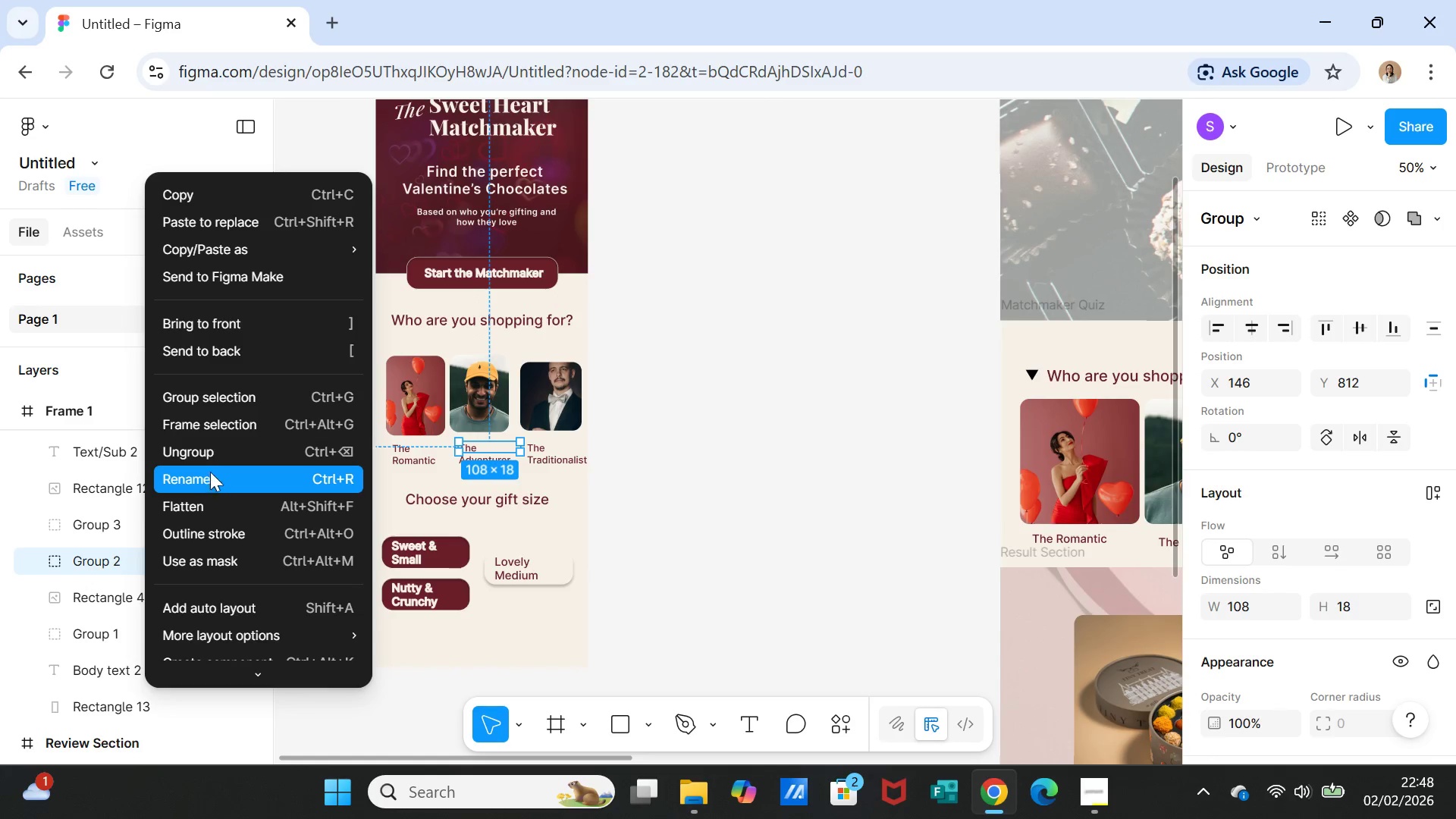 
left_click([212, 458])
 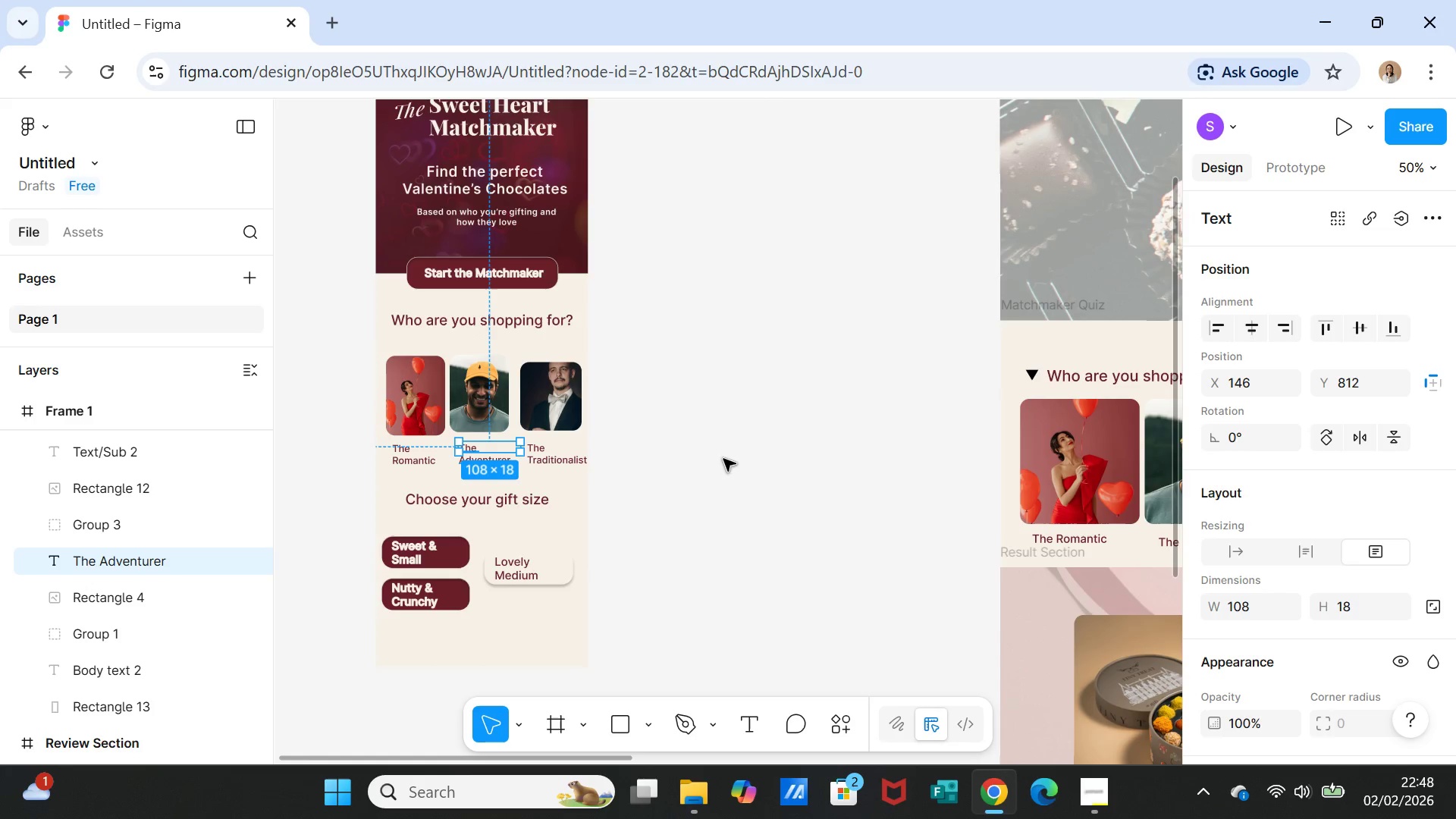 
left_click([739, 459])
 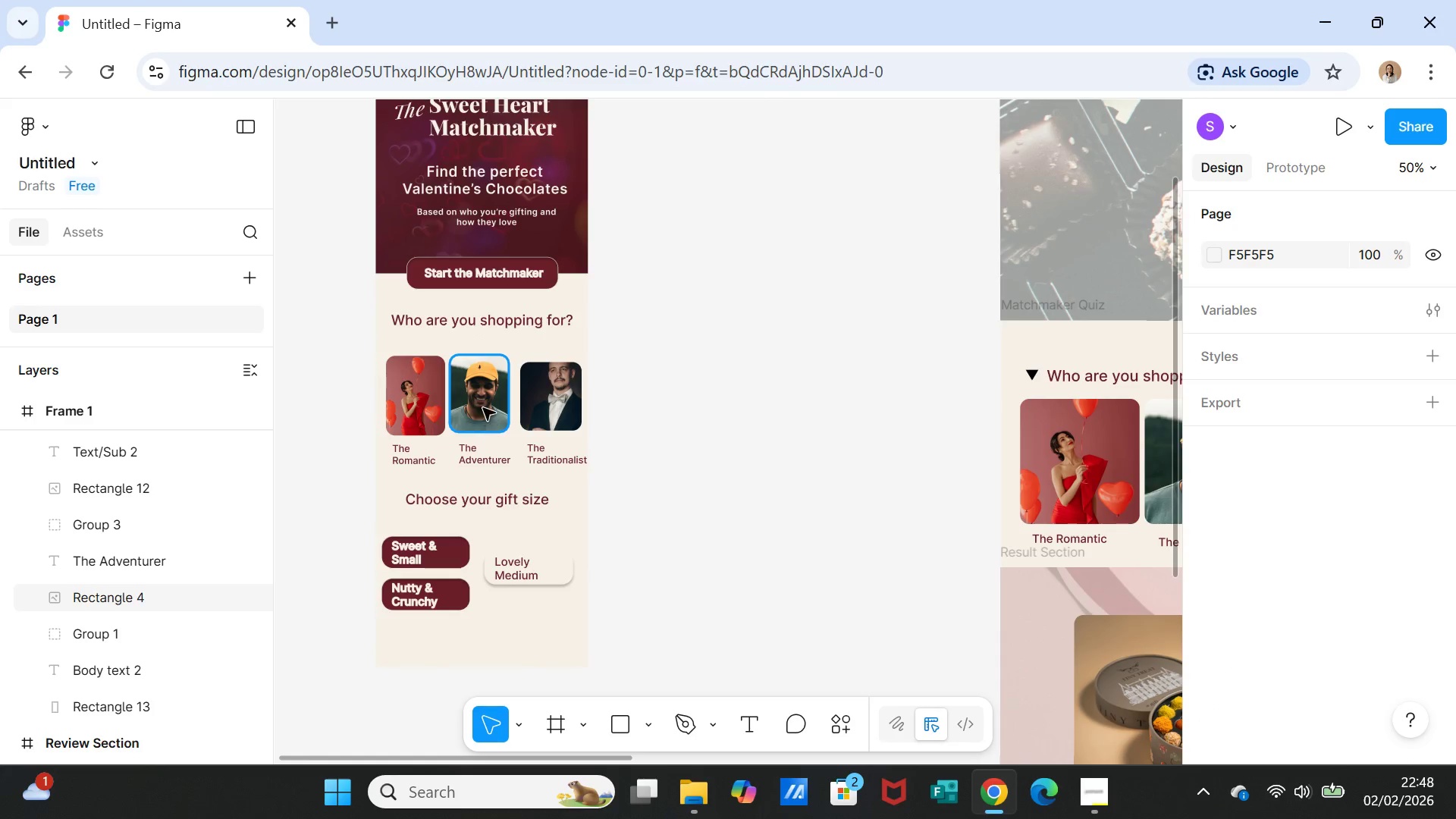 
left_click([483, 408])
 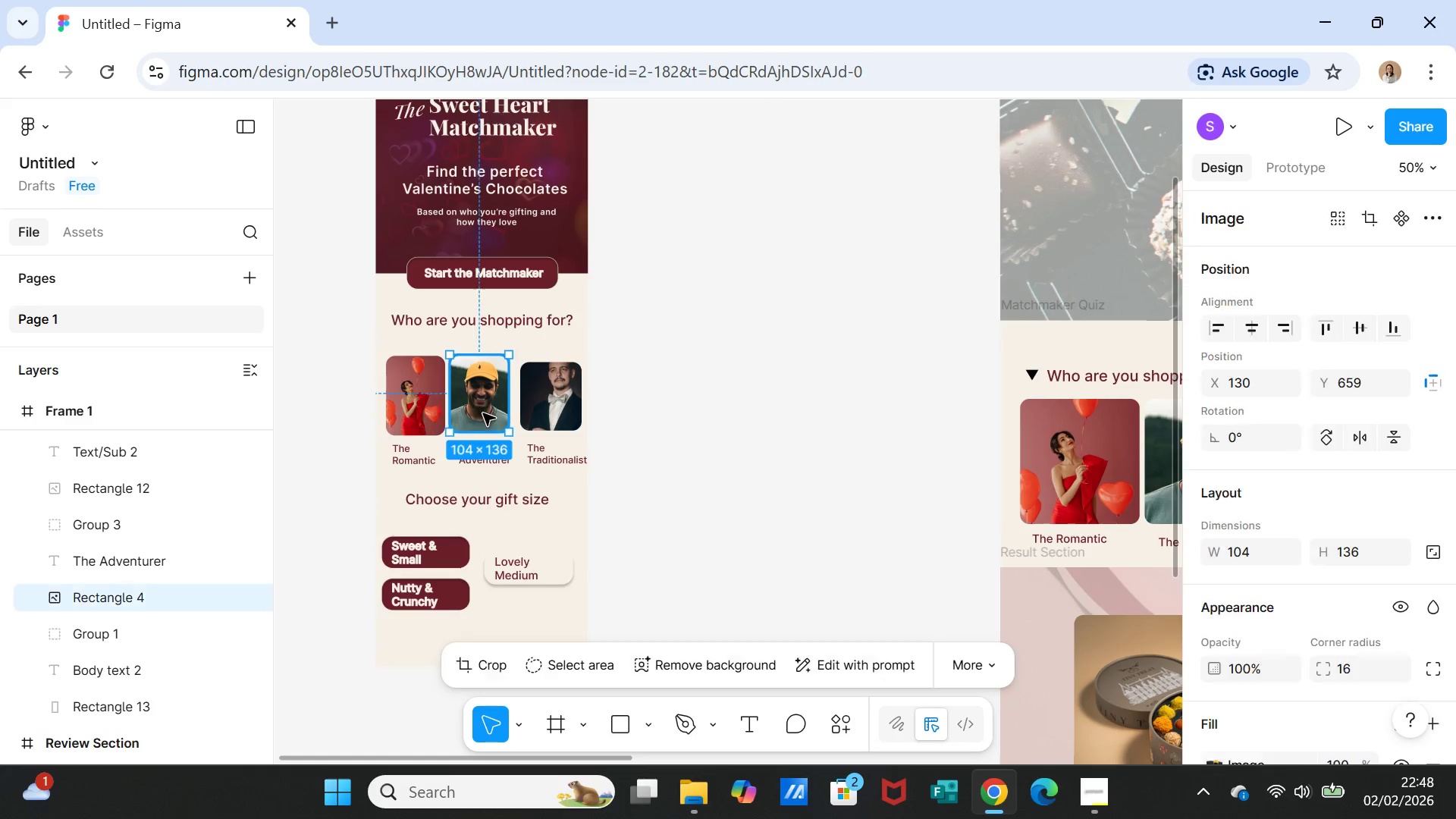 
hold_key(key=ShiftLeft, duration=2.06)
left_click([488, 461])
 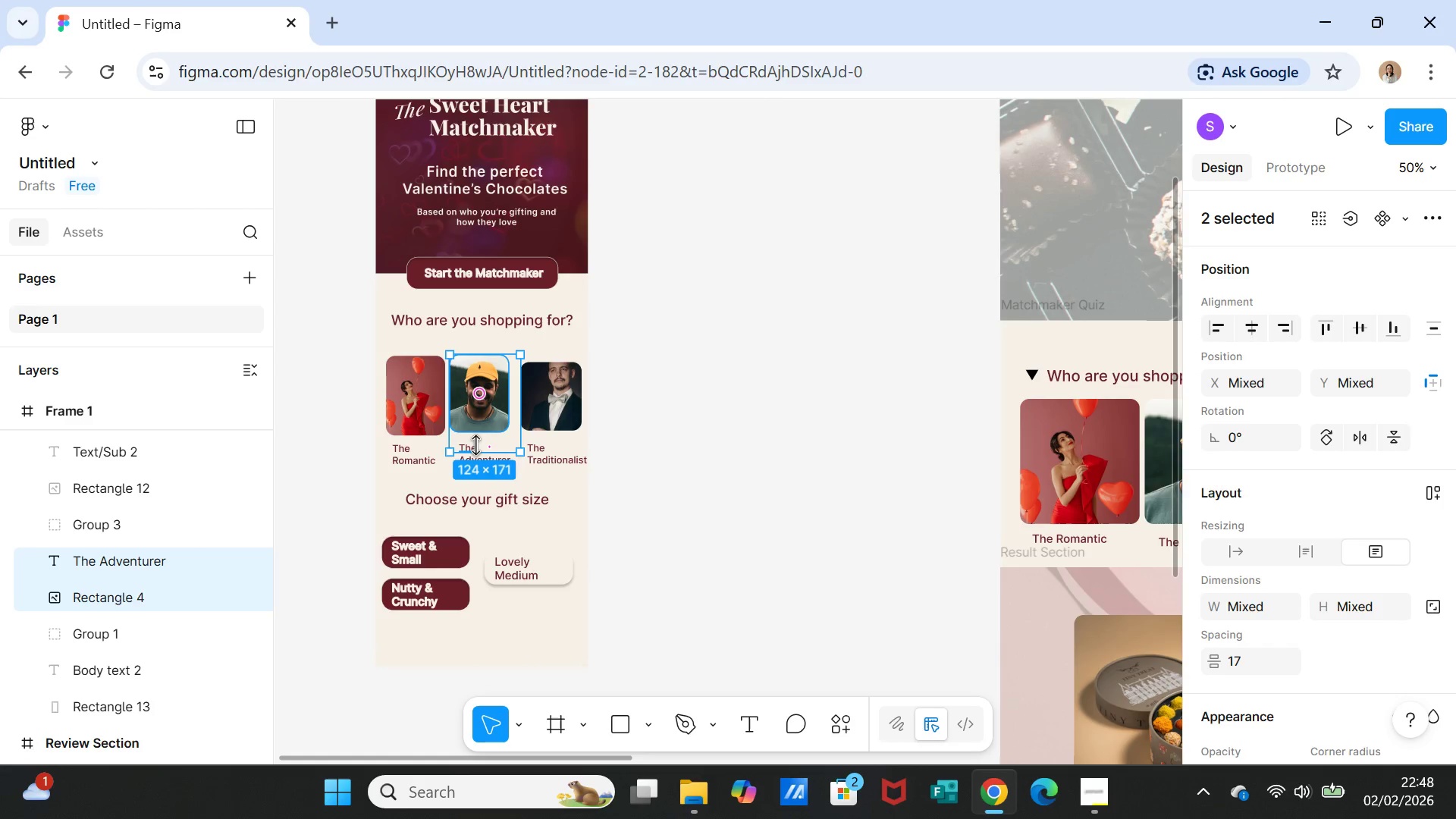 
mouse_move([473, 447])
 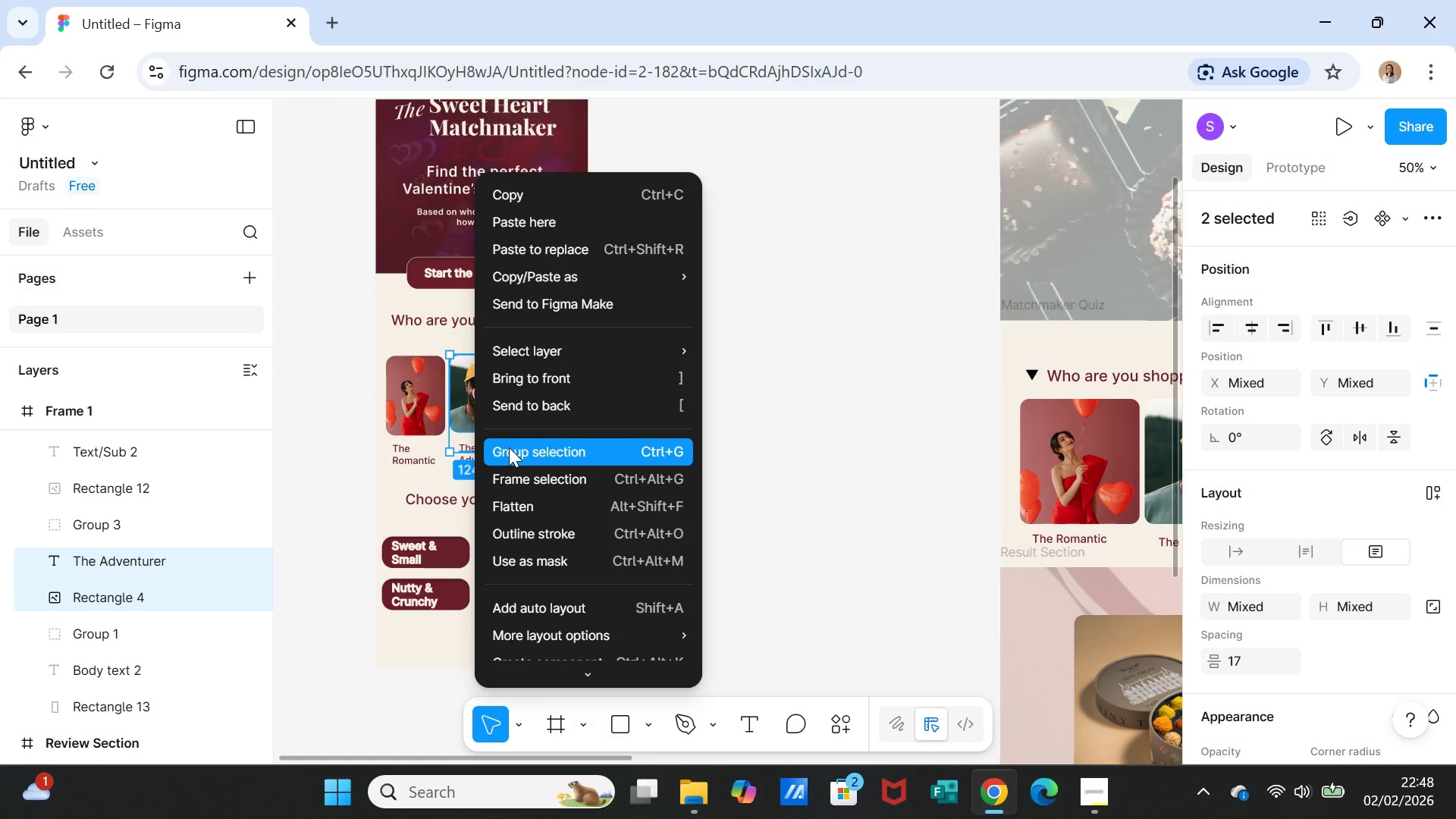 
left_click([509, 447])
 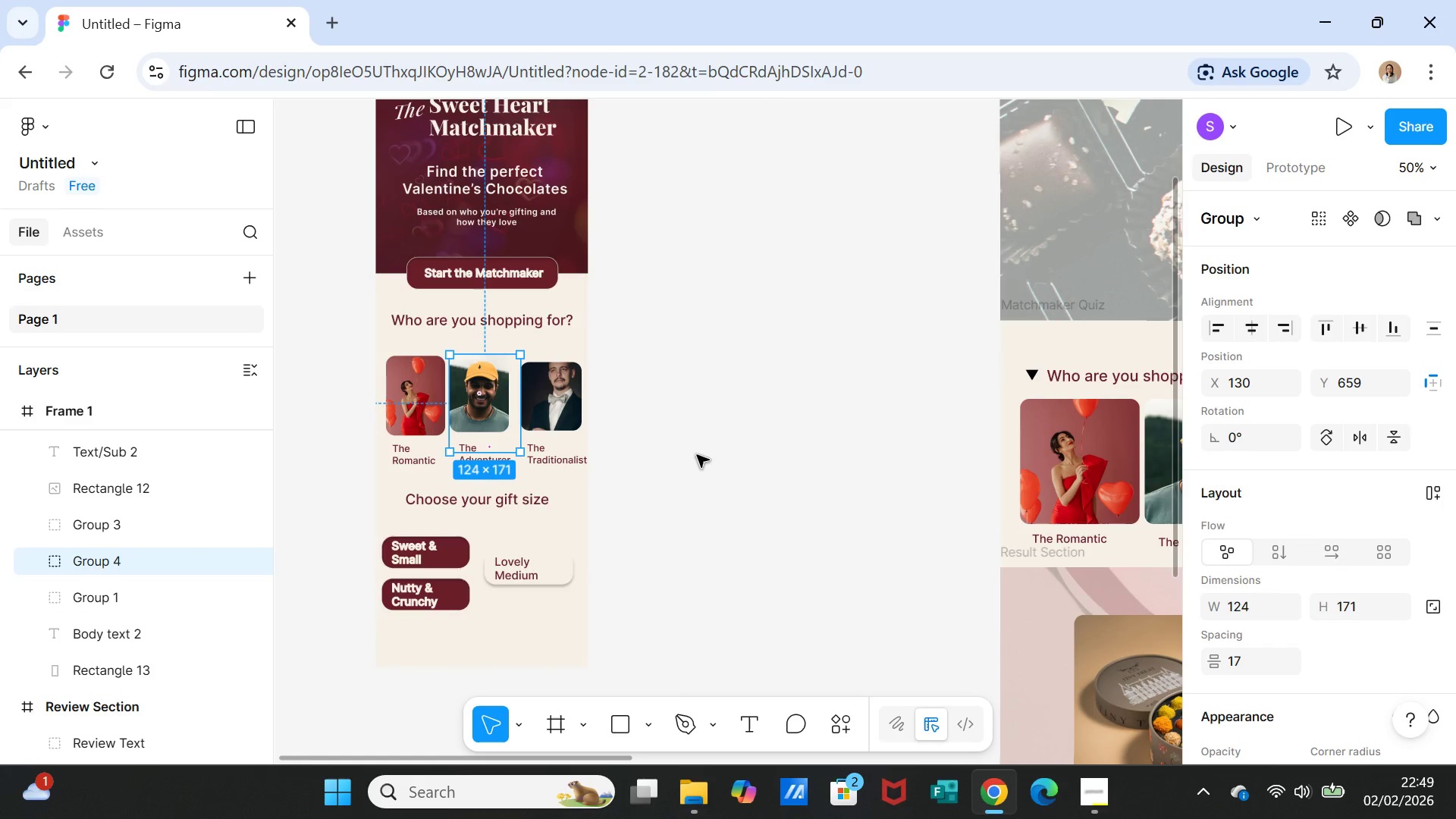 
left_click([697, 455])
 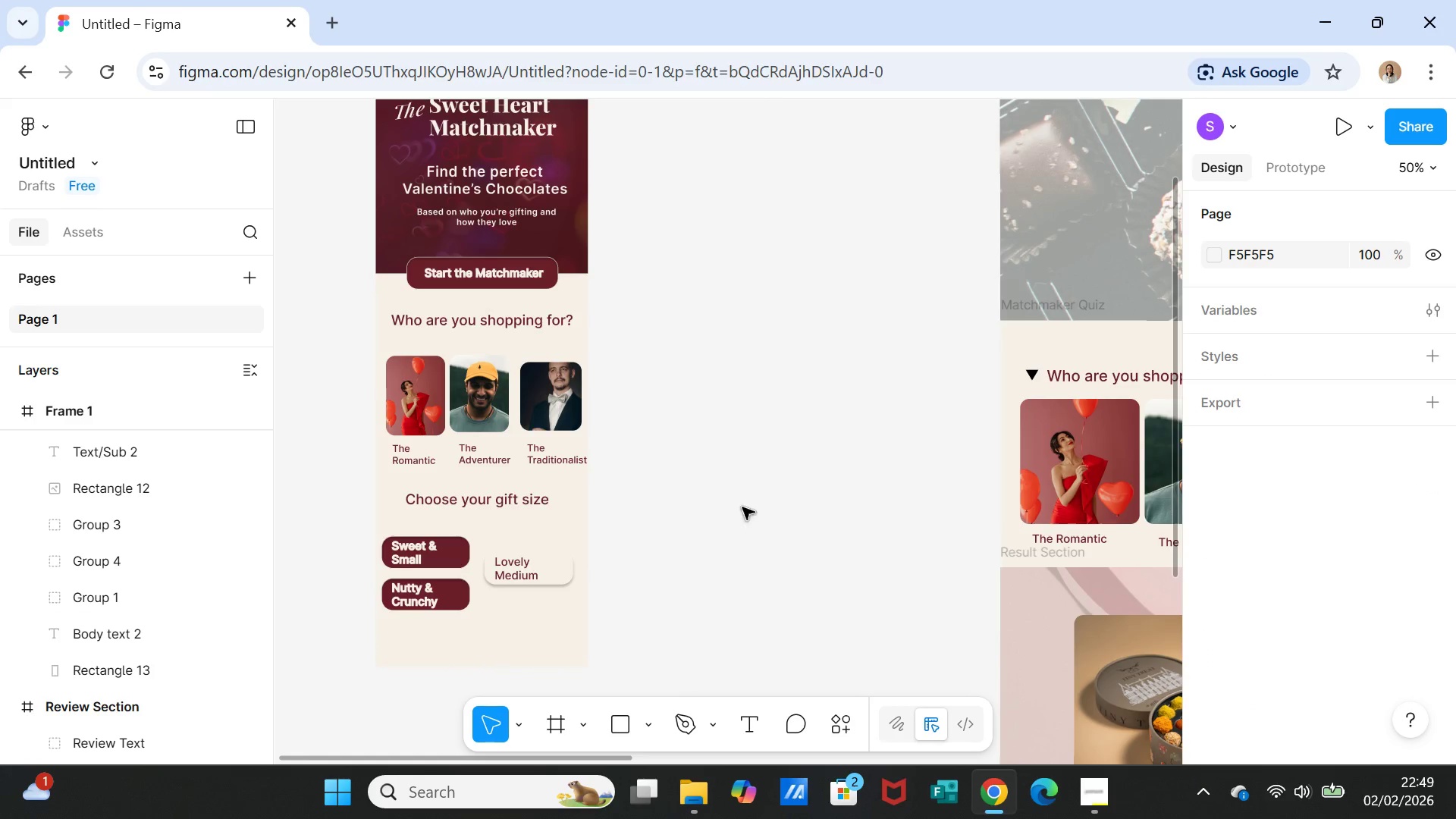 
scroll: coordinate [111, 637], scroll_direction: down, amount: 4.0
 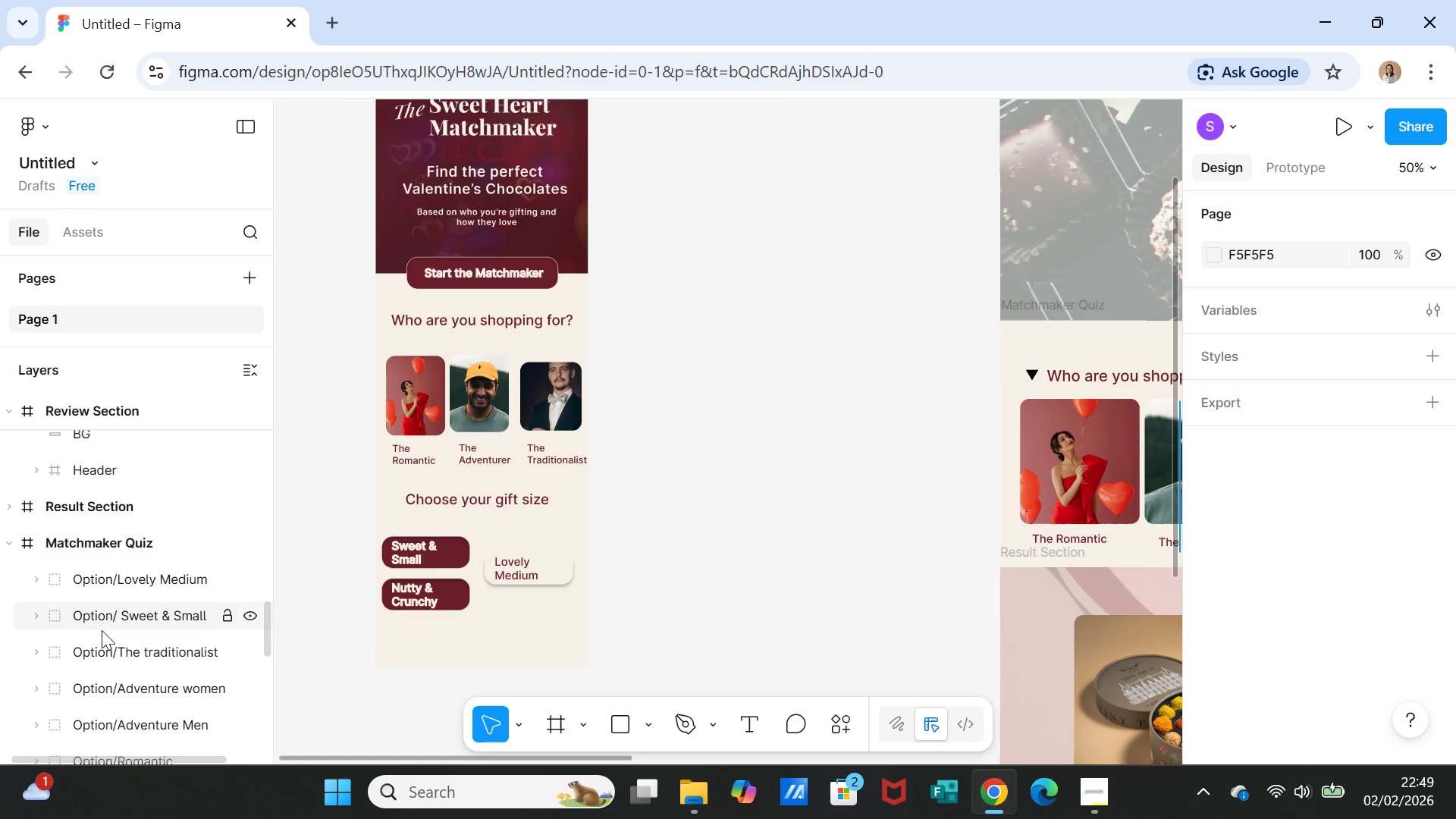 
scroll: coordinate [101, 629], scroll_direction: up, amount: 3.0
 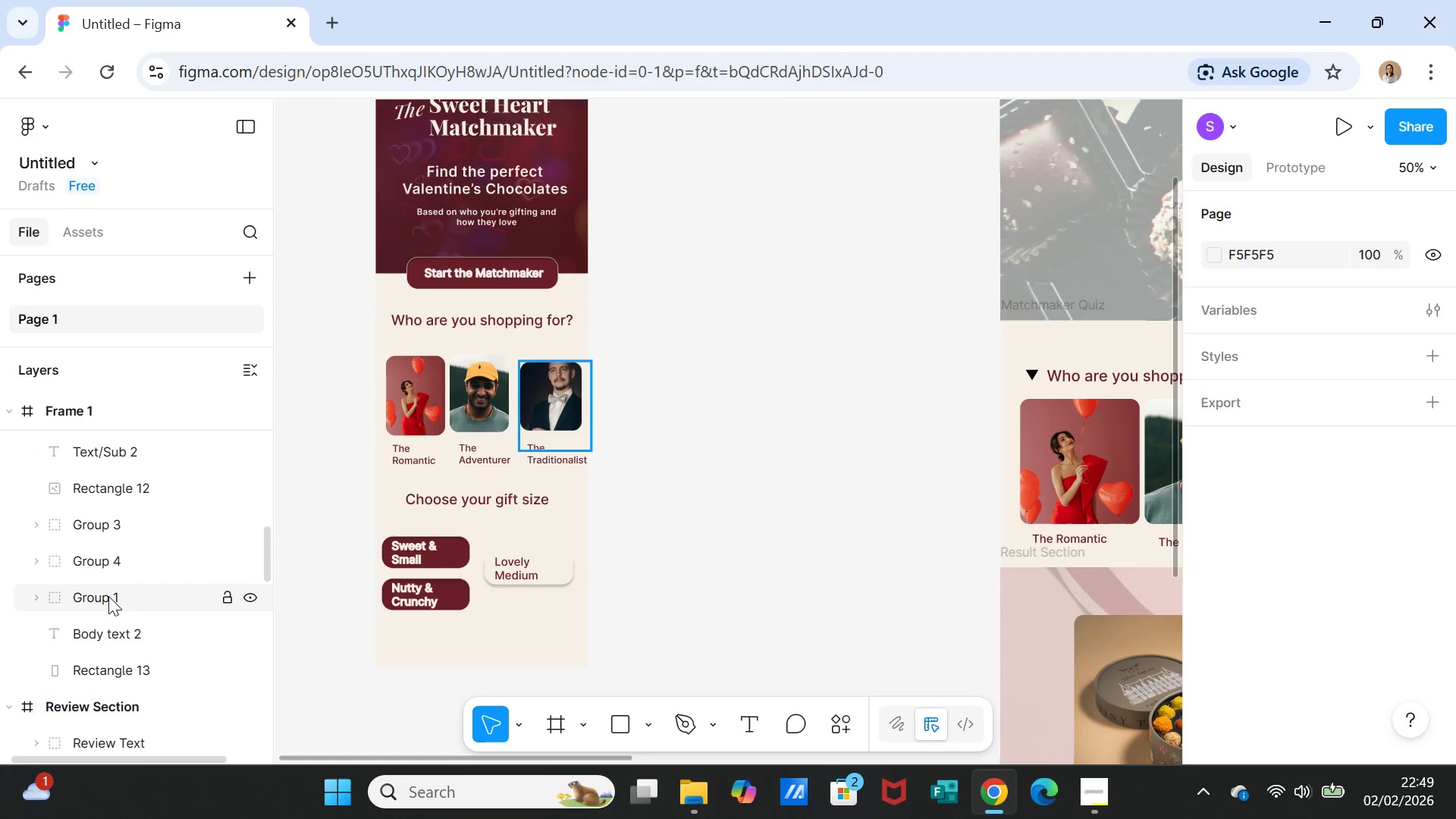 
double_click([108, 596])
 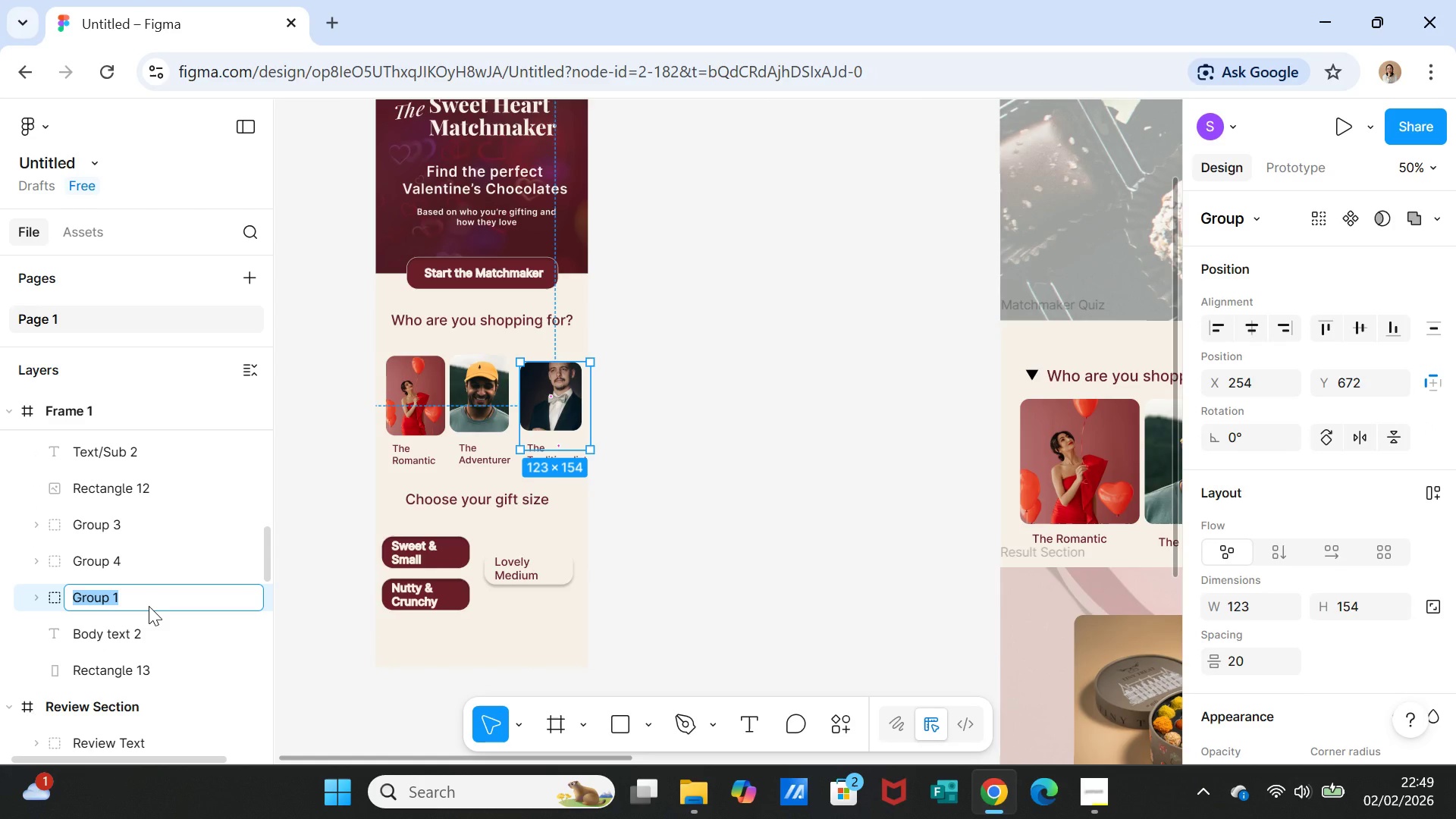 
type(Opt)
 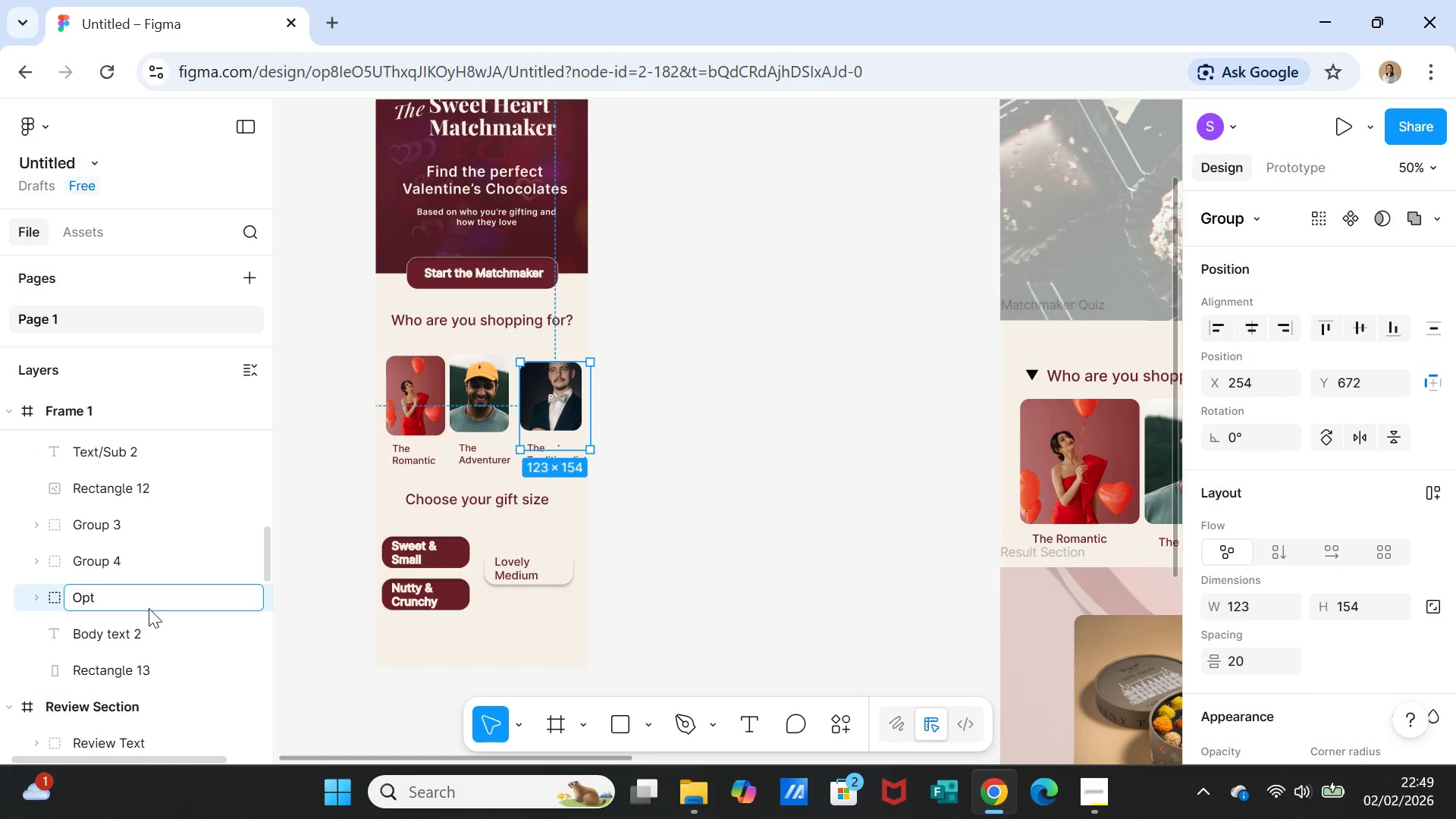 
scroll: coordinate [146, 612], scroll_direction: down, amount: 4.0
 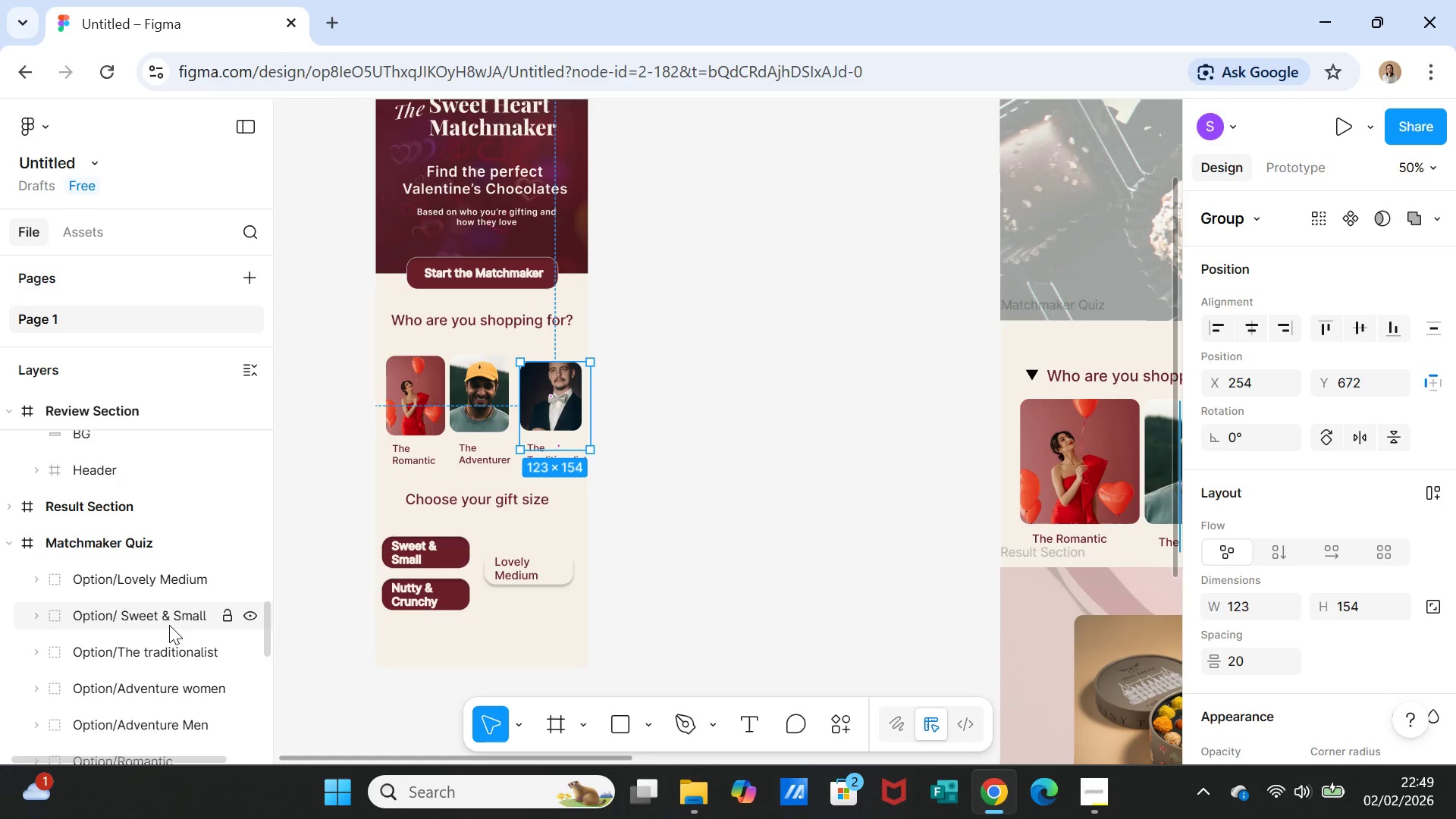 
scroll: coordinate [171, 624], scroll_direction: up, amount: 3.0
 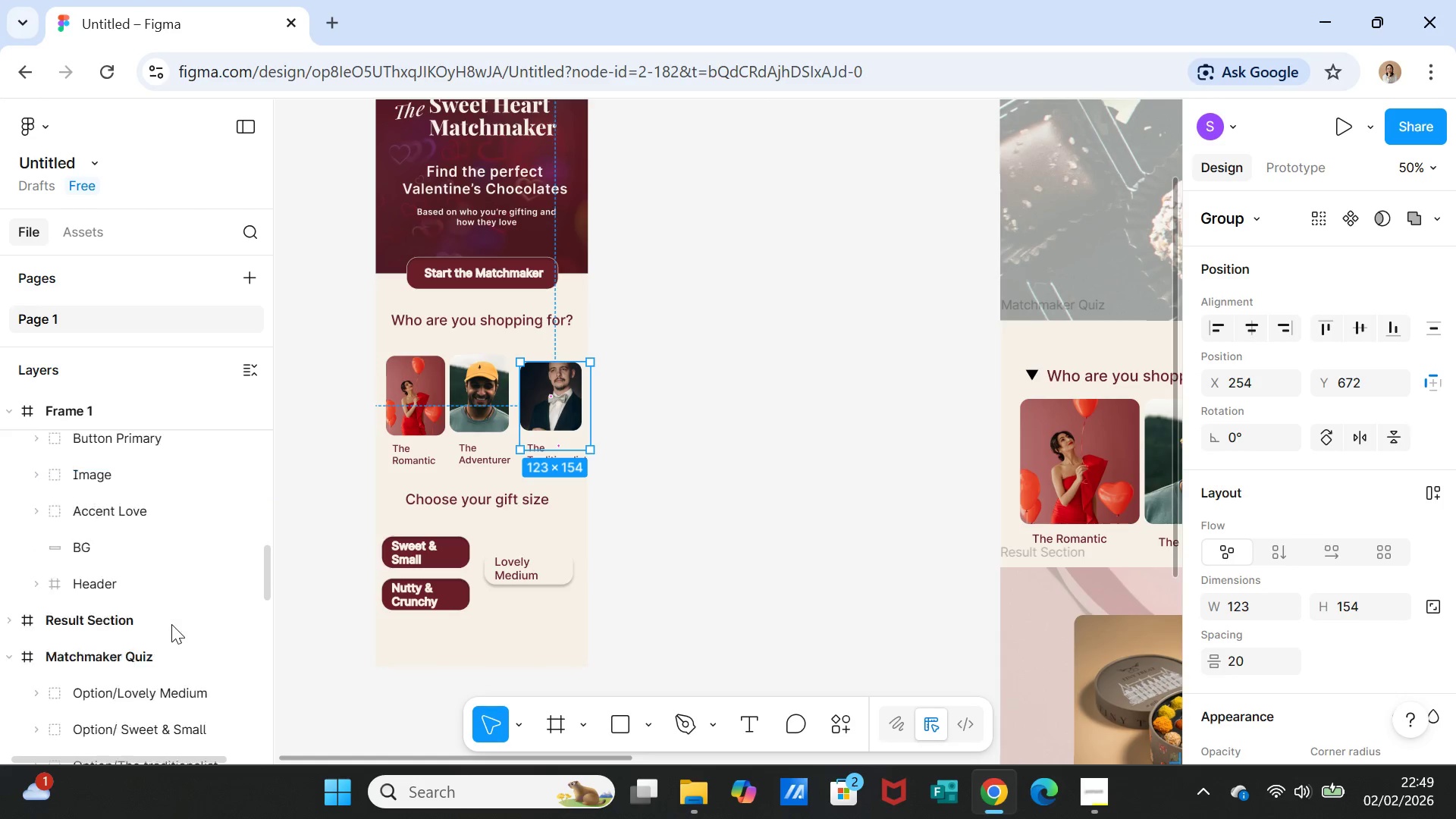 
scroll: coordinate [171, 624], scroll_direction: down, amount: 3.0
 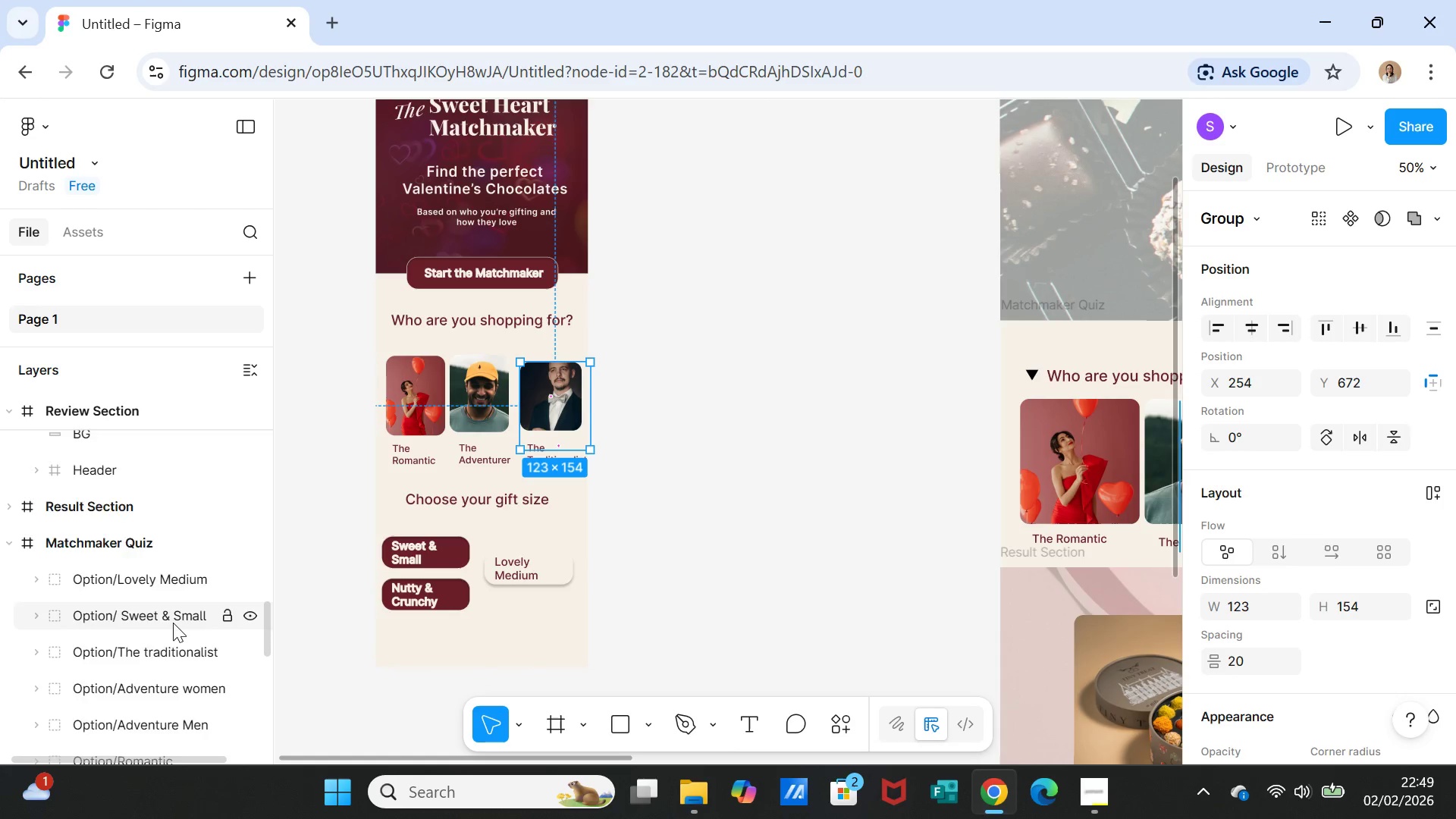 
scroll: coordinate [173, 623], scroll_direction: up, amount: 3.0
 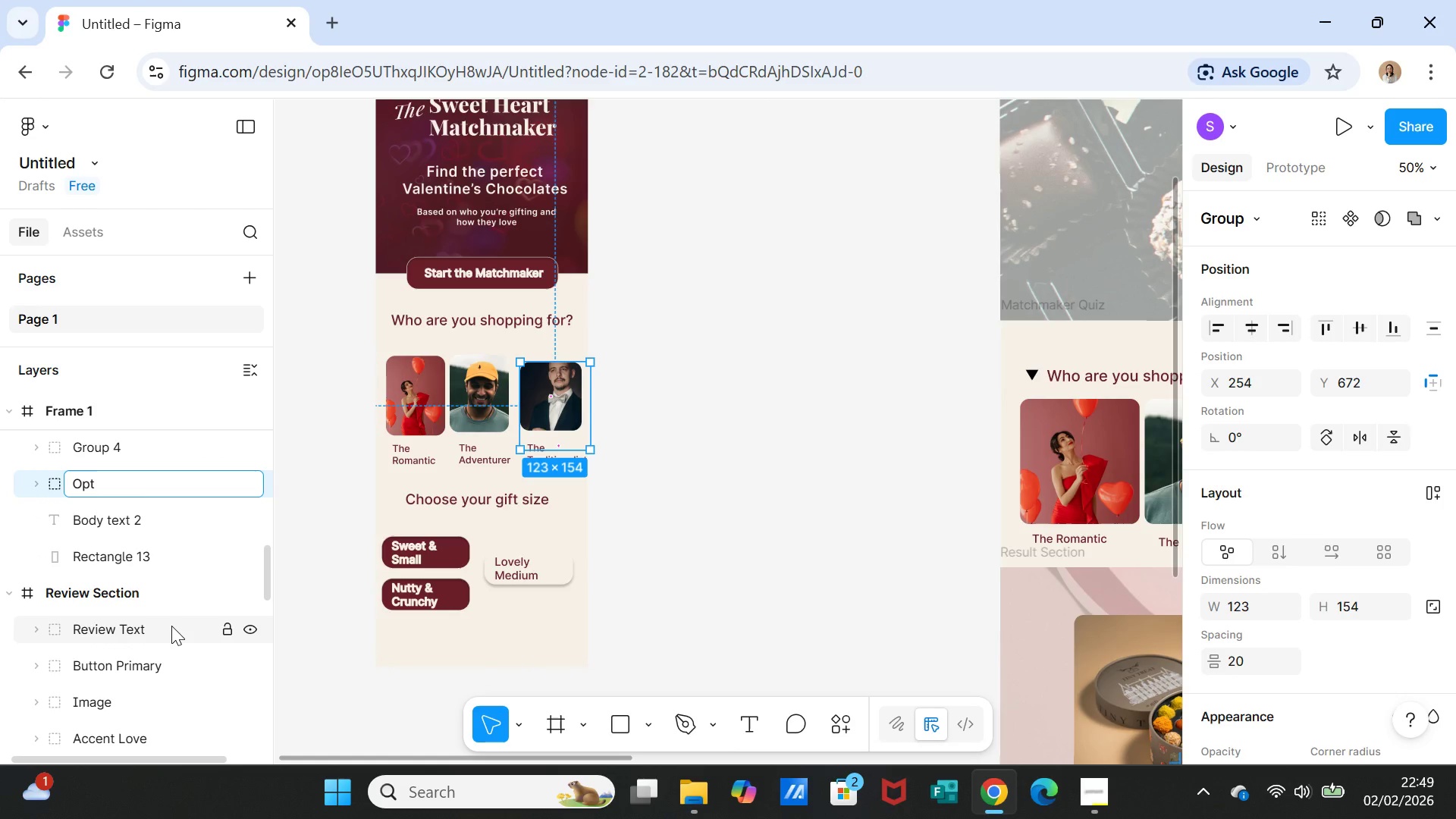 
type(ion.)
key(Backspace)
type(/Te)
key(Backspace)
type(he Traditionalist)
 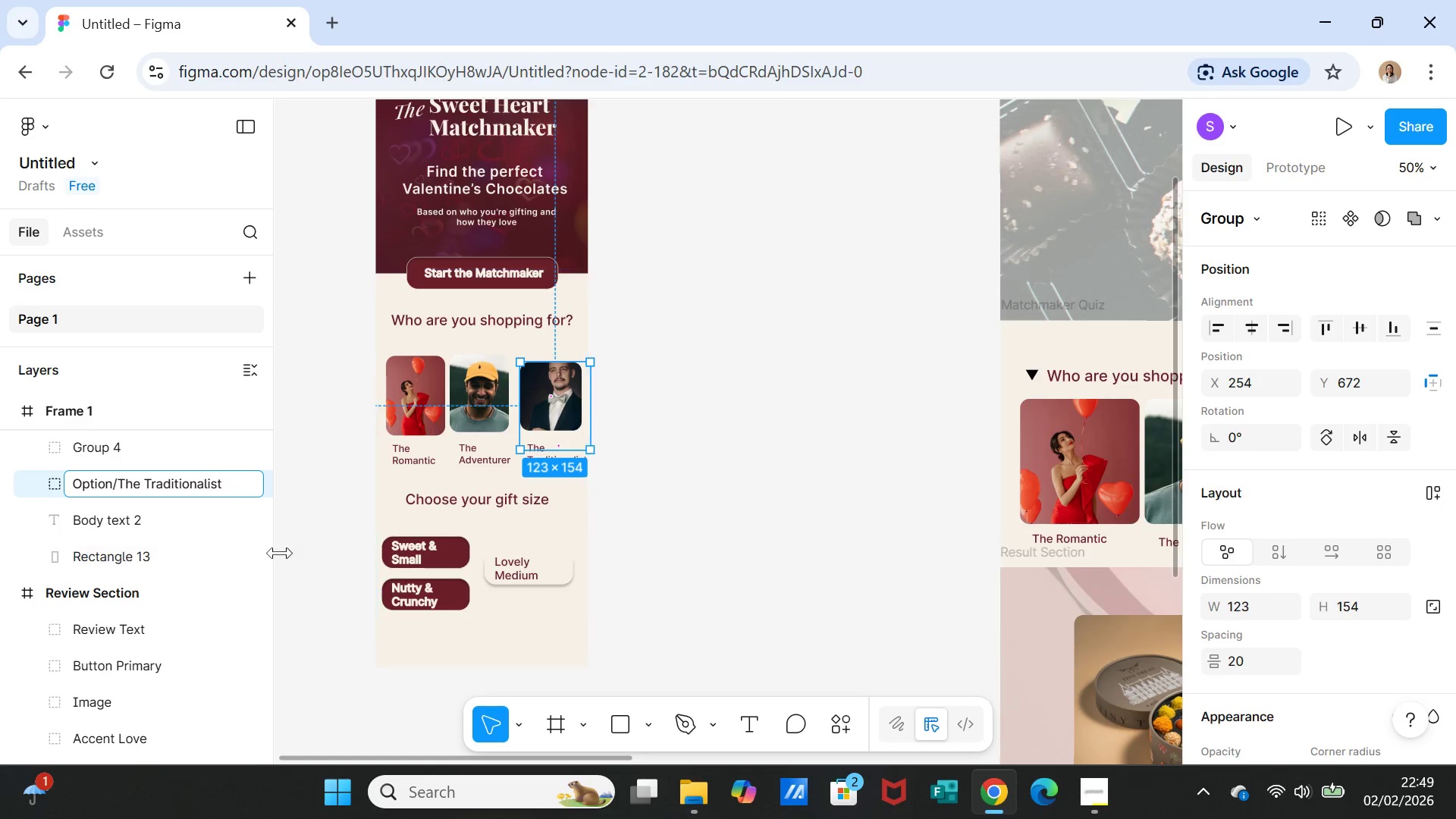 
left_click([300, 532])
 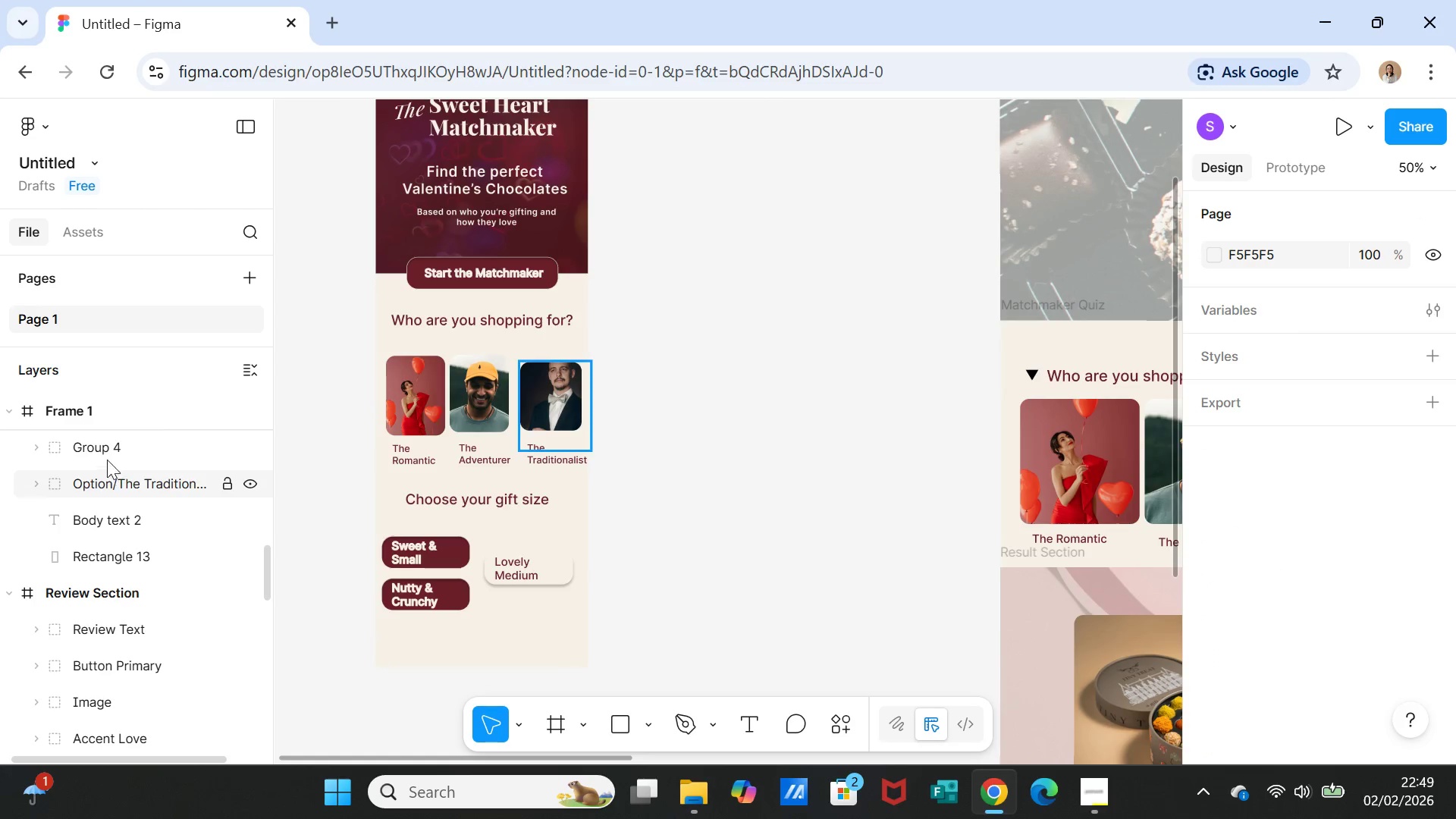 
left_click([103, 445])
 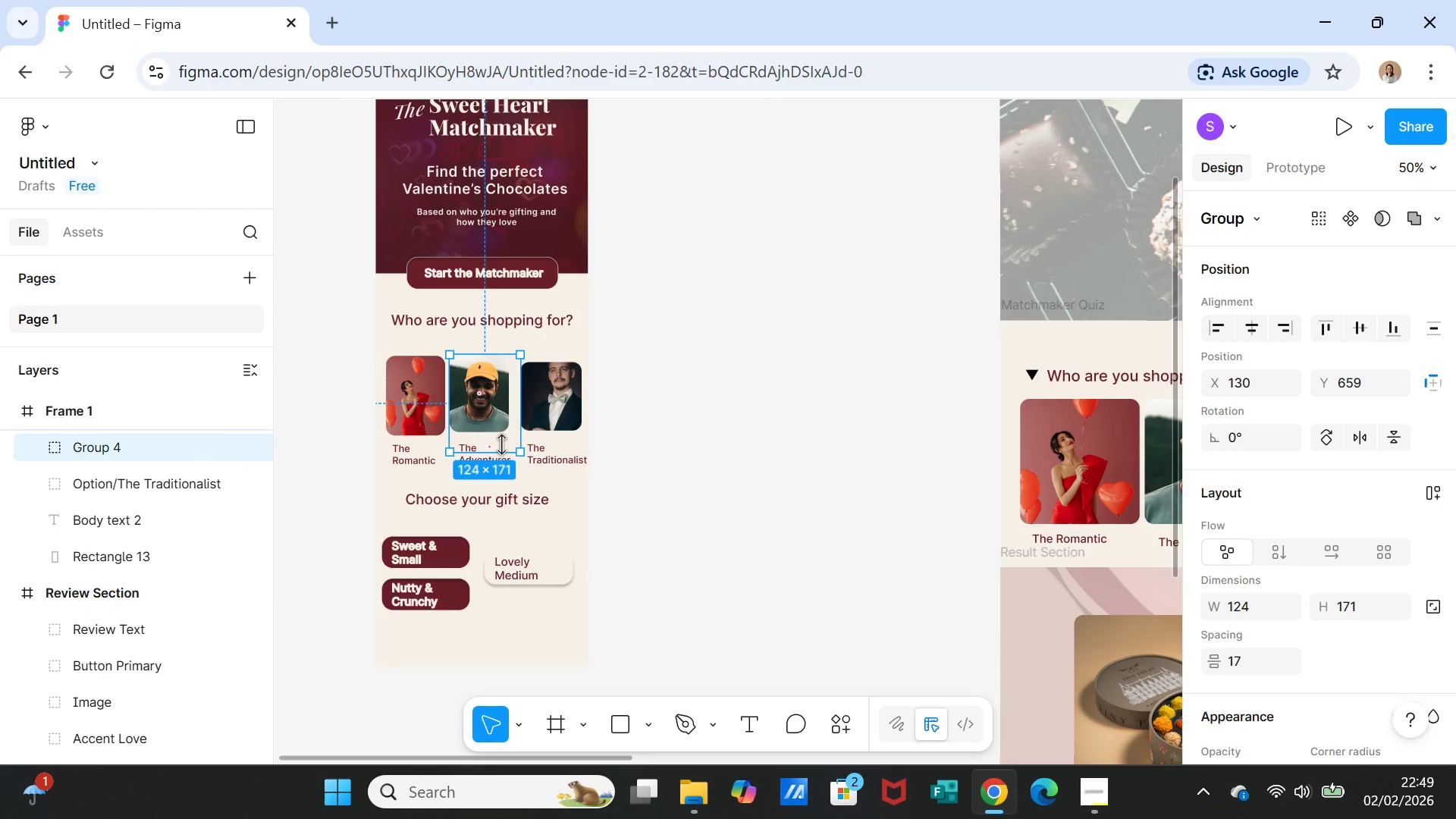 
wait(10.14)
 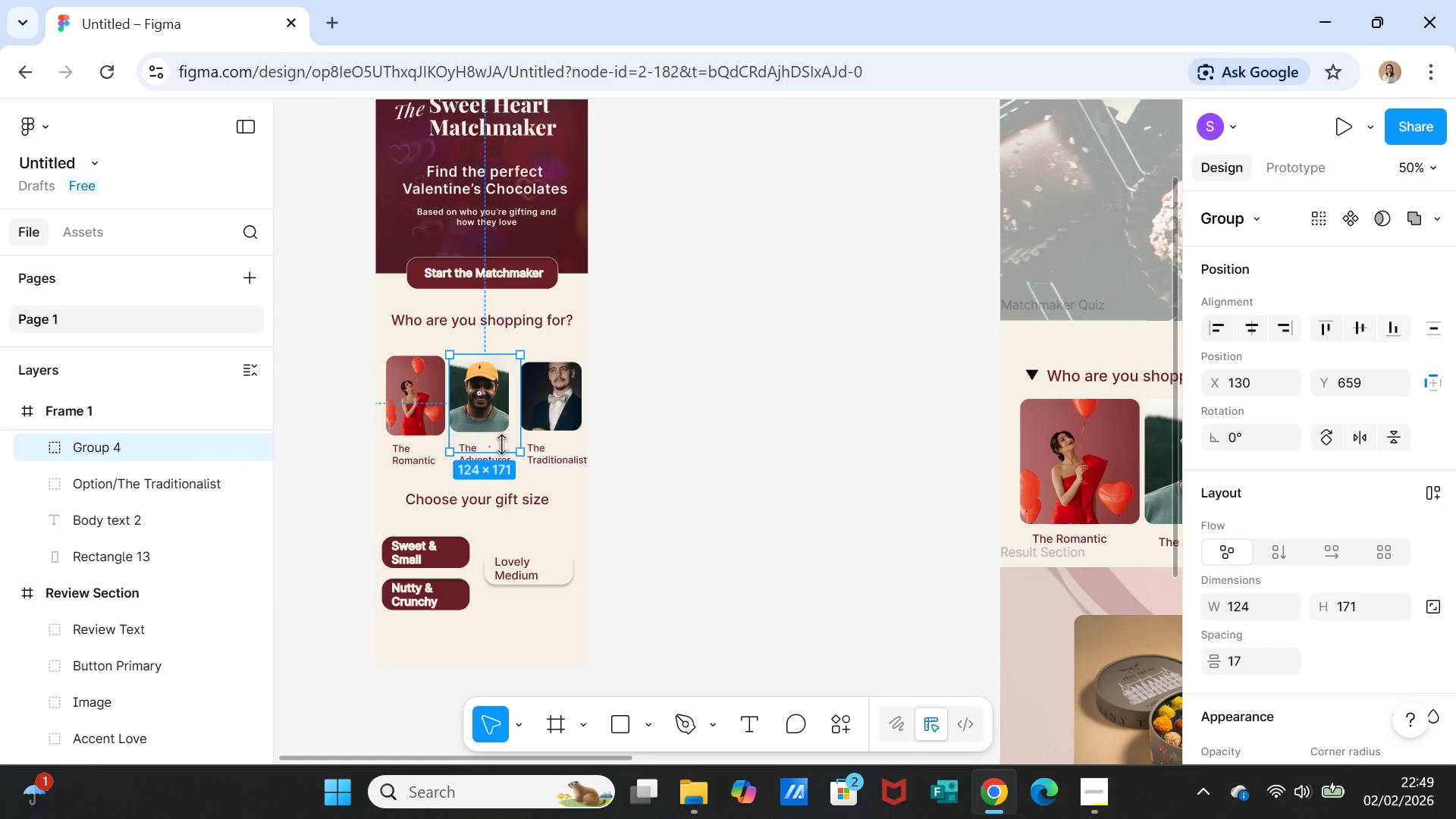 
double_click([90, 449])
 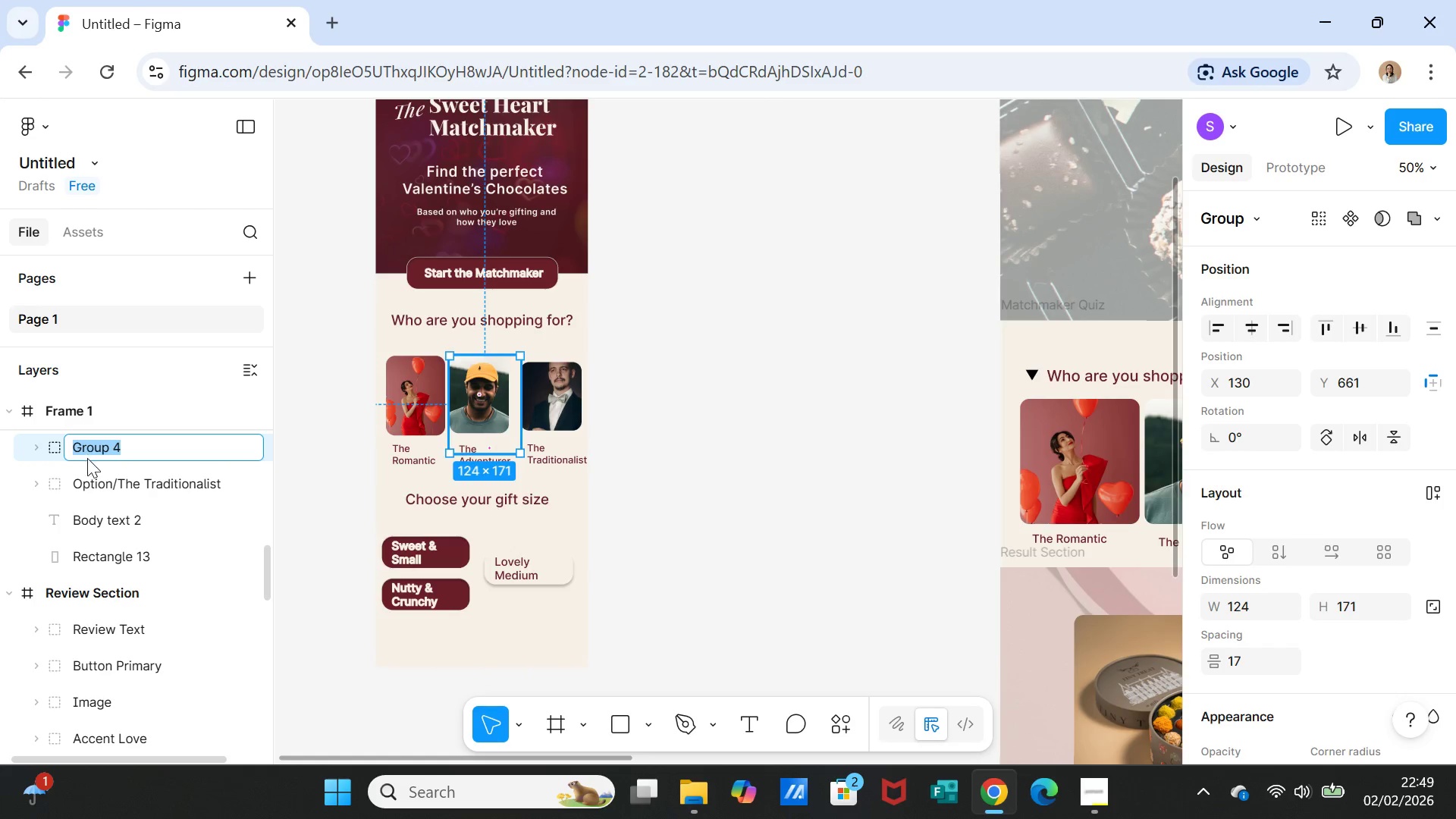 
type(Option/The adventure)
 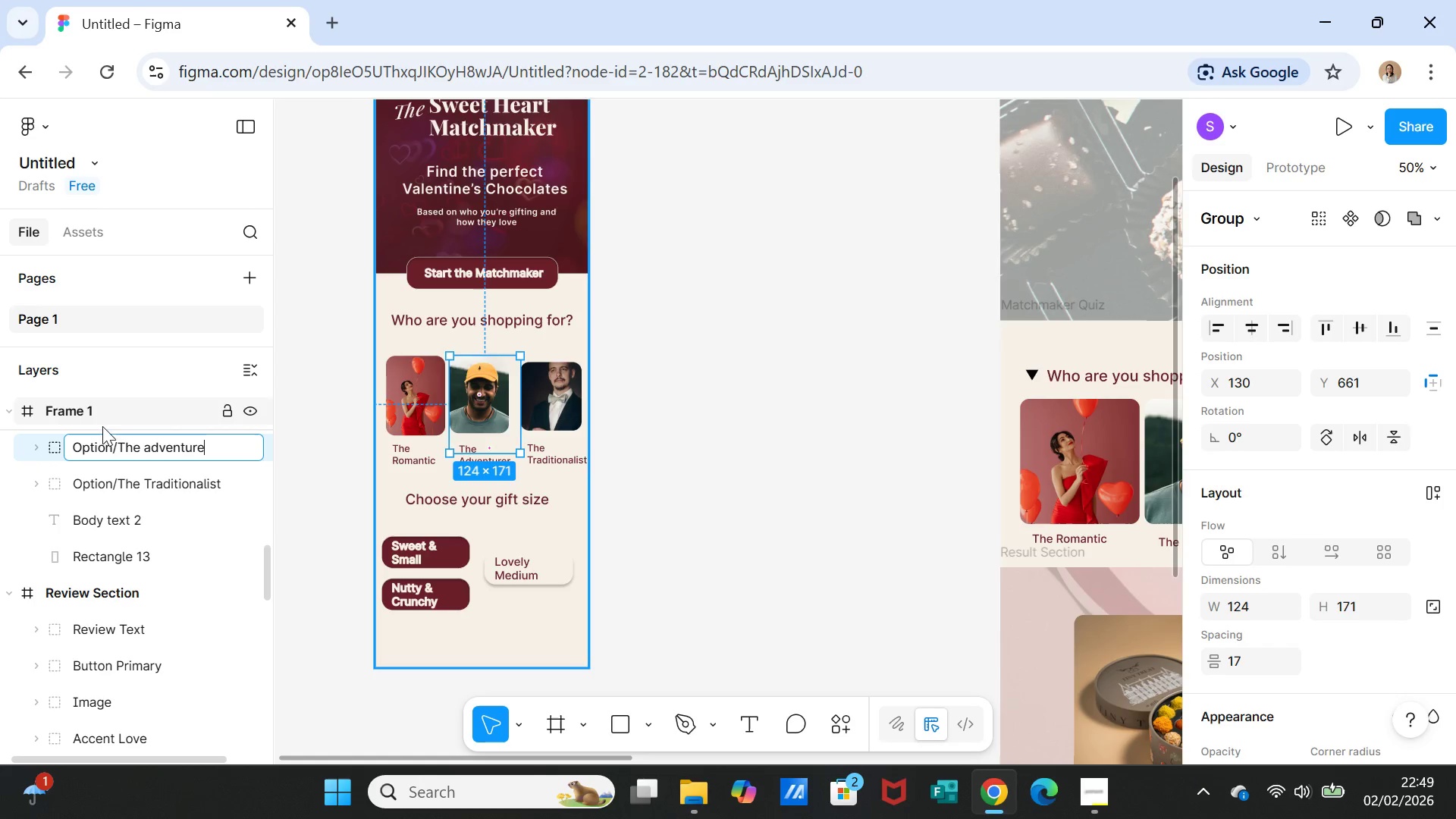 
scroll: coordinate [148, 510], scroll_direction: up, amount: 1.0
 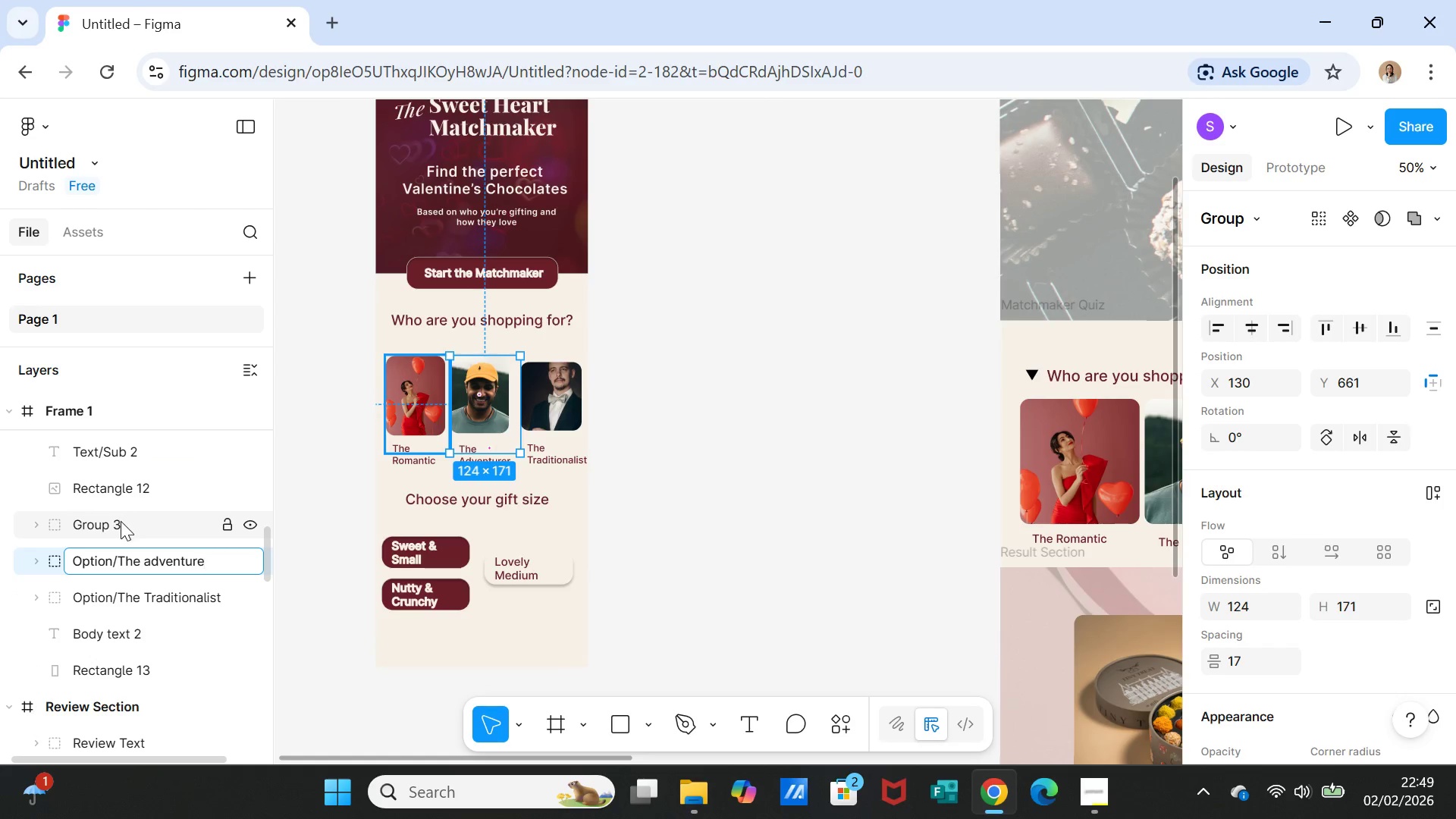 
left_click([121, 521])
 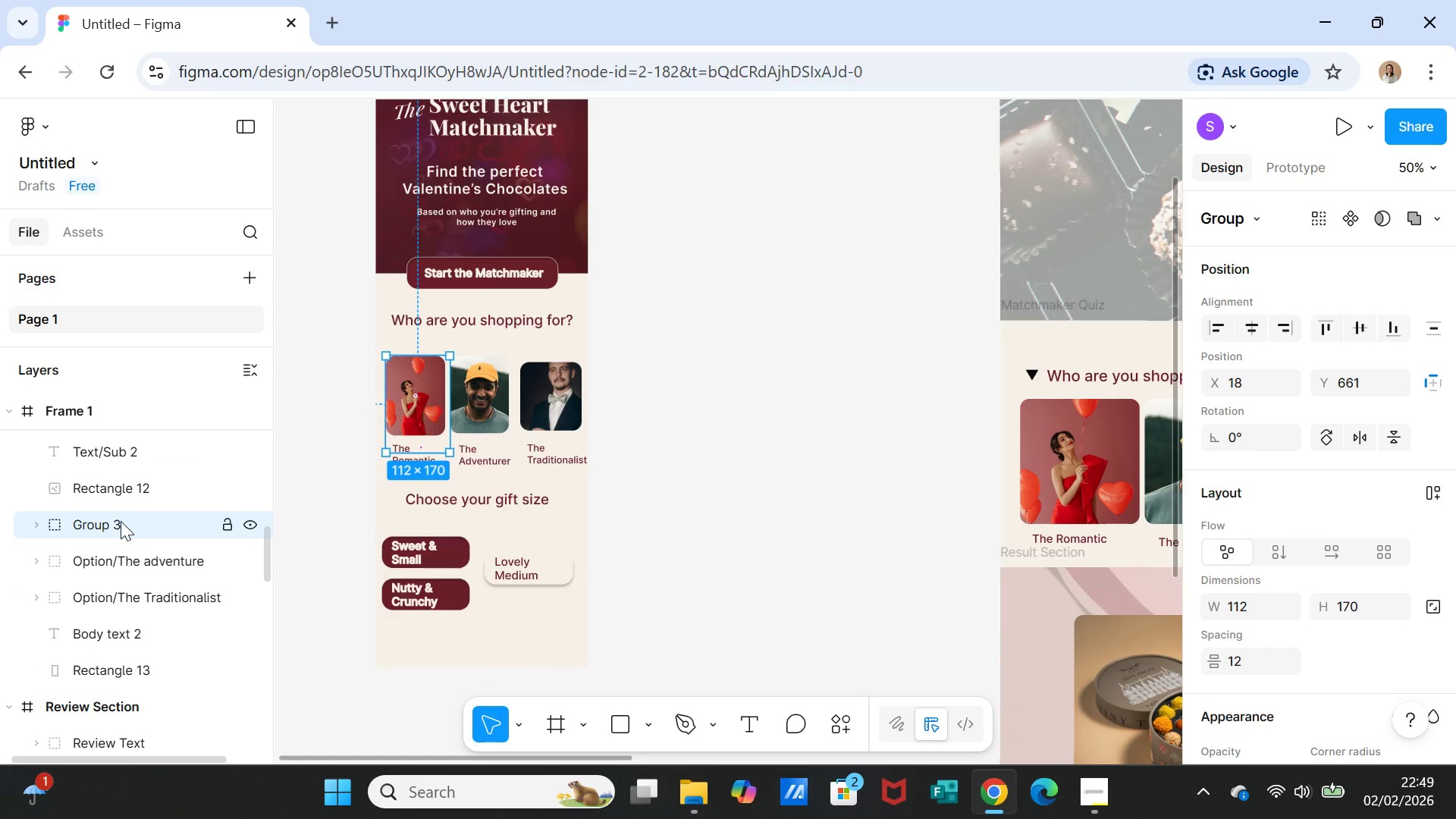 
double_click([121, 521])
 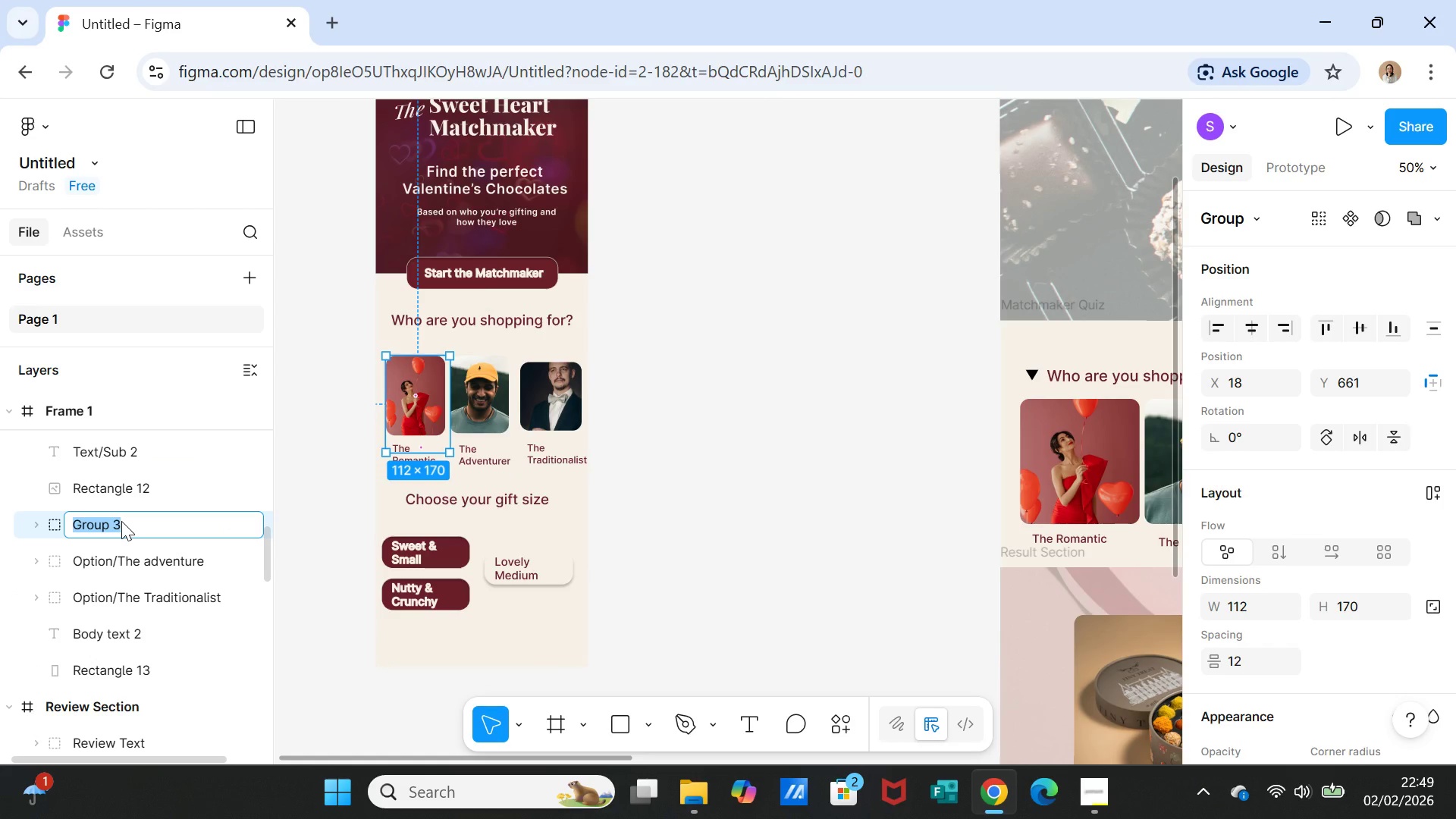 
type(The Rop)
key(Backspace)
type(mantic)
 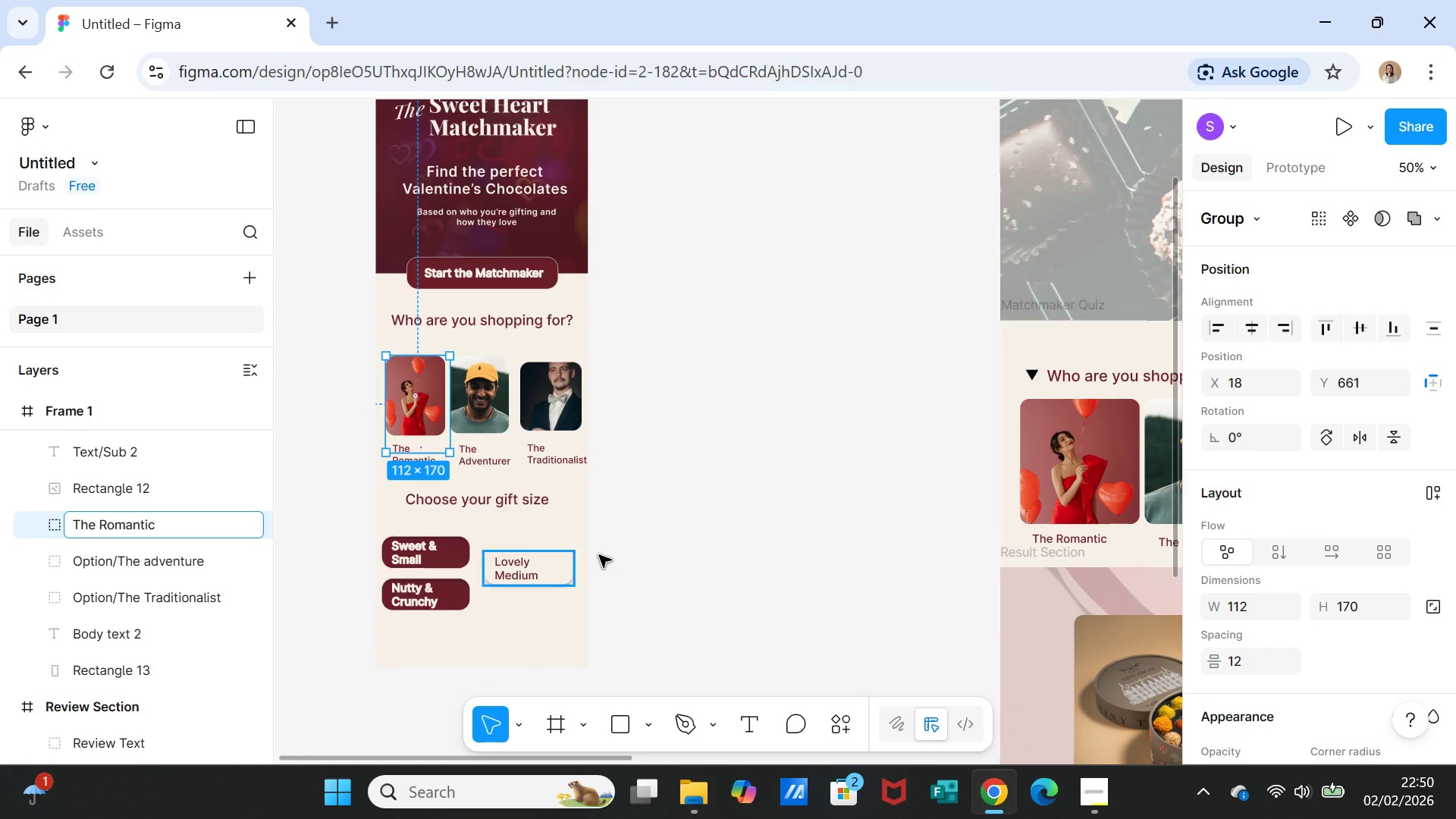 
left_click([666, 553])
 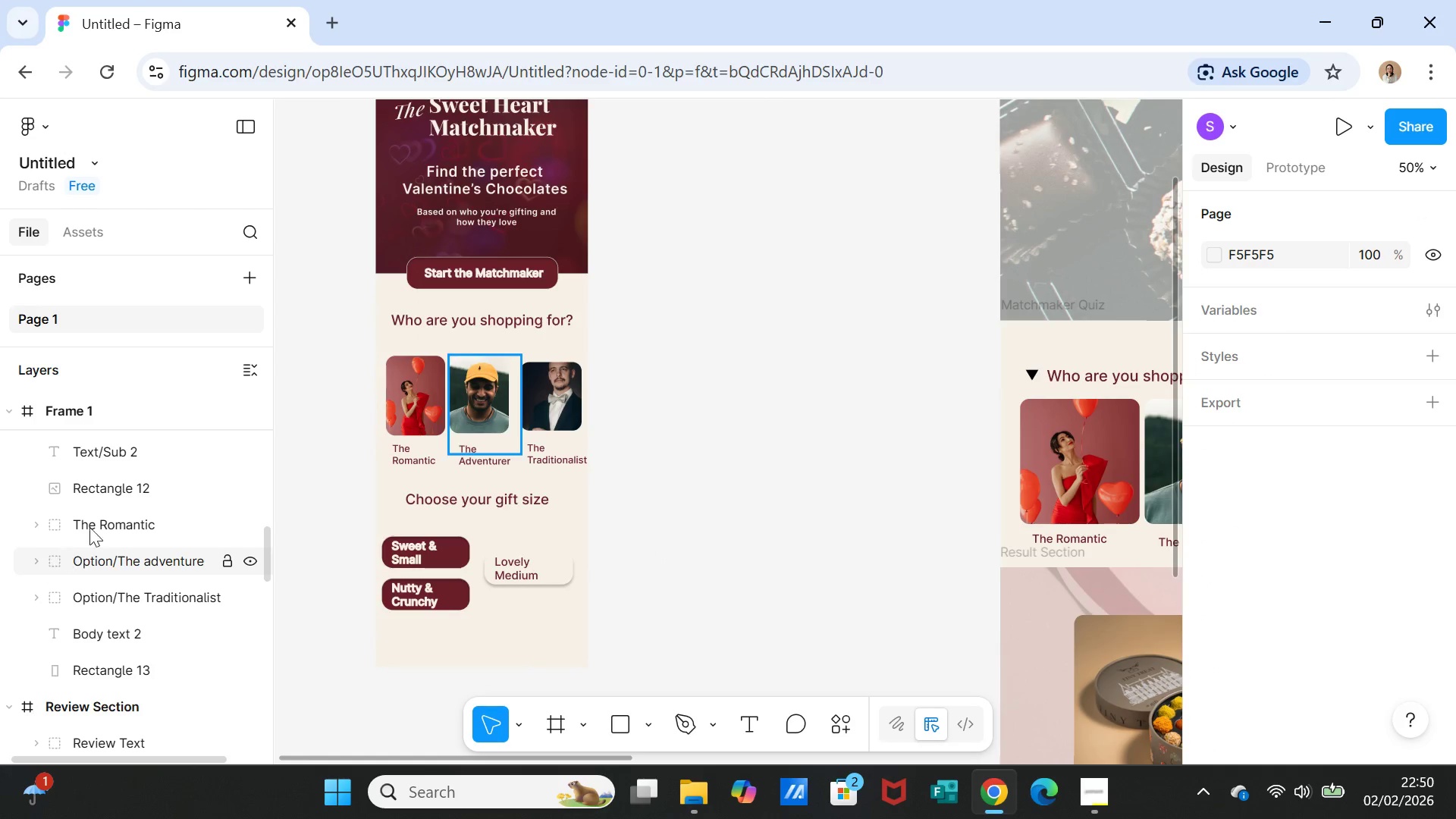 
left_click([113, 488])
 